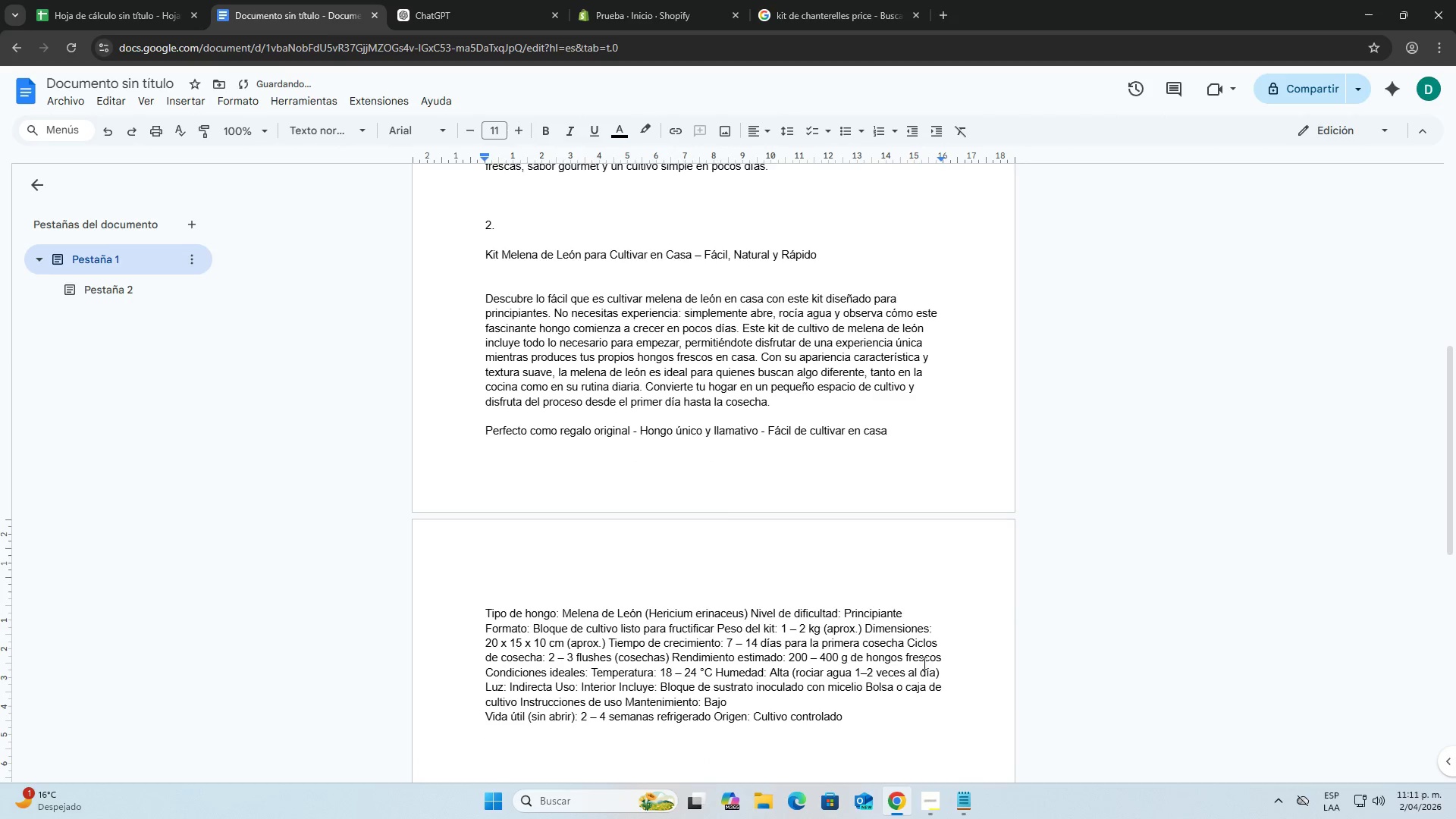 
scroll: coordinate [930, 664], scroll_direction: down, amount: 2.0
 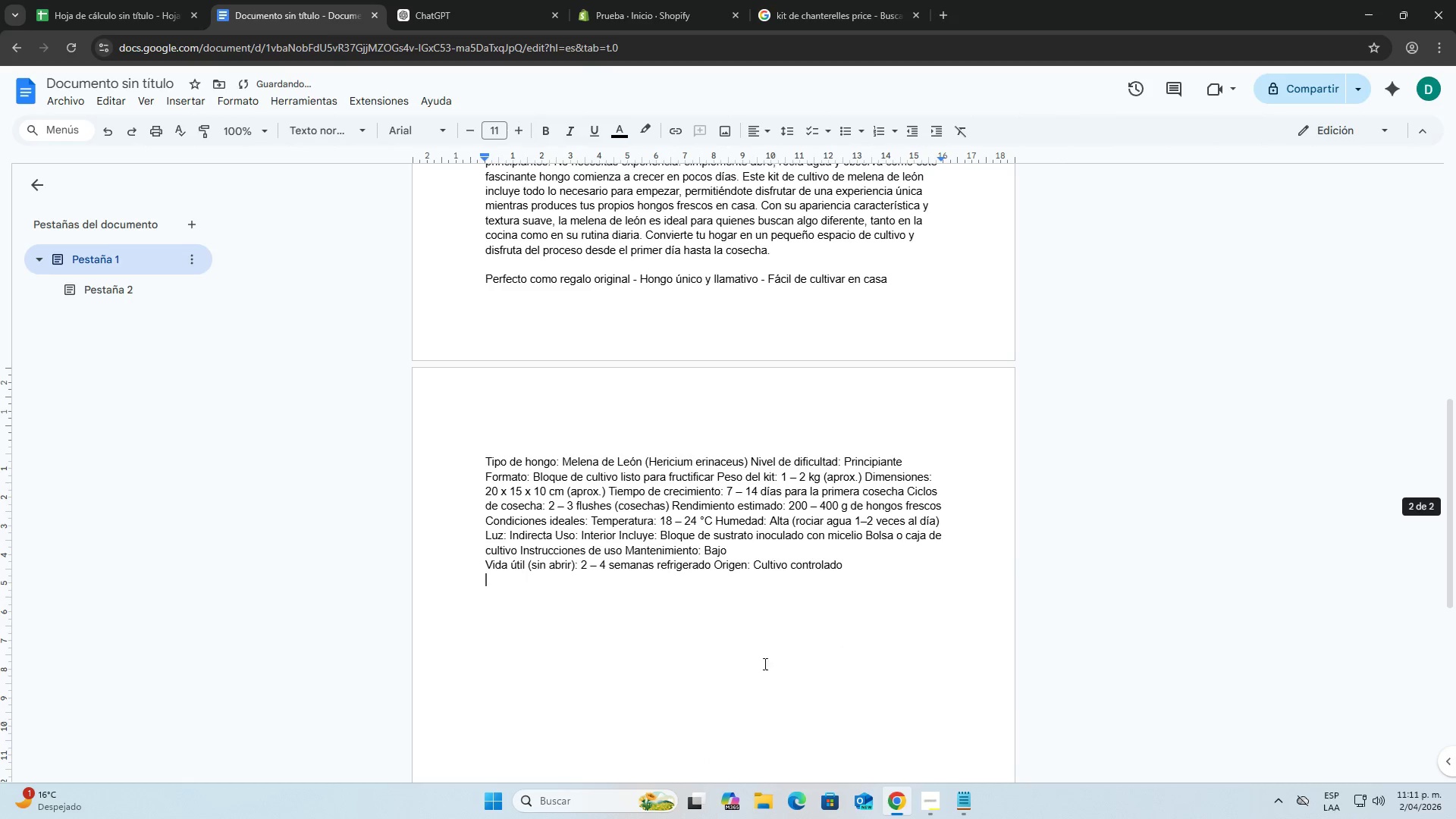 
scroll: coordinate [738, 664], scroll_direction: up, amount: 1.0
 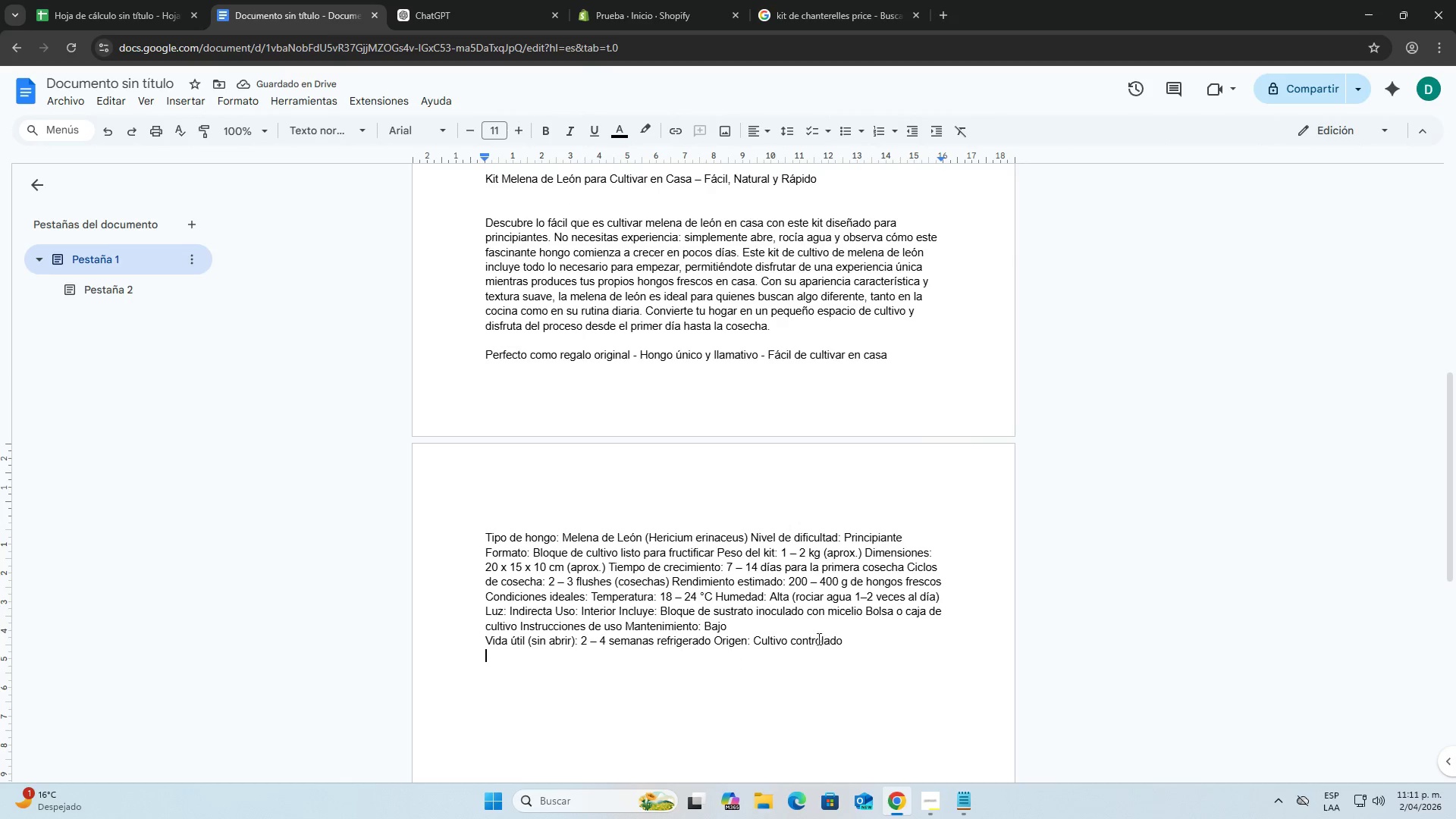 
left_click([73, 0])
 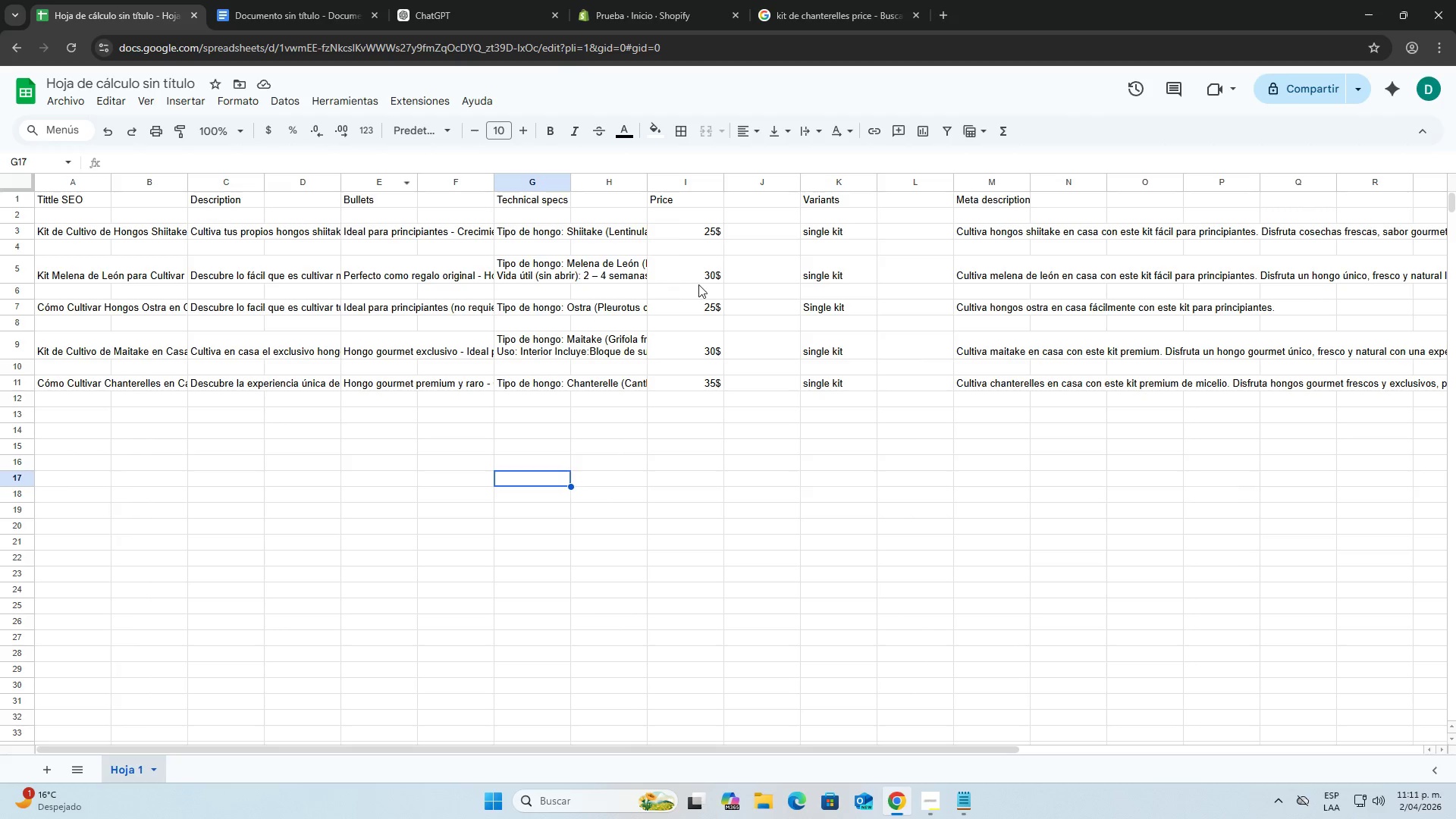 
scroll: coordinate [819, 635], scroll_direction: none, amount: 0.0
 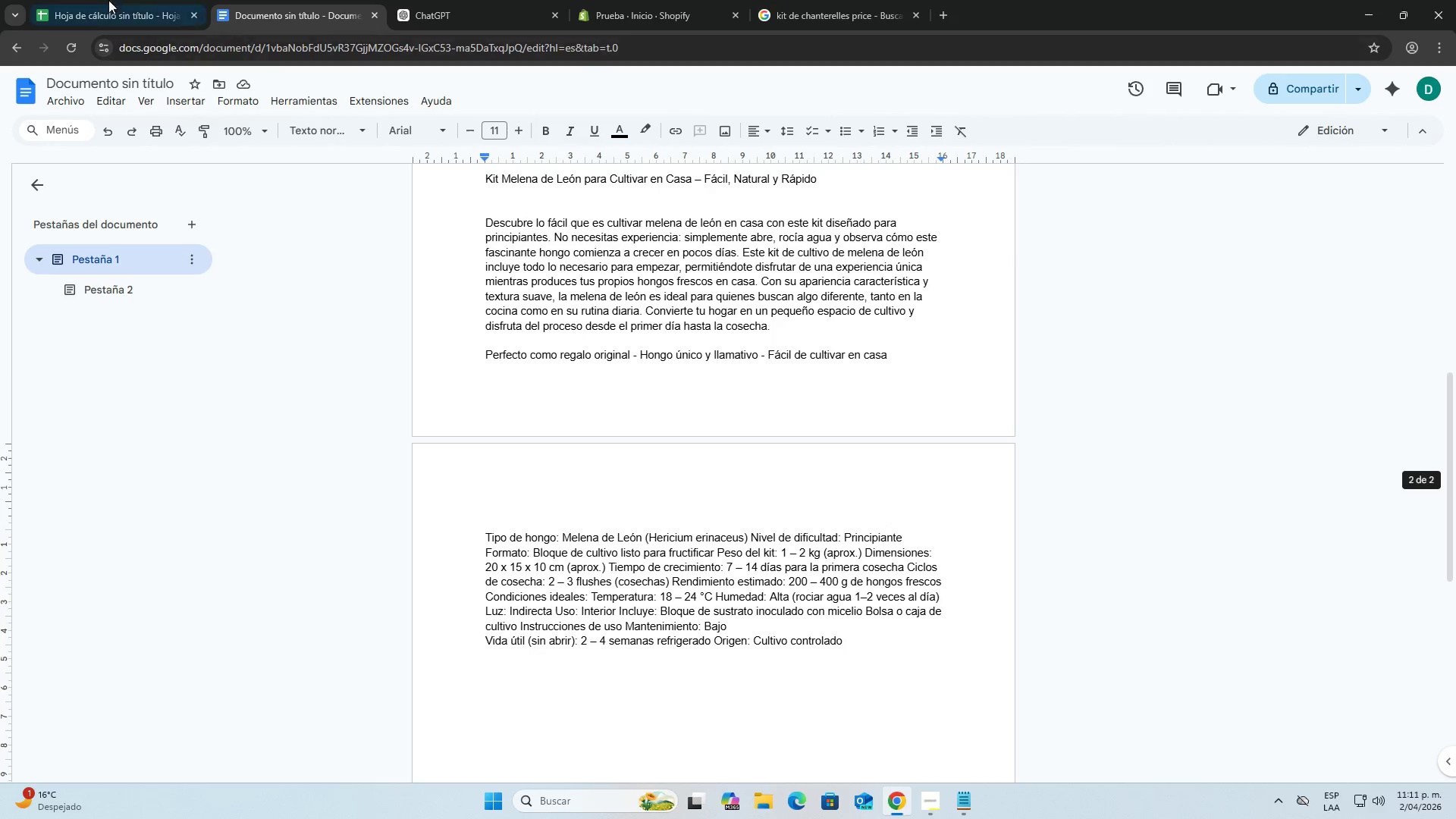 
double_click([700, 272])
 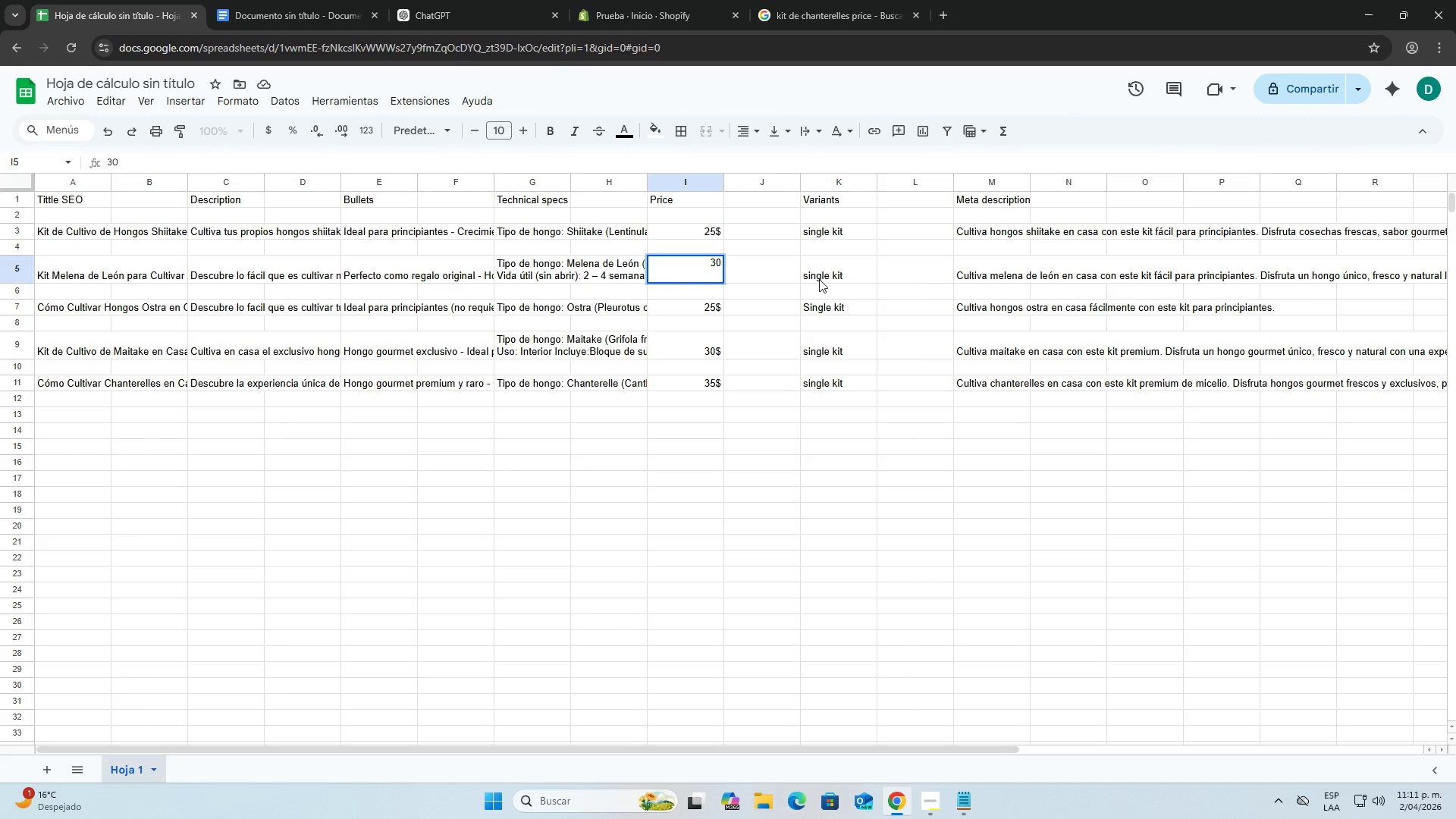 
left_click([820, 279])
 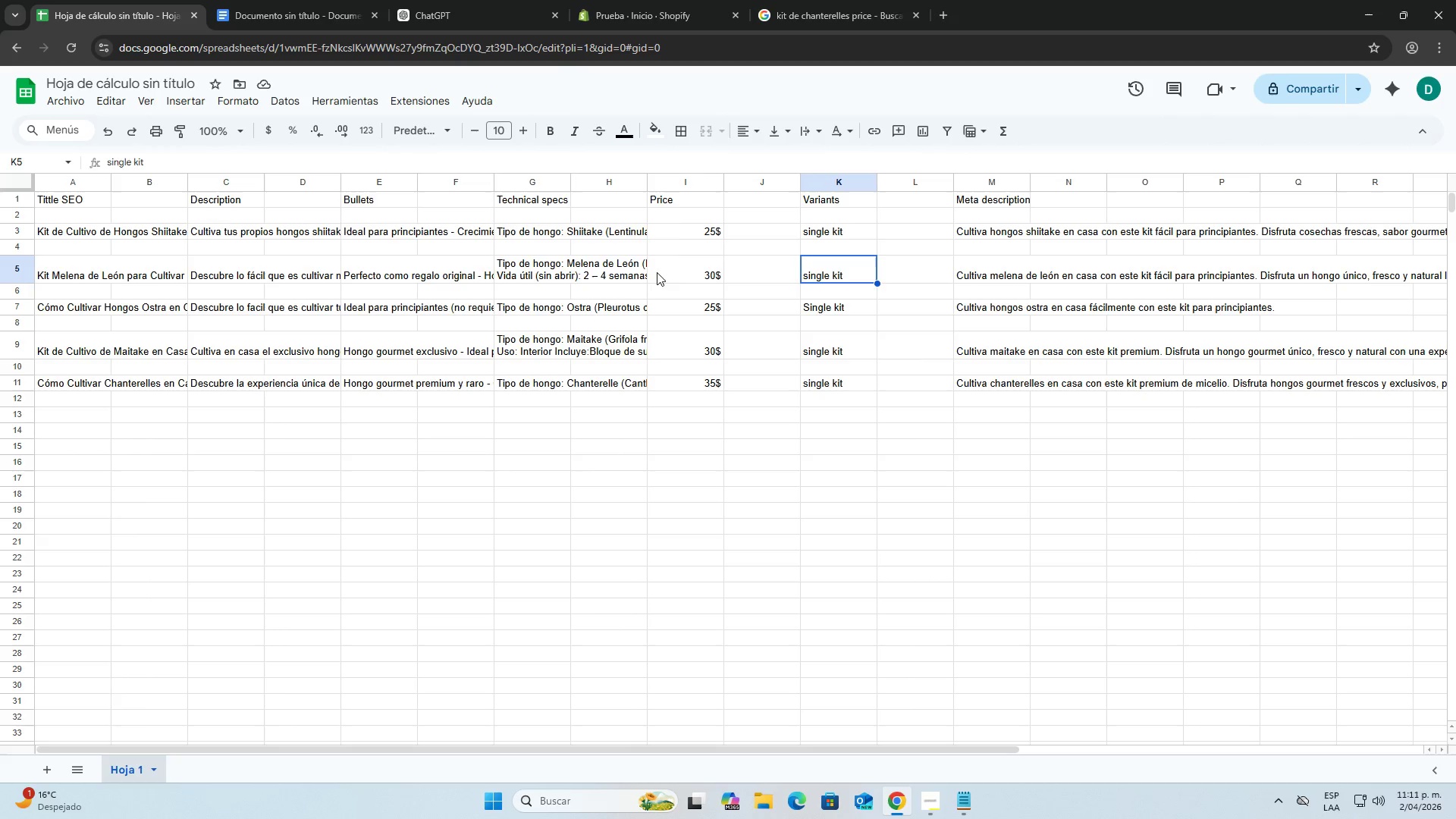 
double_click([697, 270])
 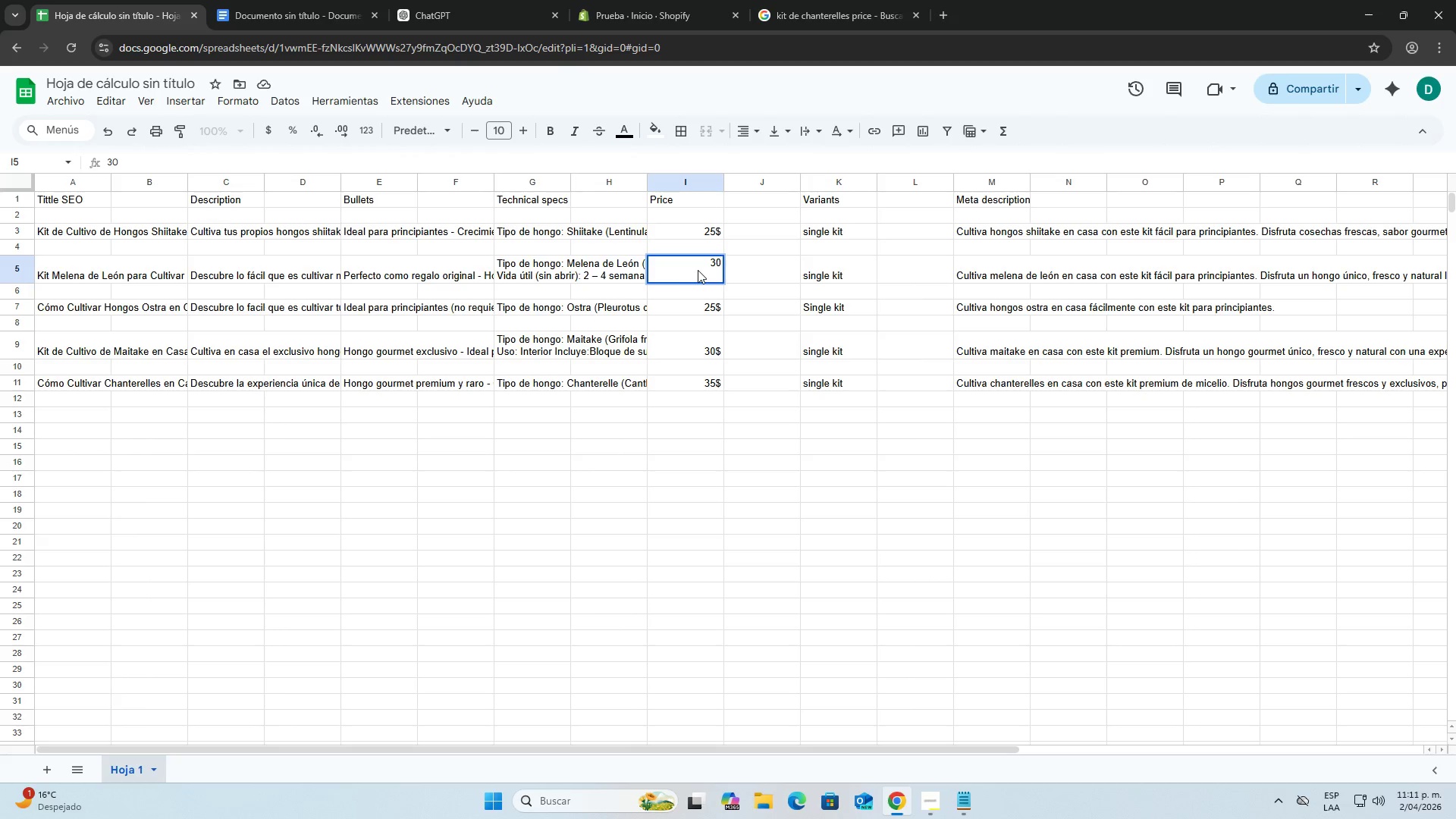 
key(Control+ControlLeft)
 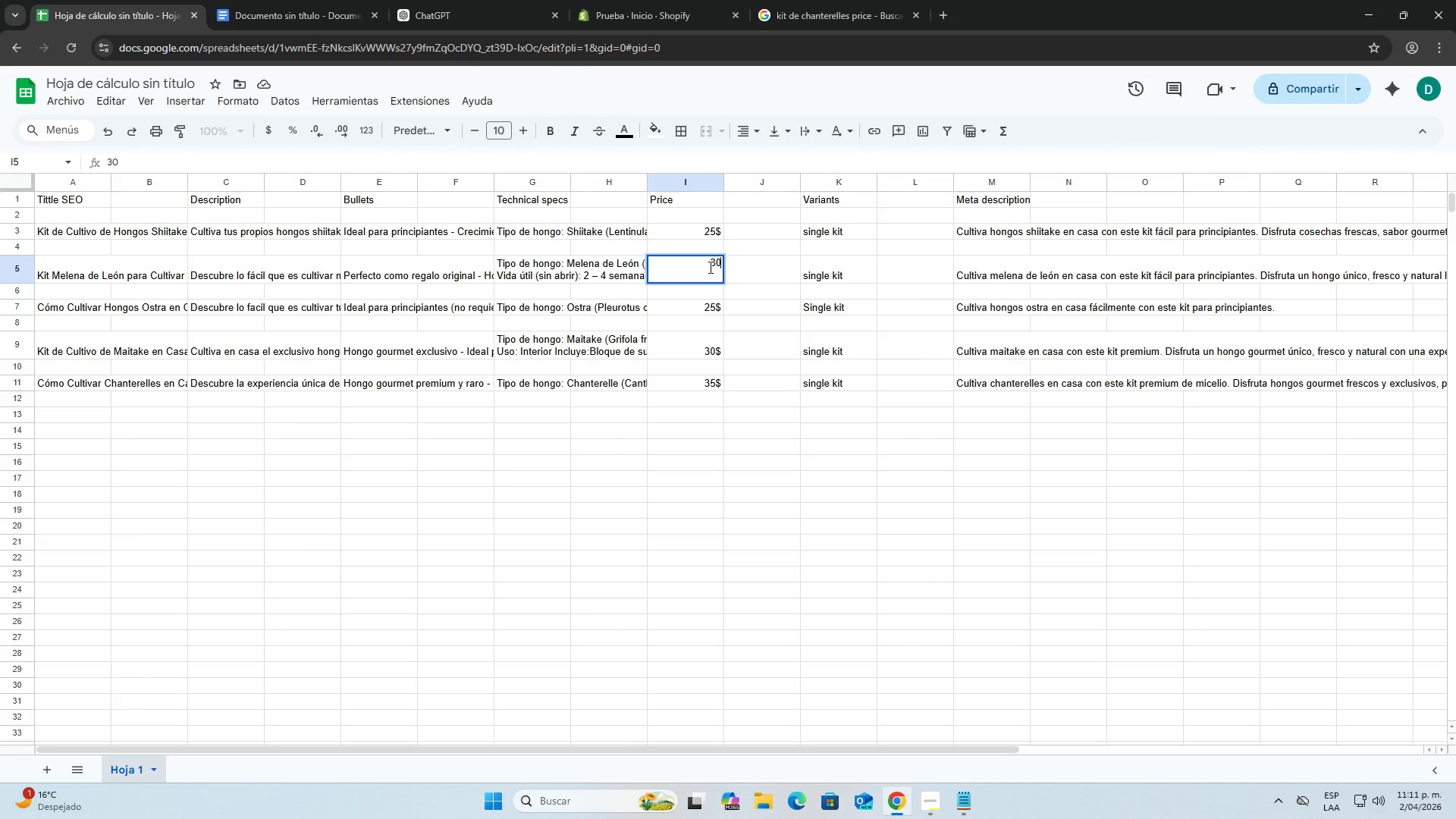 
double_click([709, 267])
 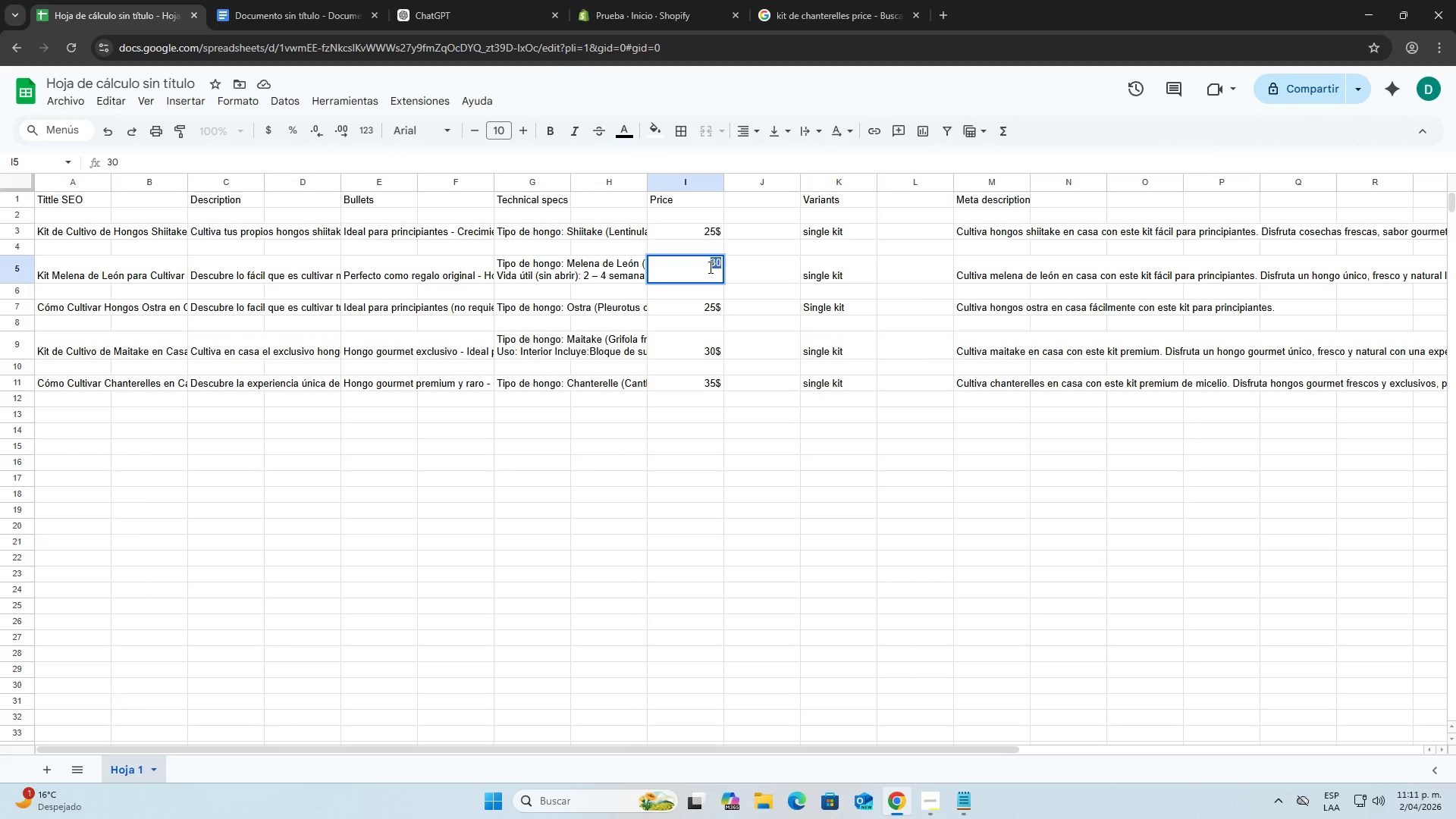 
key(Control+C)
 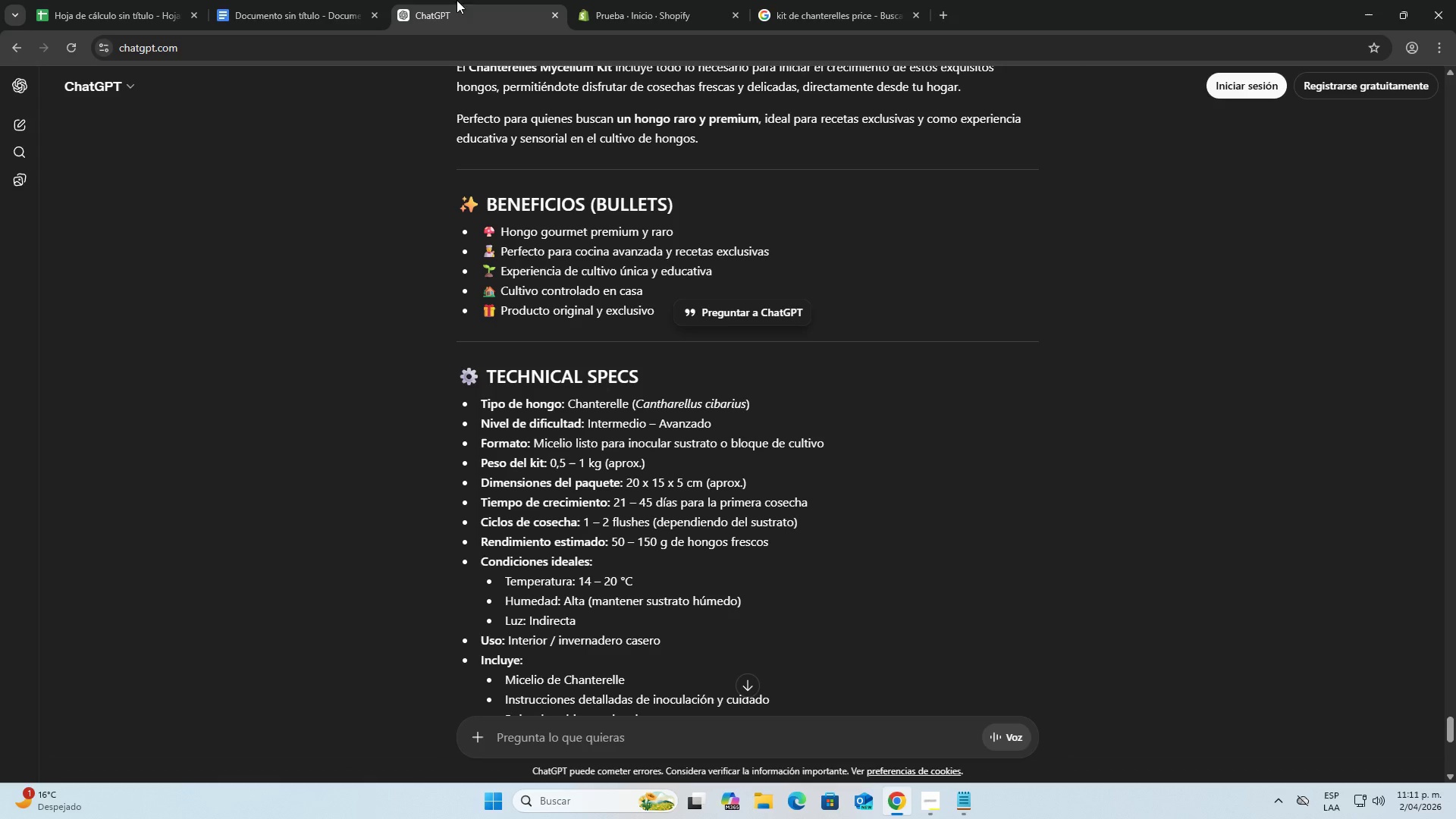 
double_click([287, 0])
 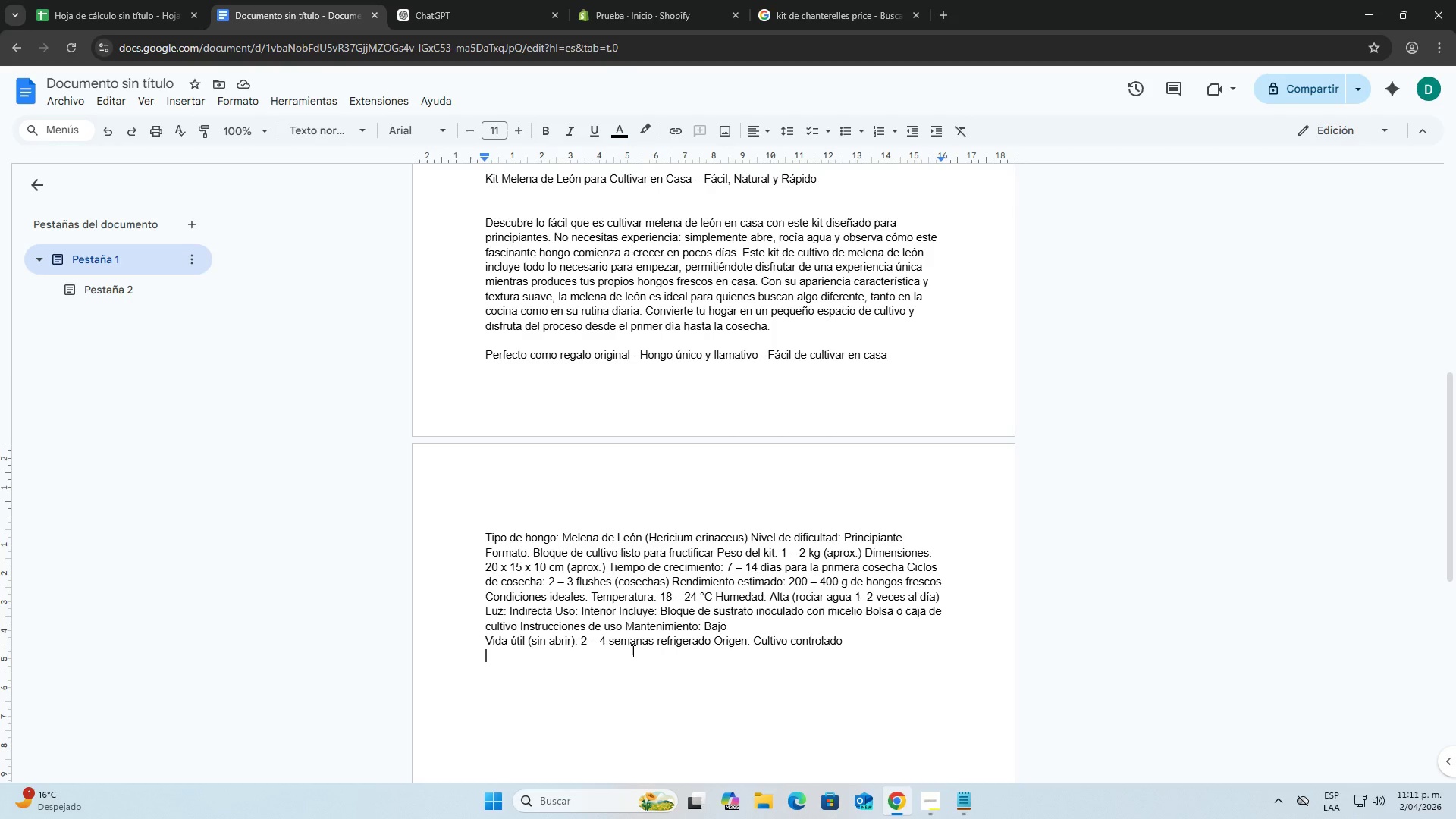 
key(Enter)
 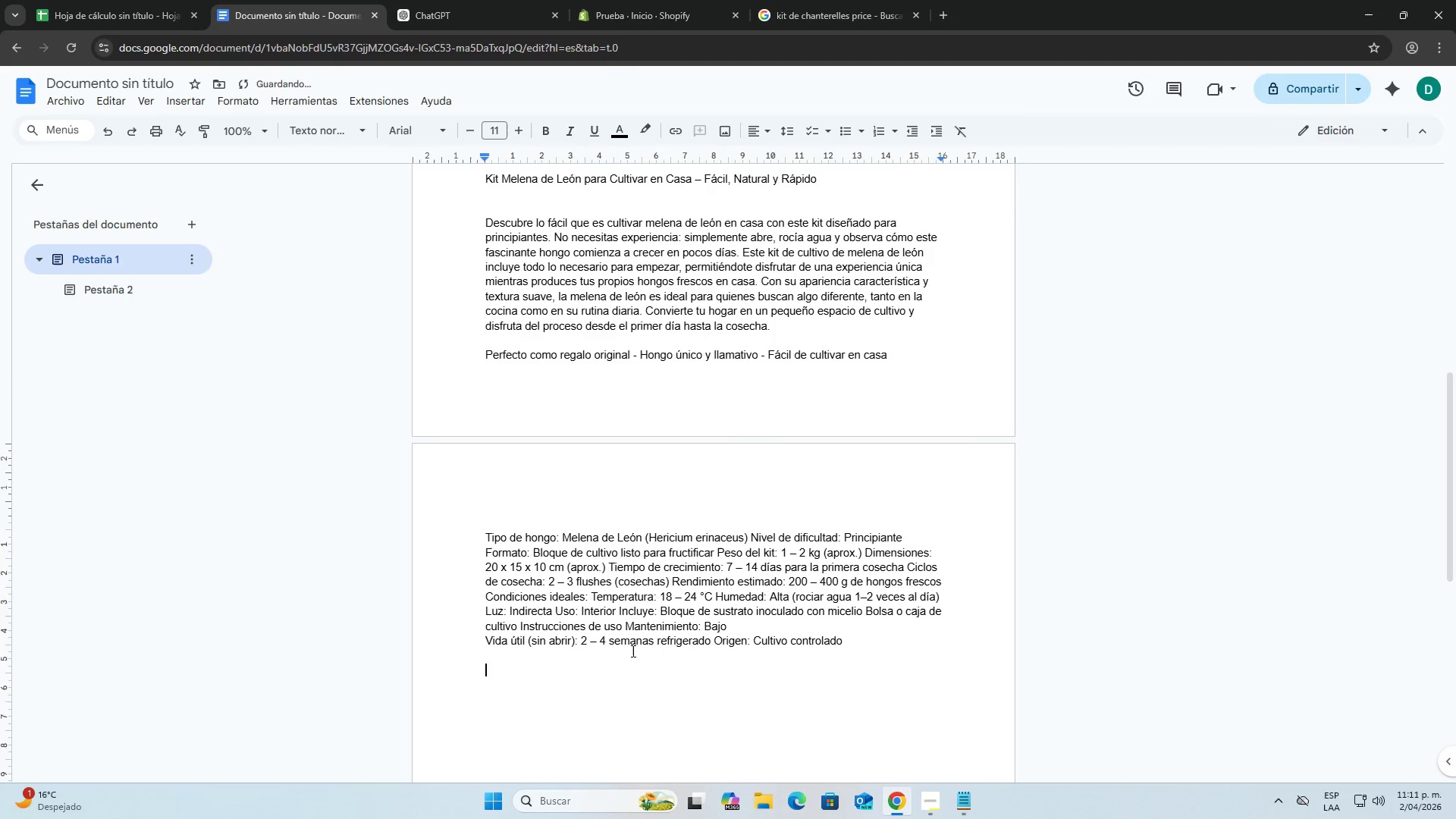 
key(Enter)
 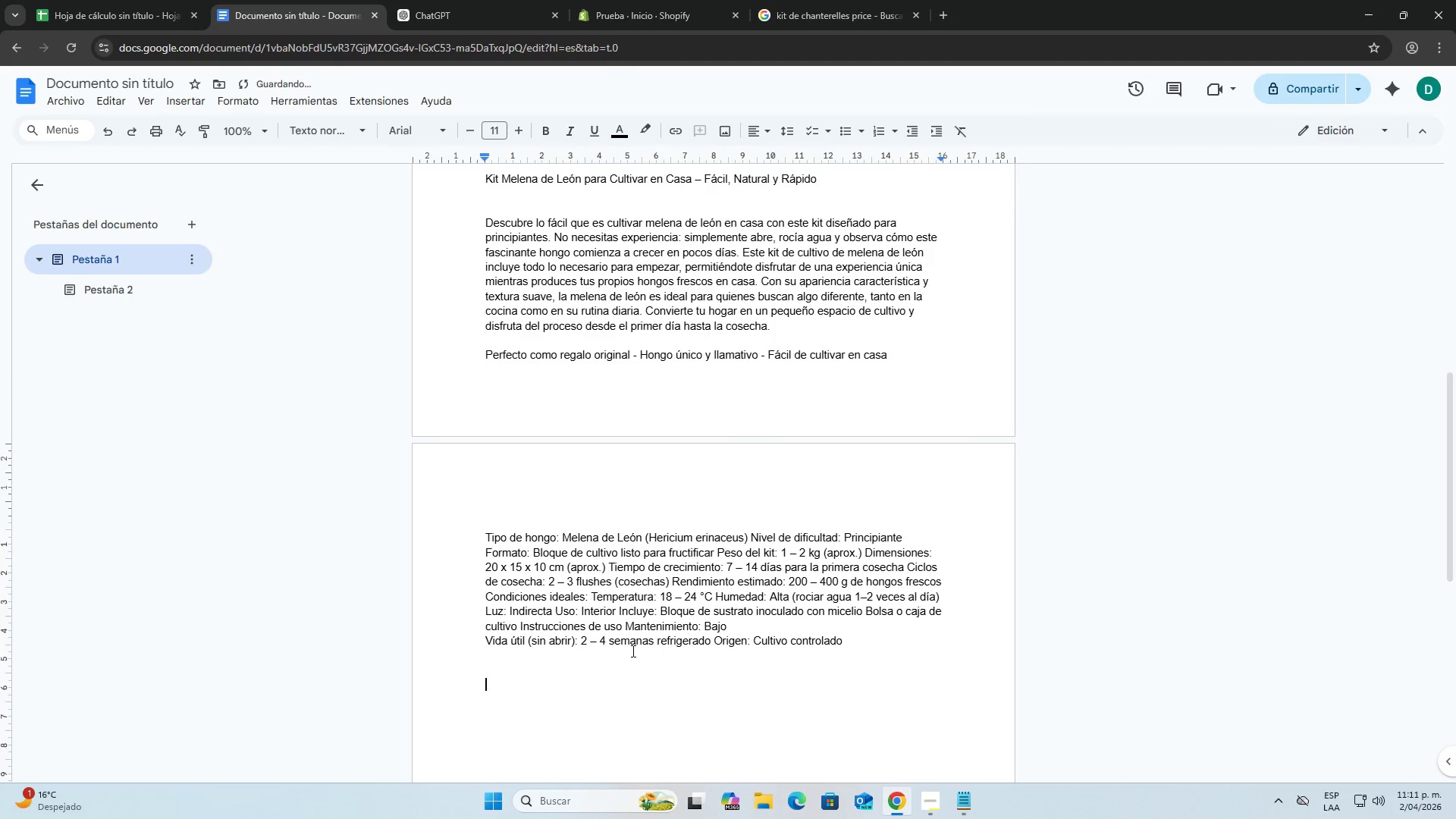 
key(Control+ControlLeft)
 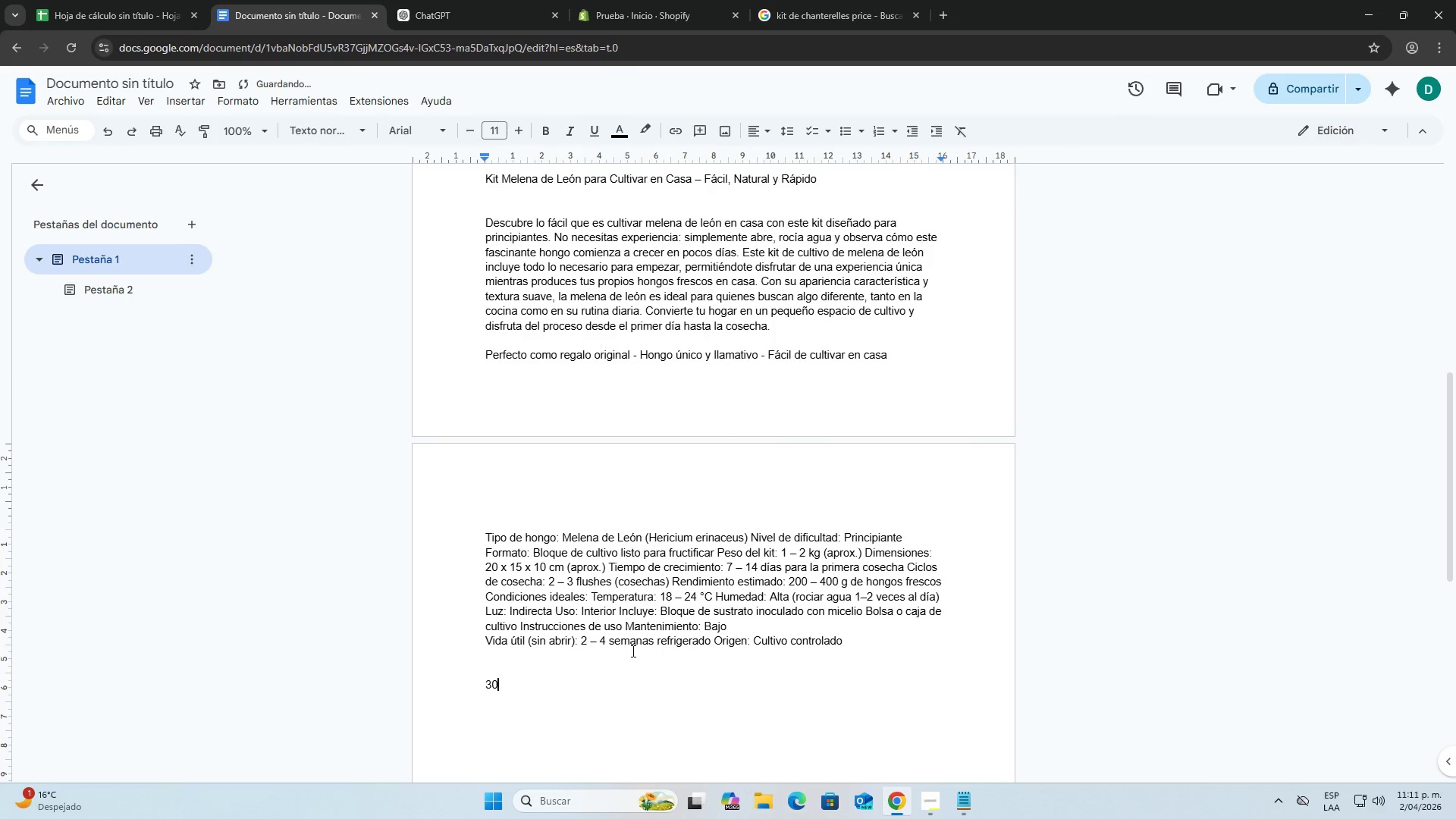 
key(Control+V)
 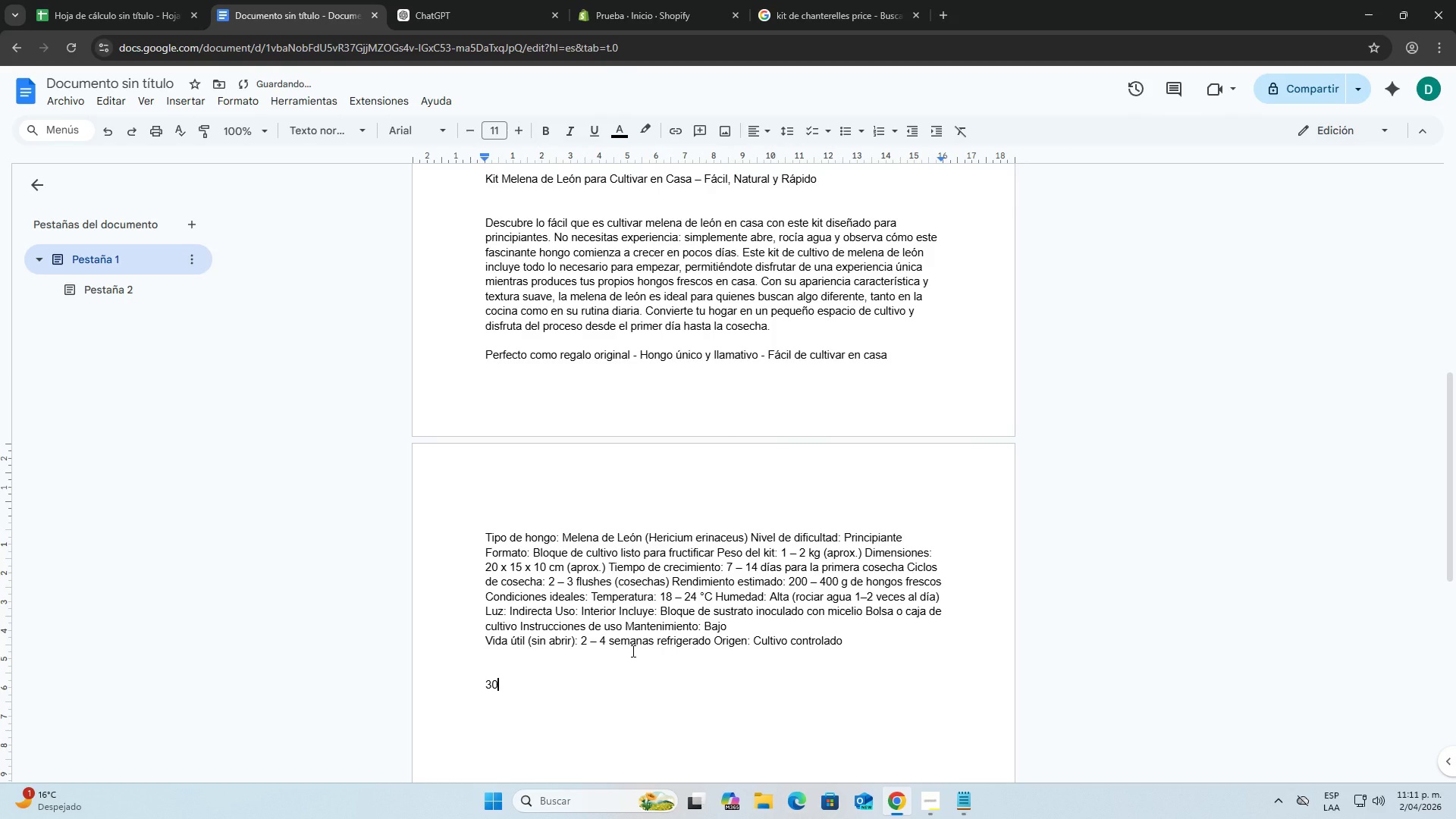 
key(Shift+ShiftRight)
 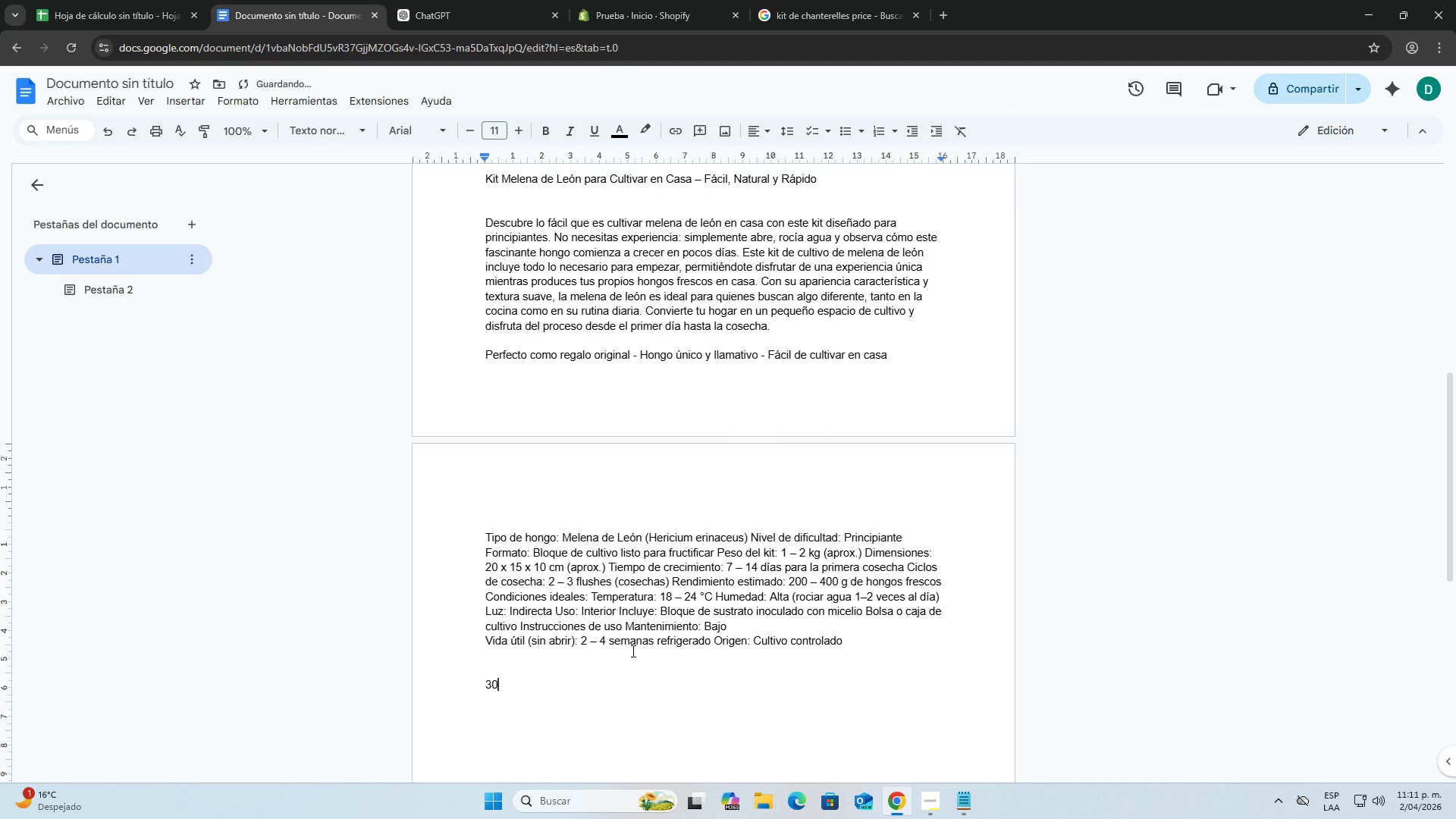 
key(Shift+4)
 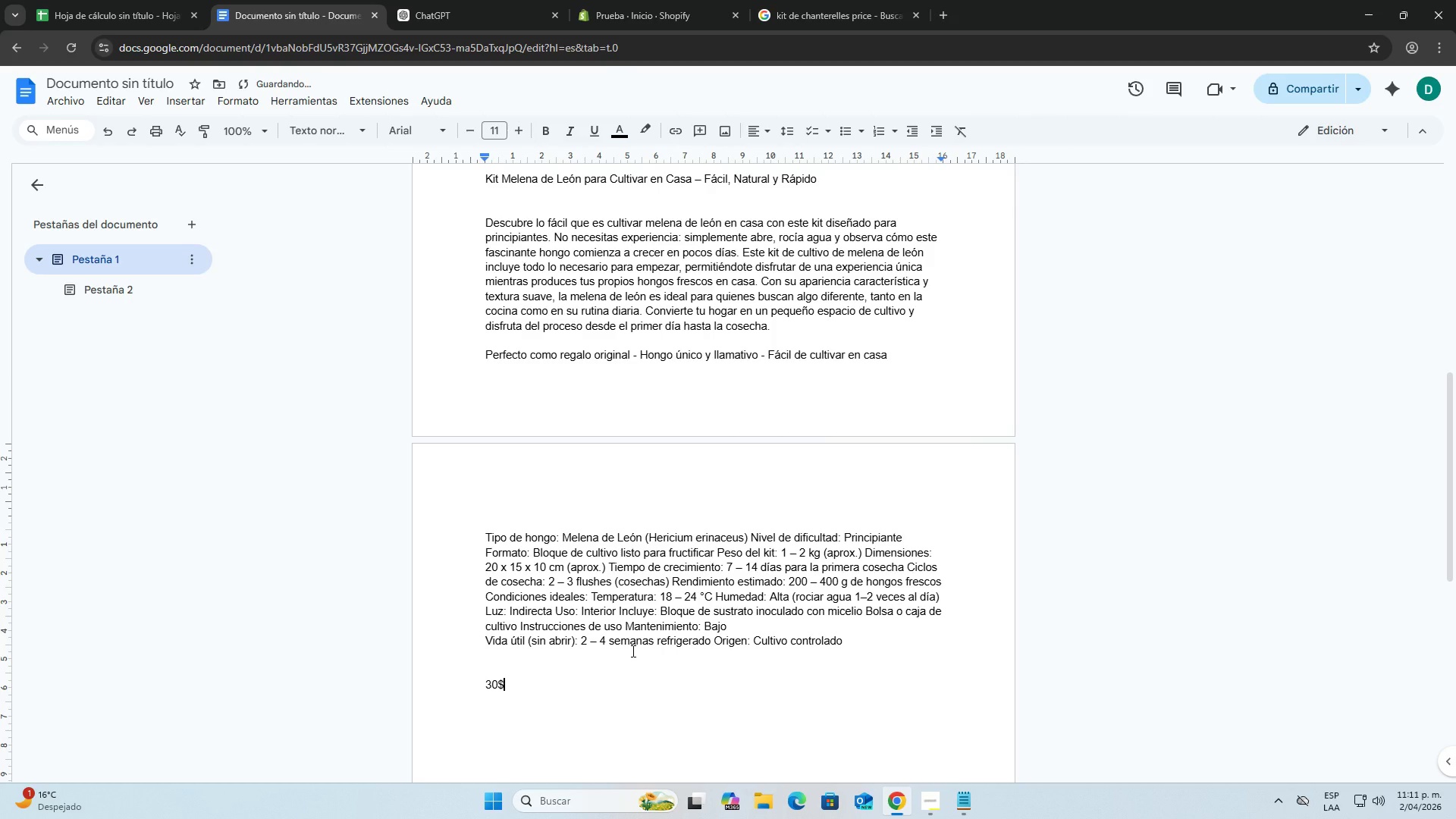 
key(Enter)
 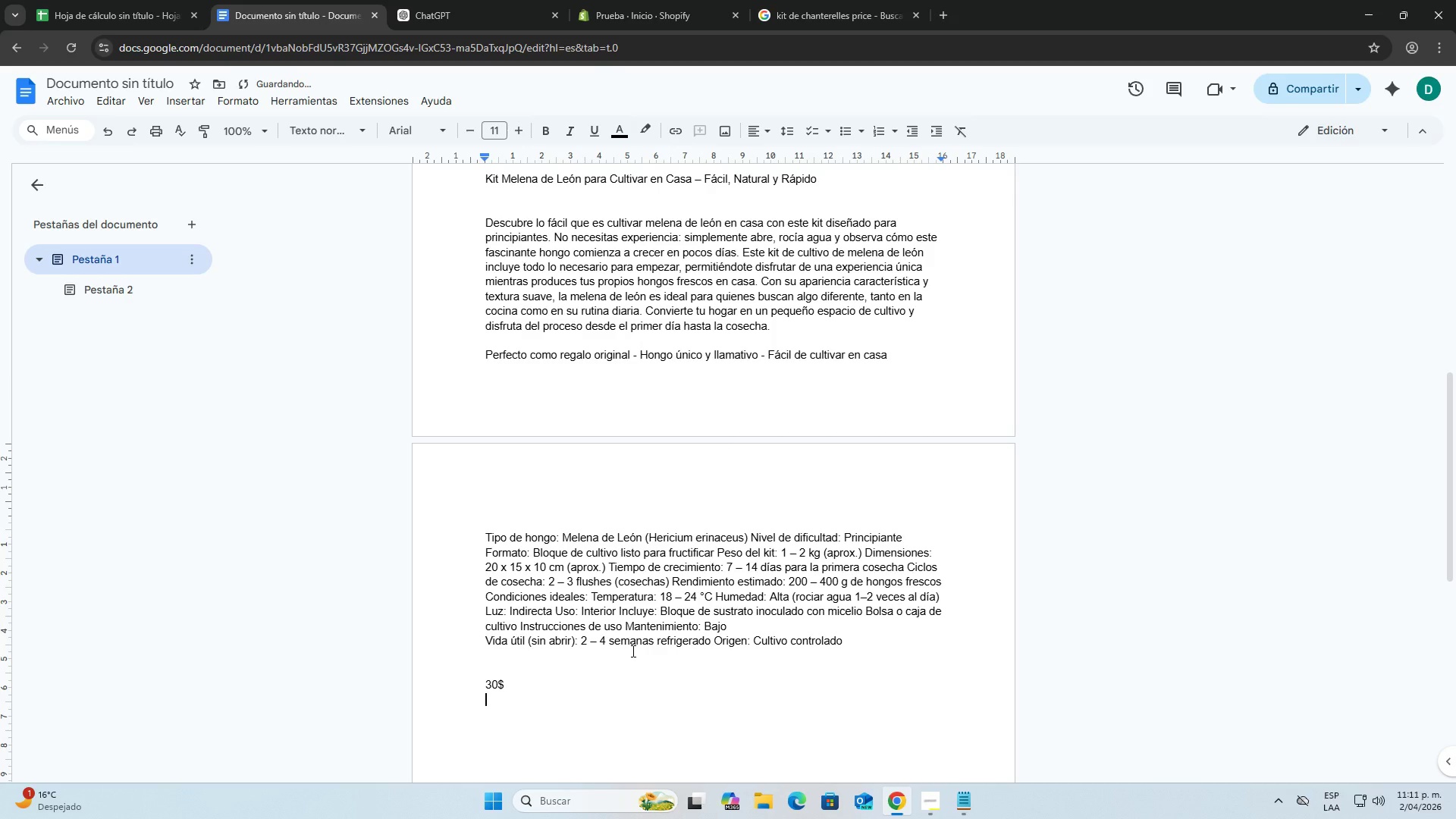 
key(Enter)
 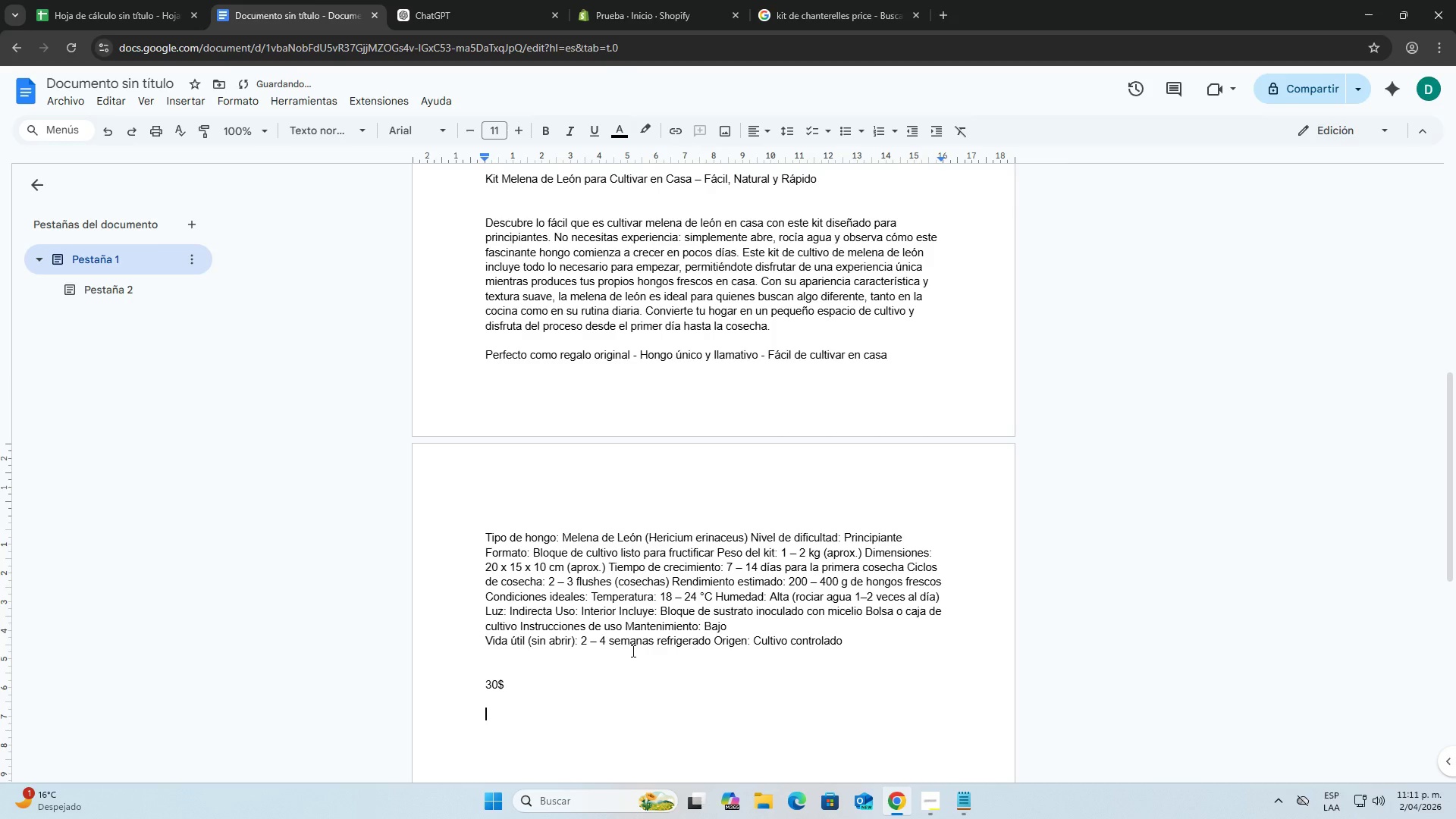 
key(Enter)
 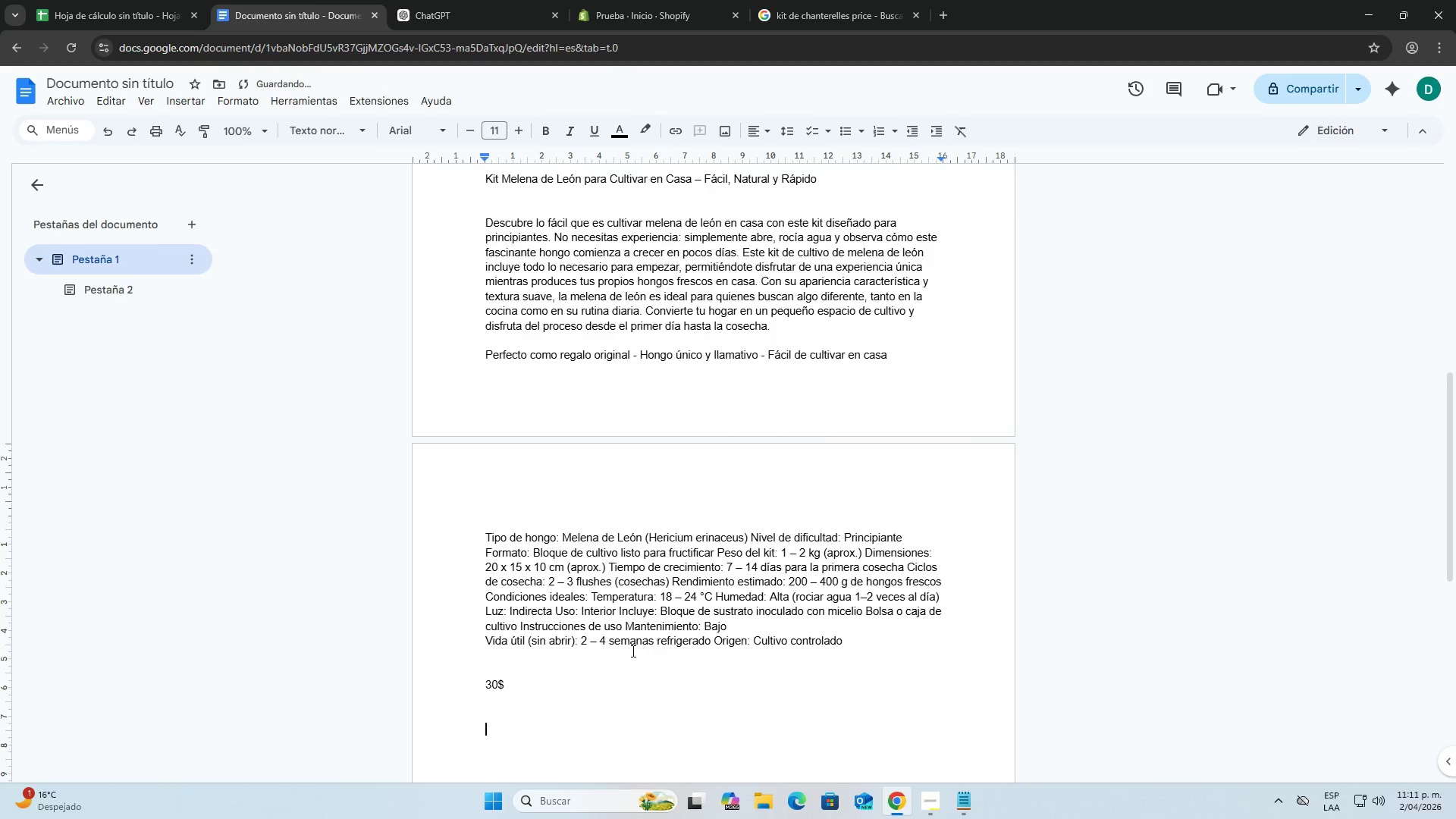 
key(Backspace)
 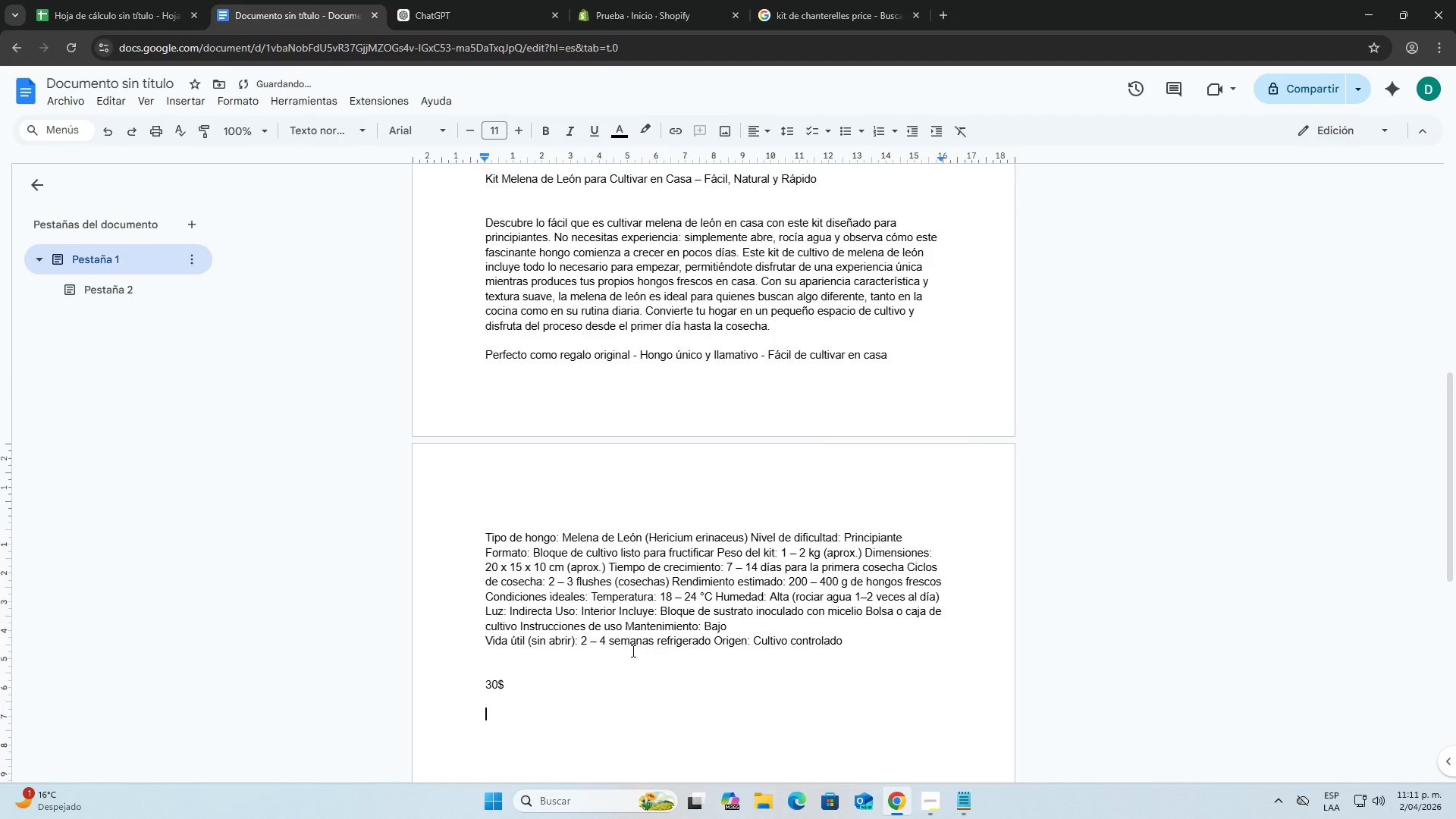 
key(Enter)
 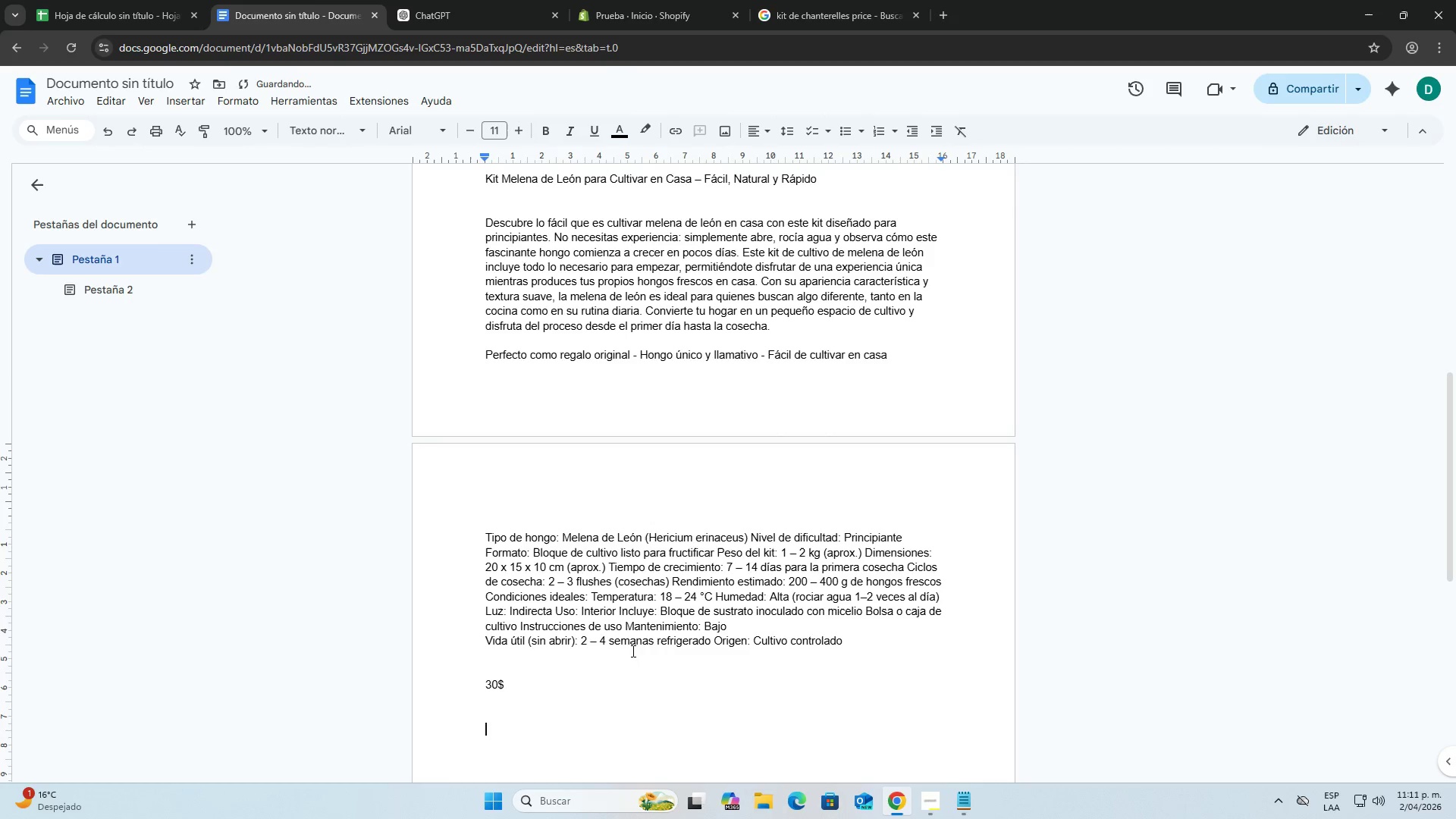 
left_click([99, 1])
 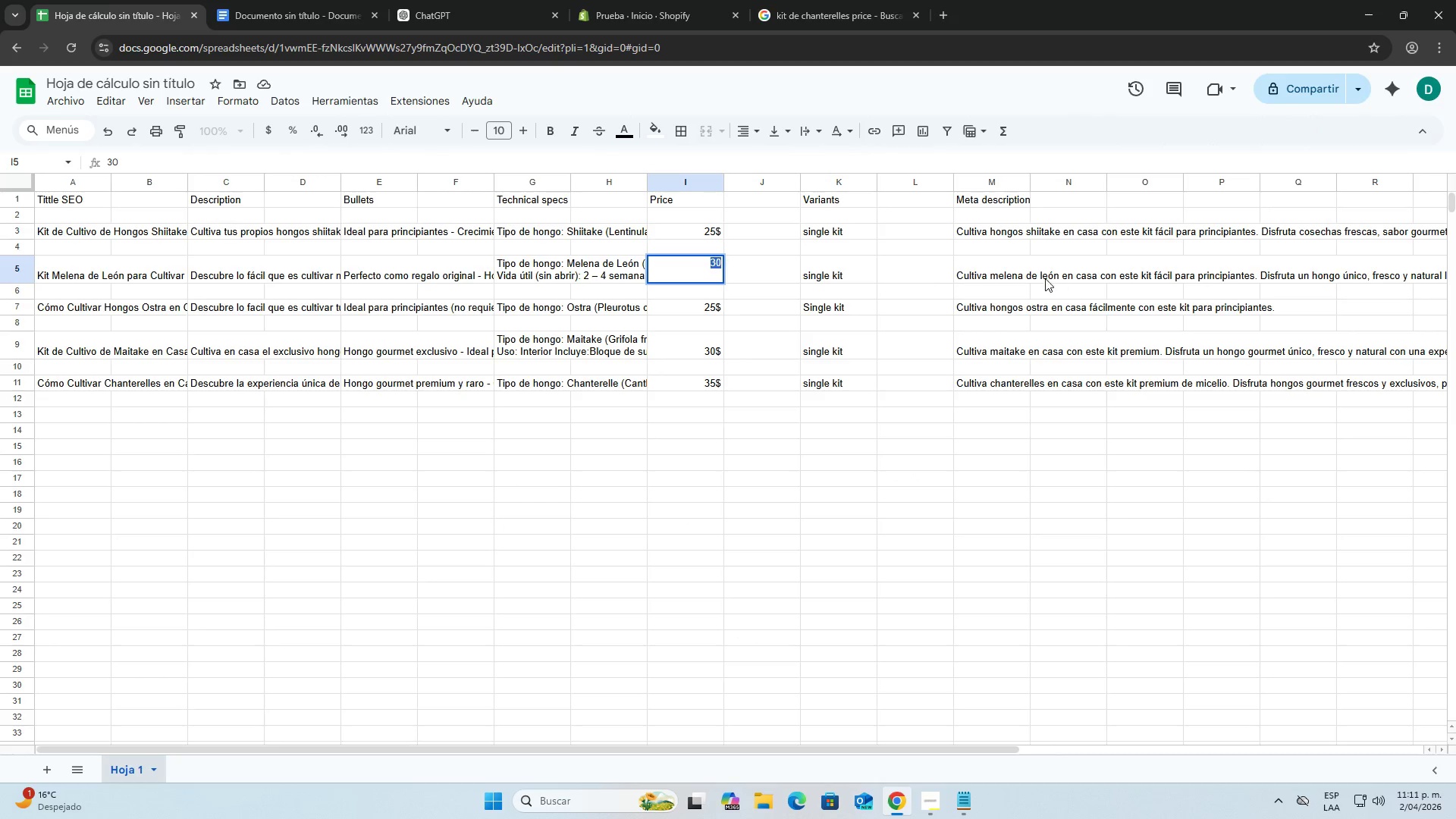 
scroll: coordinate [632, 651], scroll_direction: down, amount: 1.0
 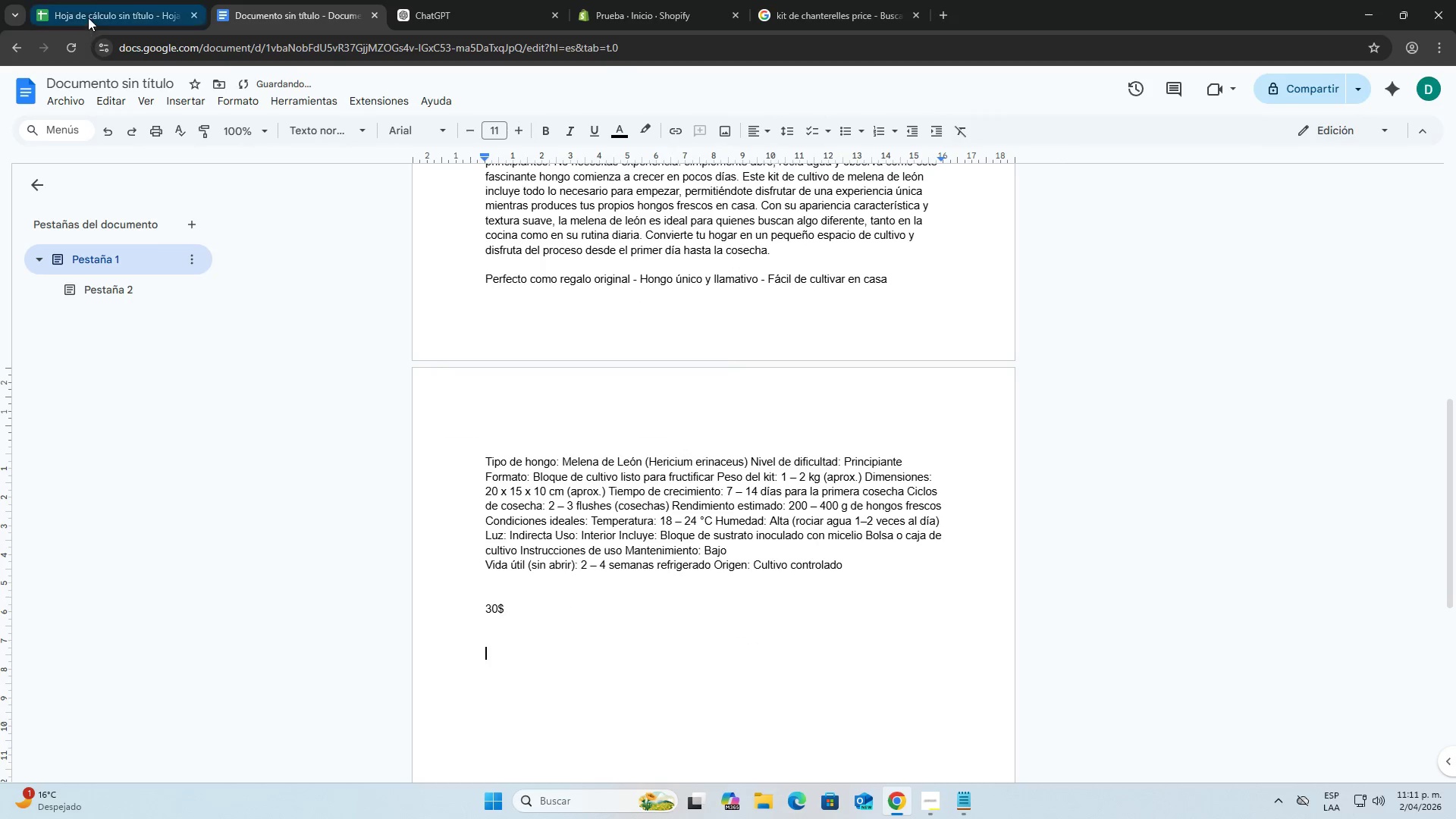 
double_click([983, 275])
 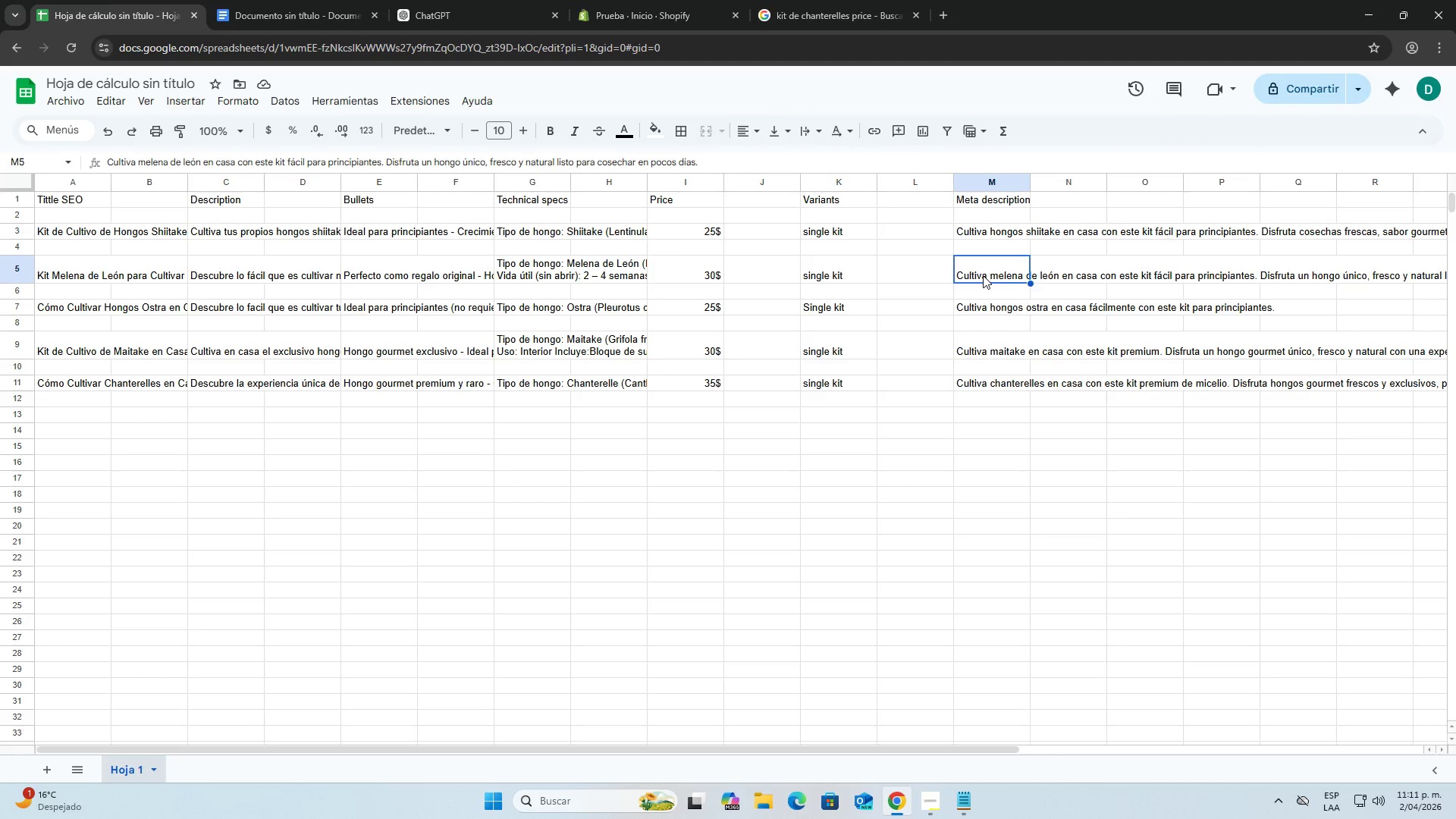 
triple_click([983, 275])
 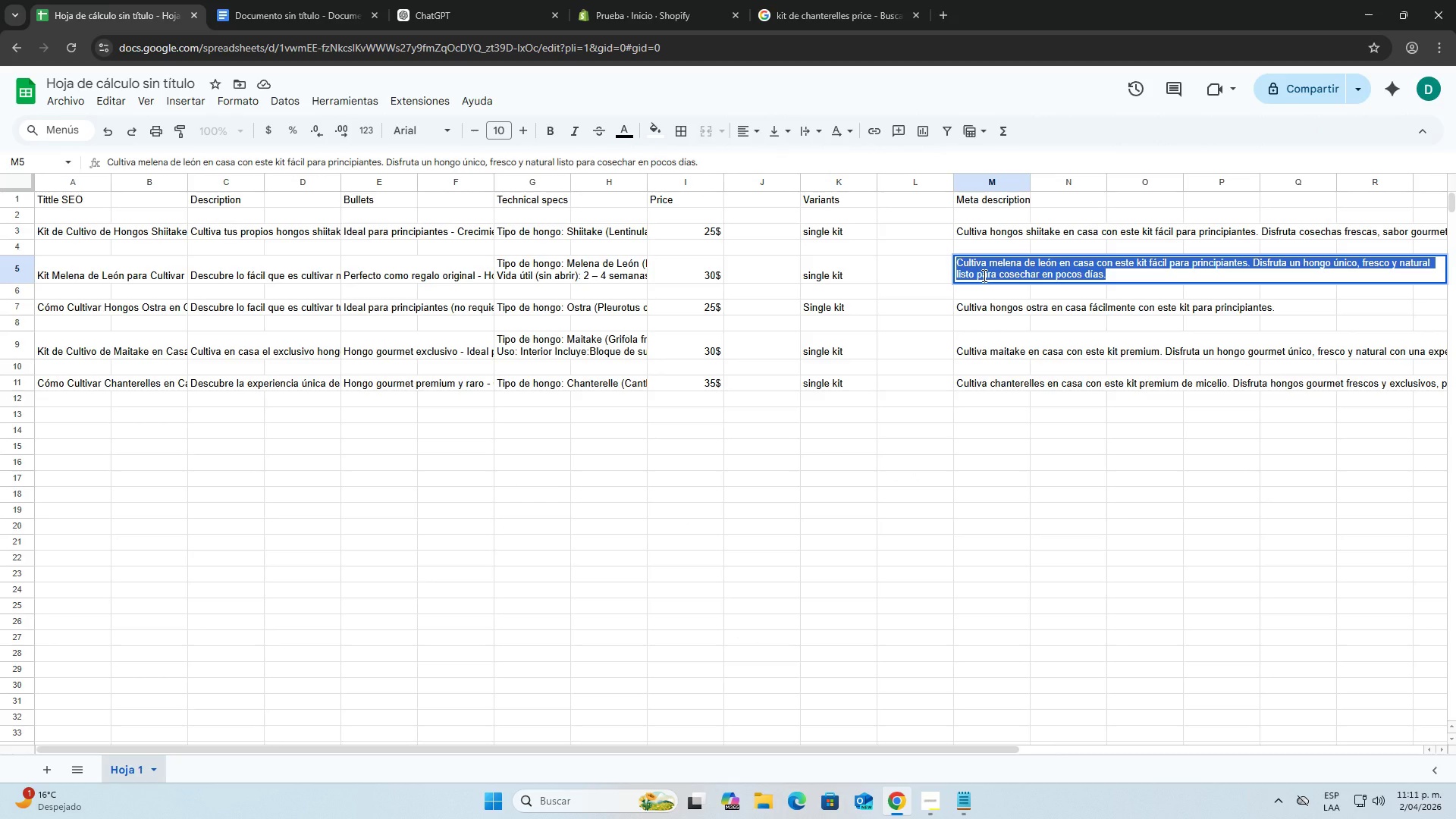 
key(Control+C)
 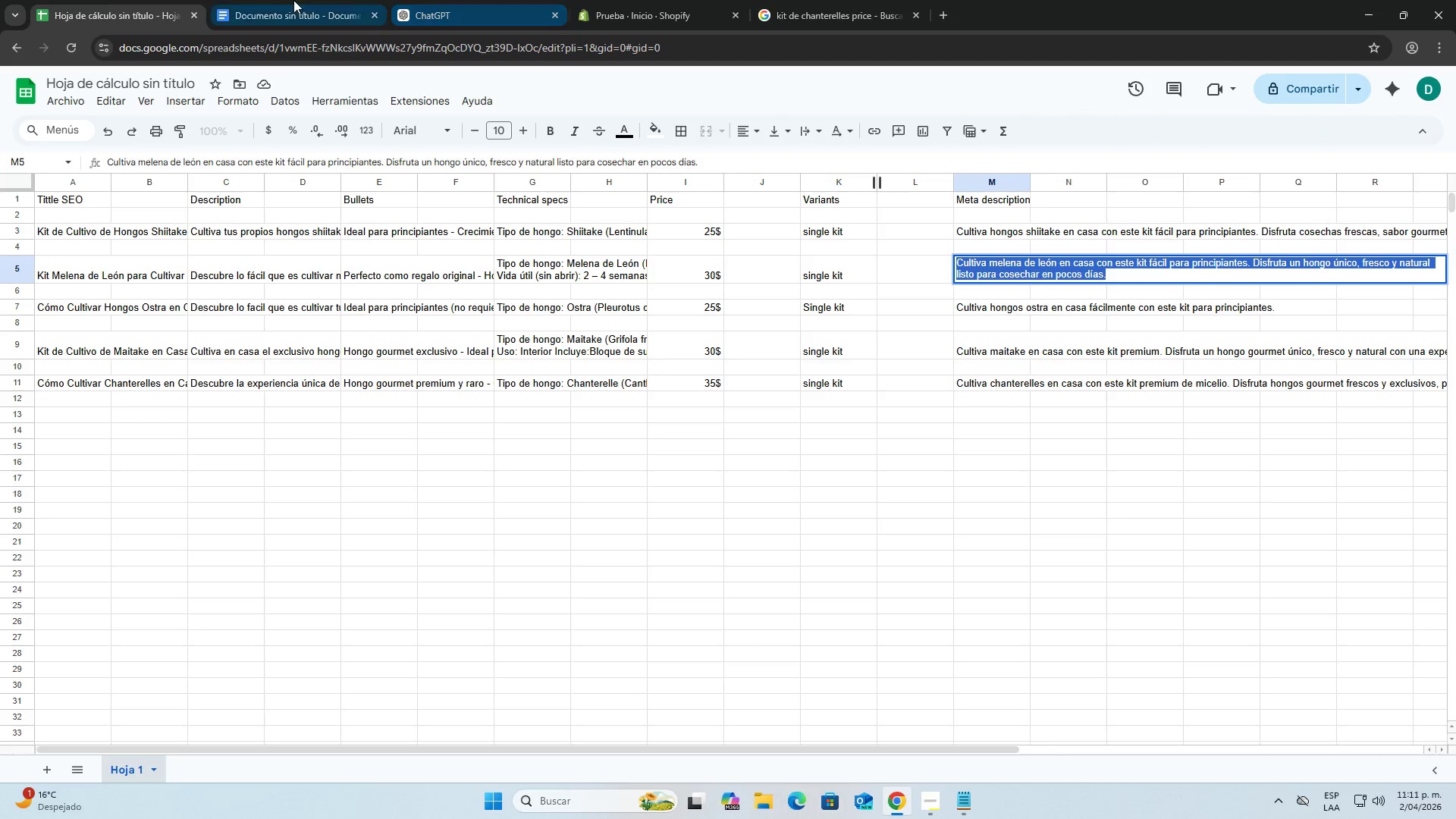 
left_click([272, 0])
 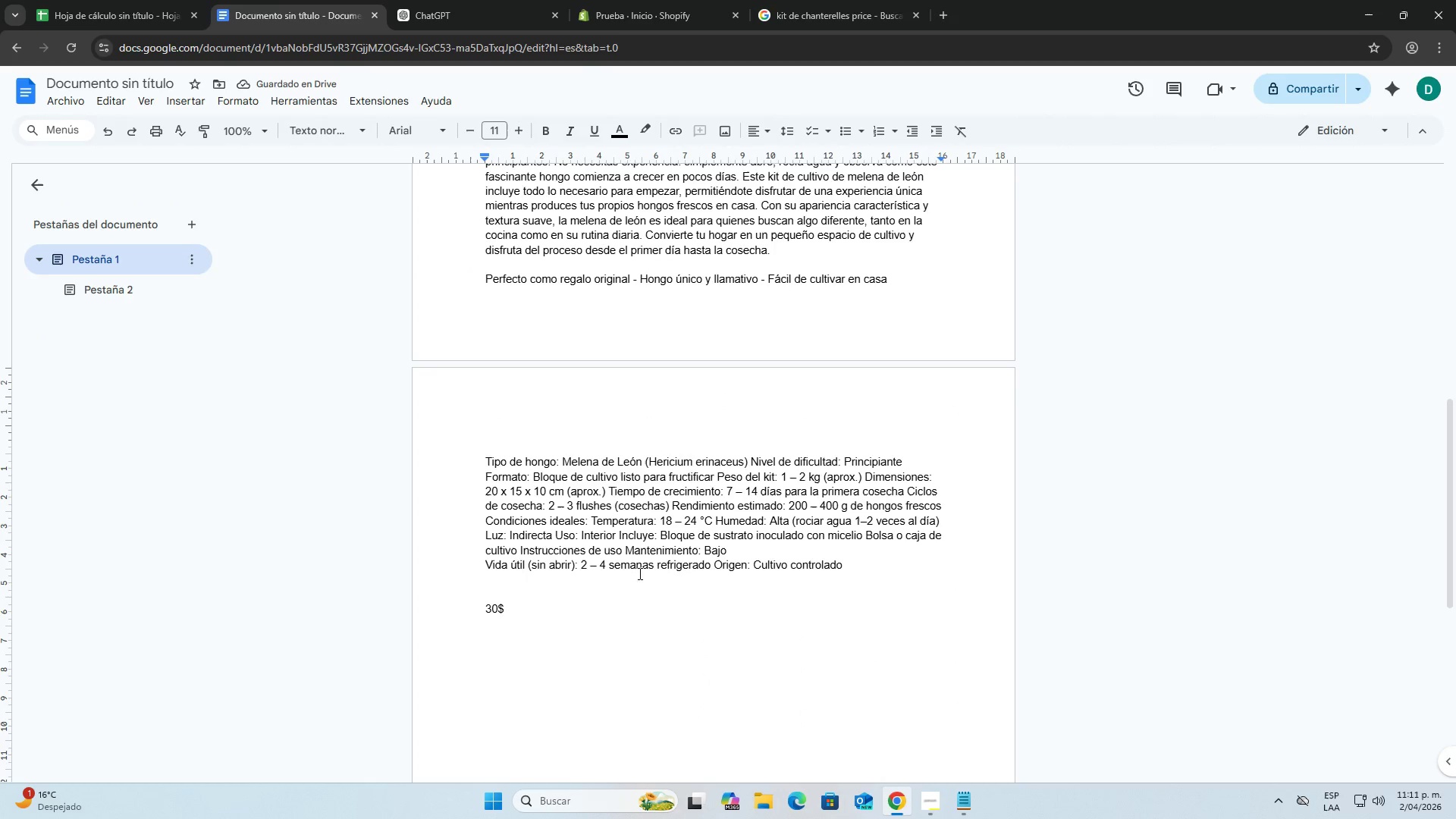 
key(Control+V)
 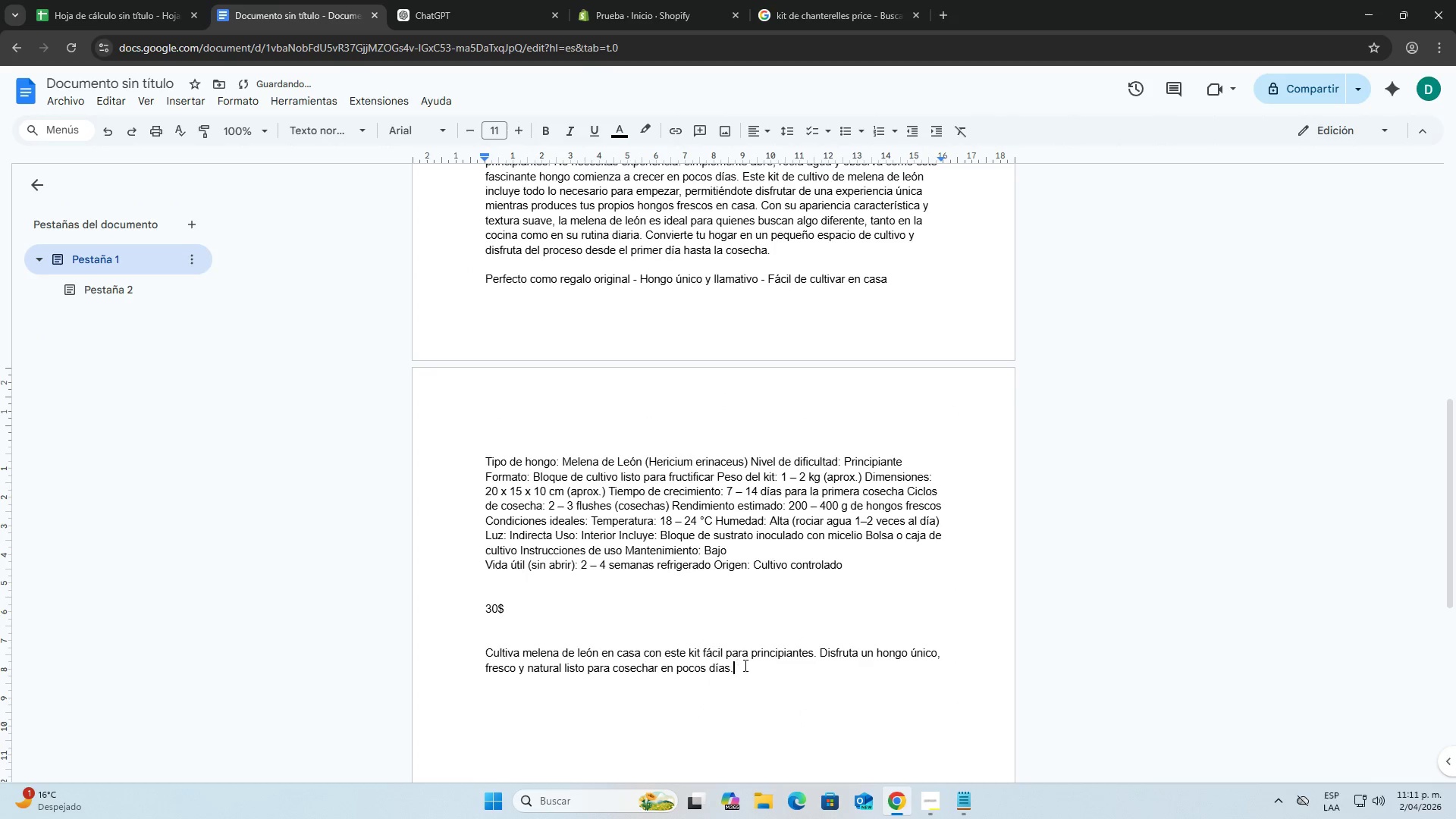 
scroll: coordinate [524, 413], scroll_direction: up, amount: 3.0
 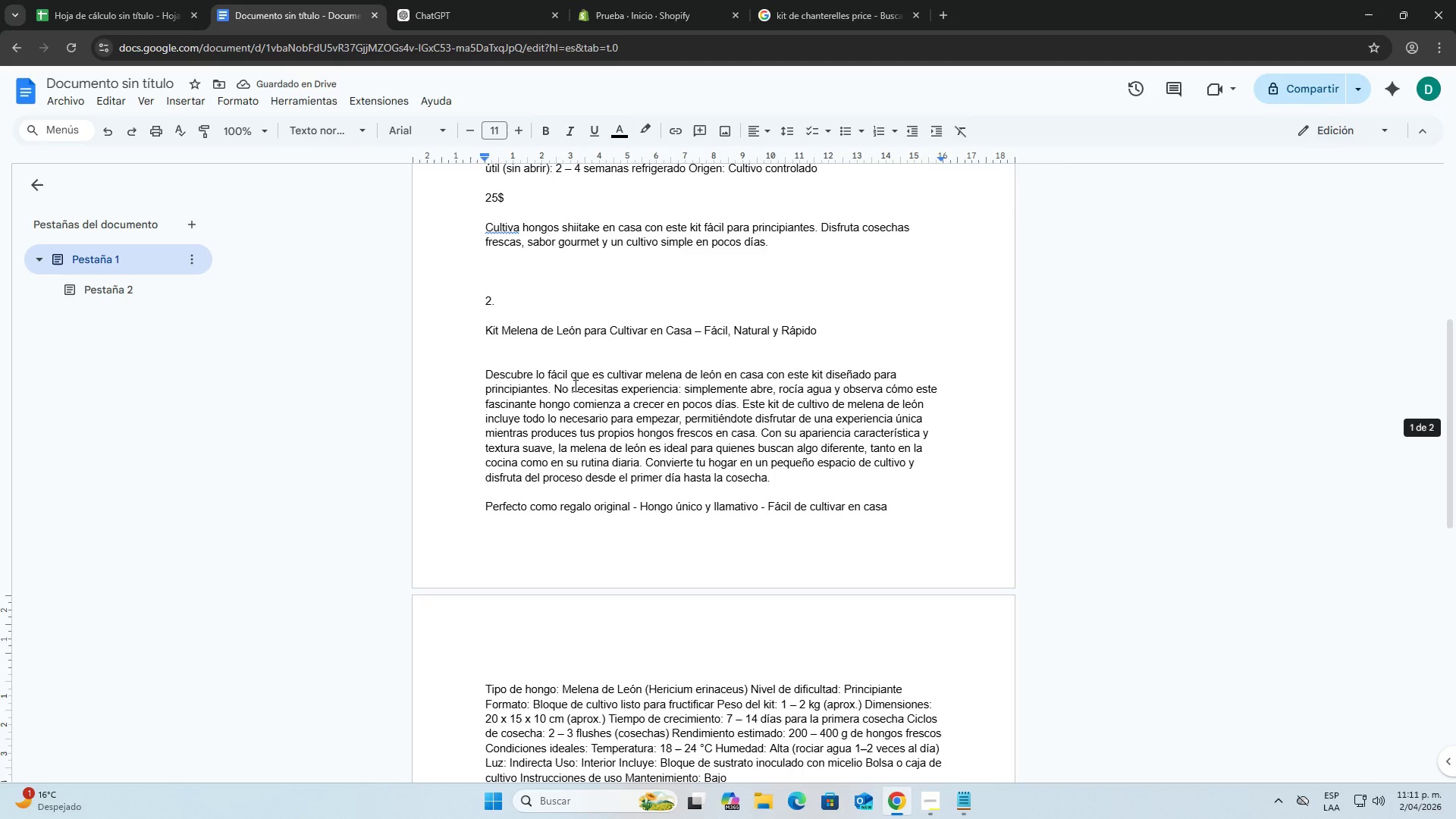 
scroll: coordinate [668, 444], scroll_direction: down, amount: 3.0
 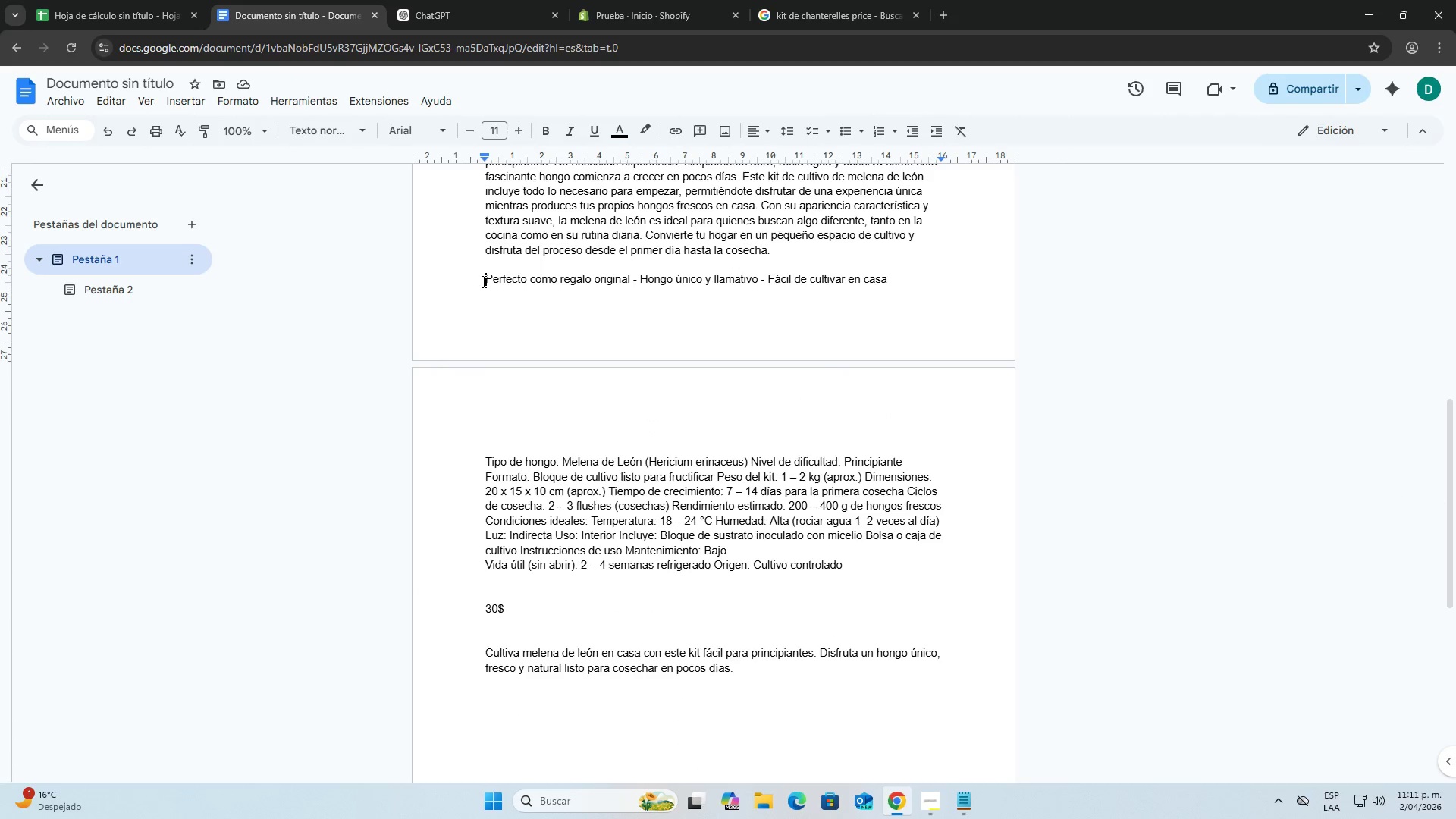 
key(Enter)
 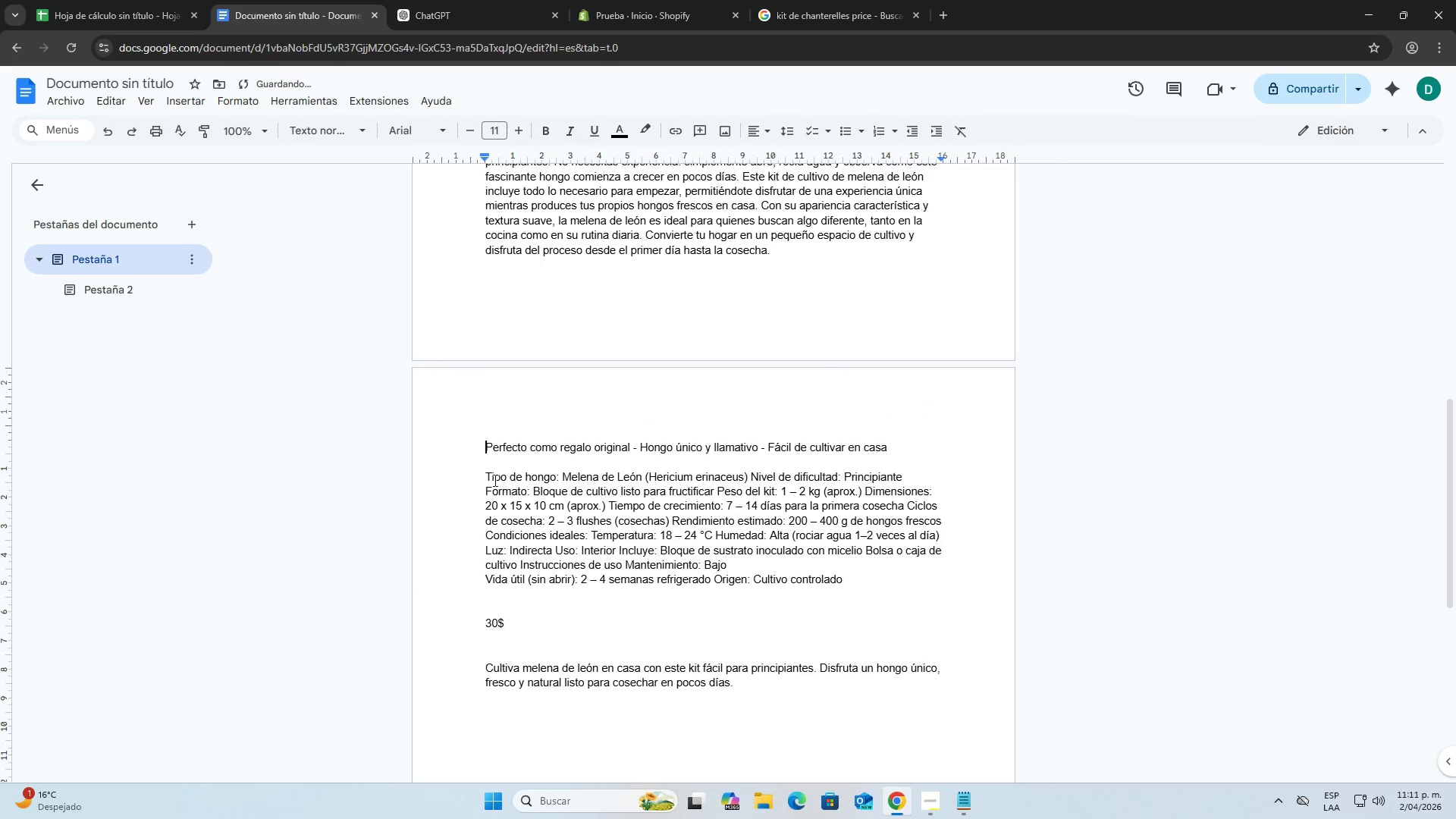 
left_click([485, 475])
 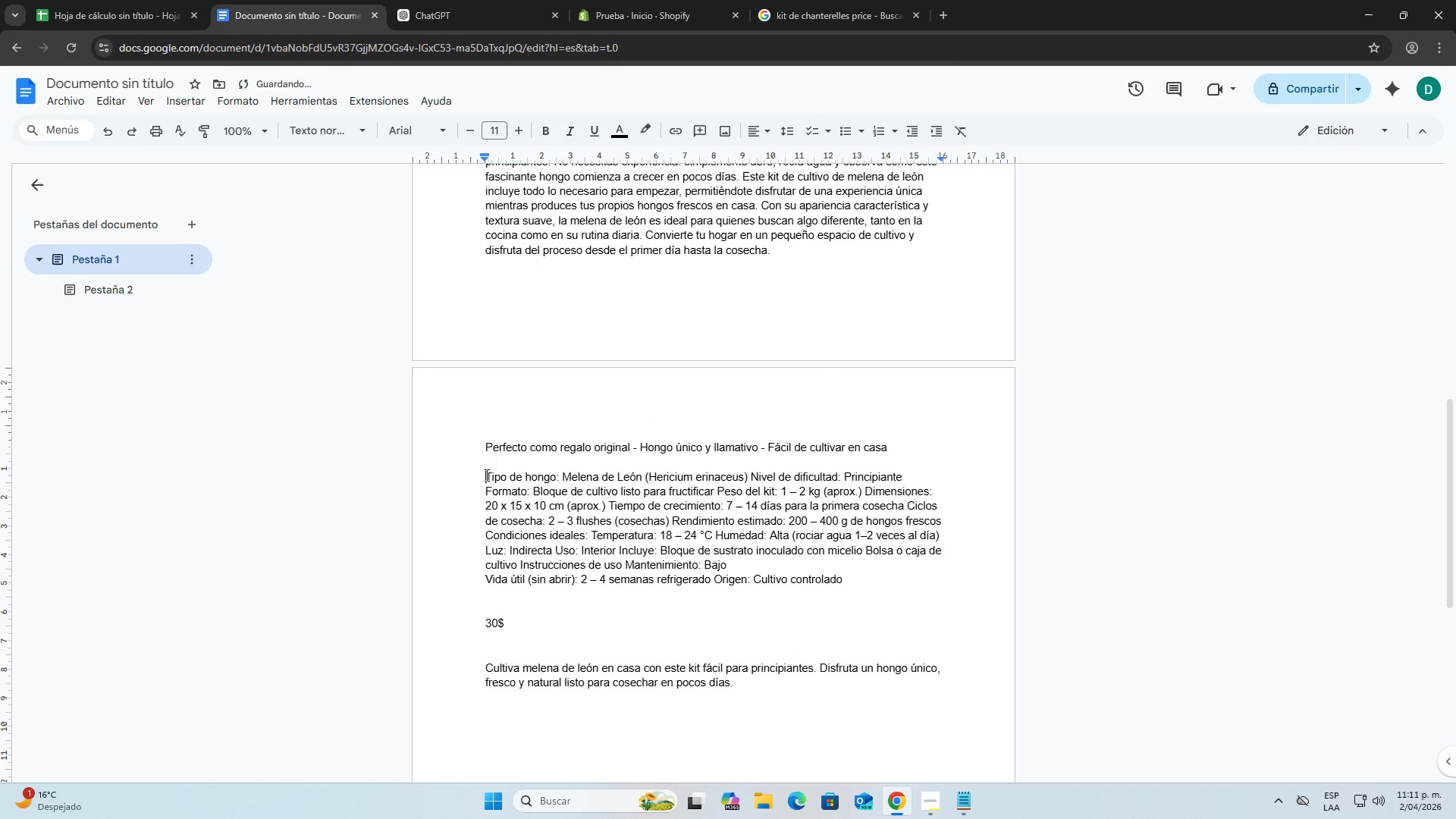 
key(Enter)
 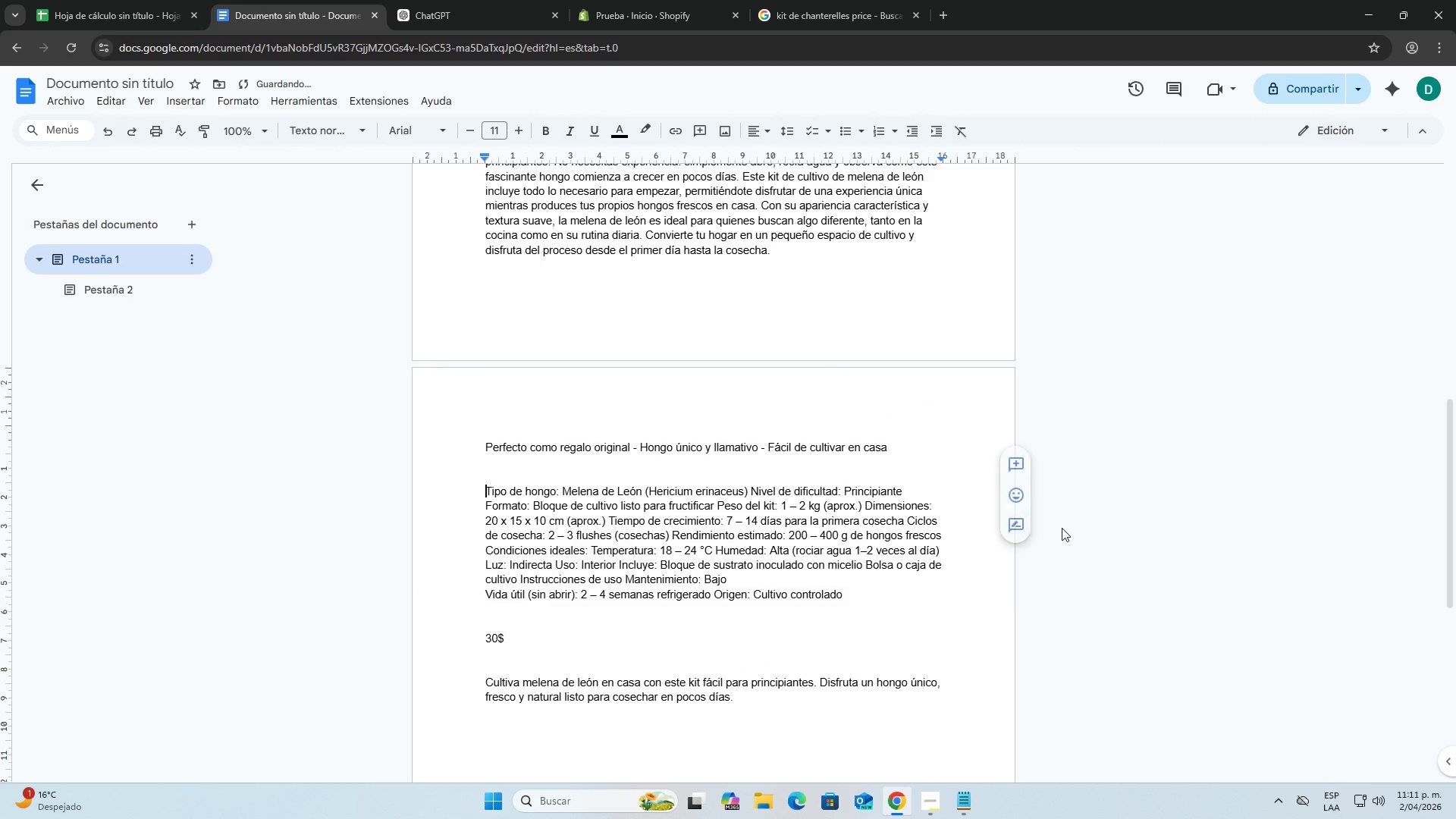 
left_click([1108, 529])
 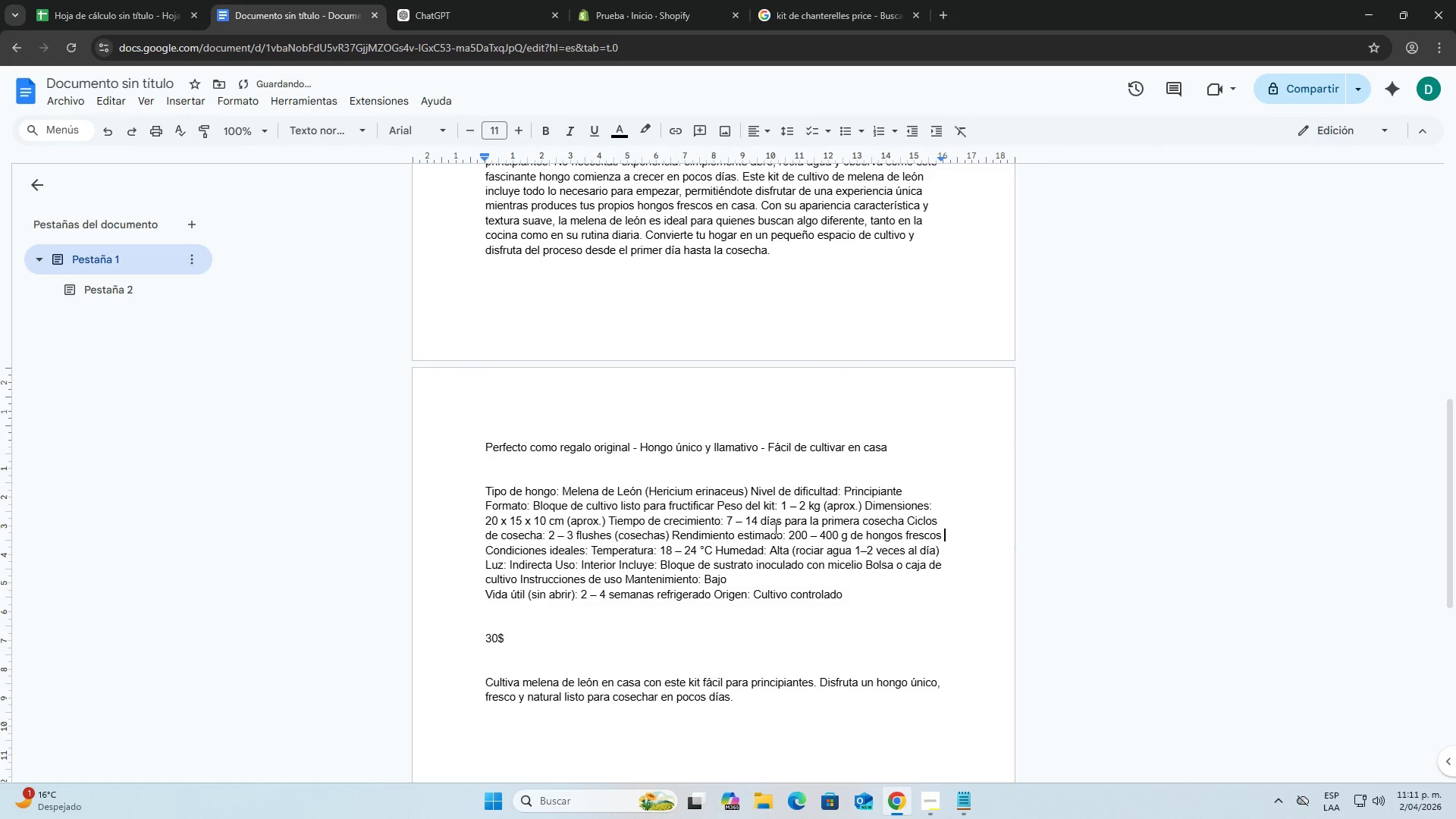 
scroll: coordinate [762, 532], scroll_direction: down, amount: 3.0
 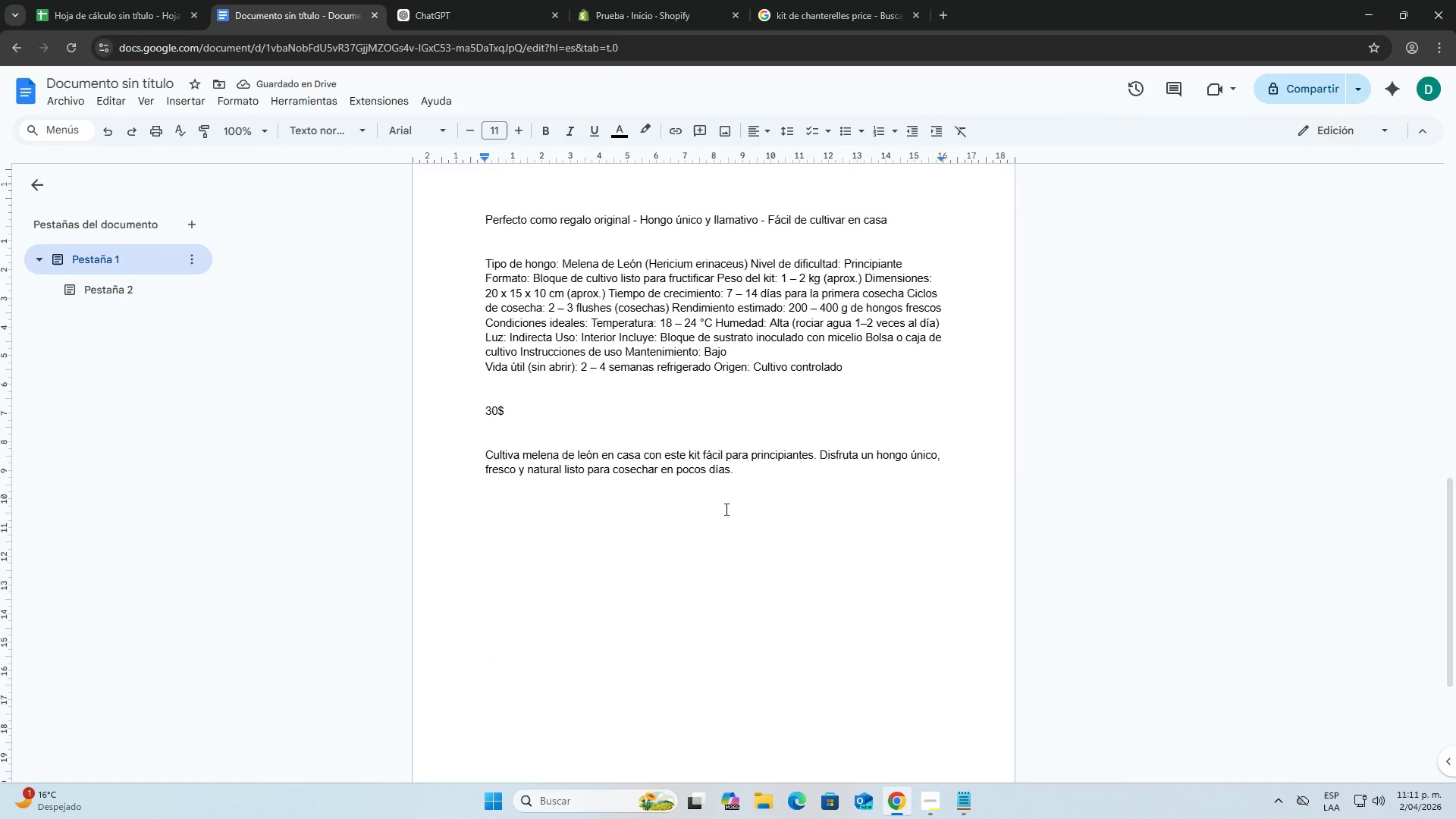 
left_click_drag(start_coordinate=[738, 497], to_coordinate=[746, 488])
 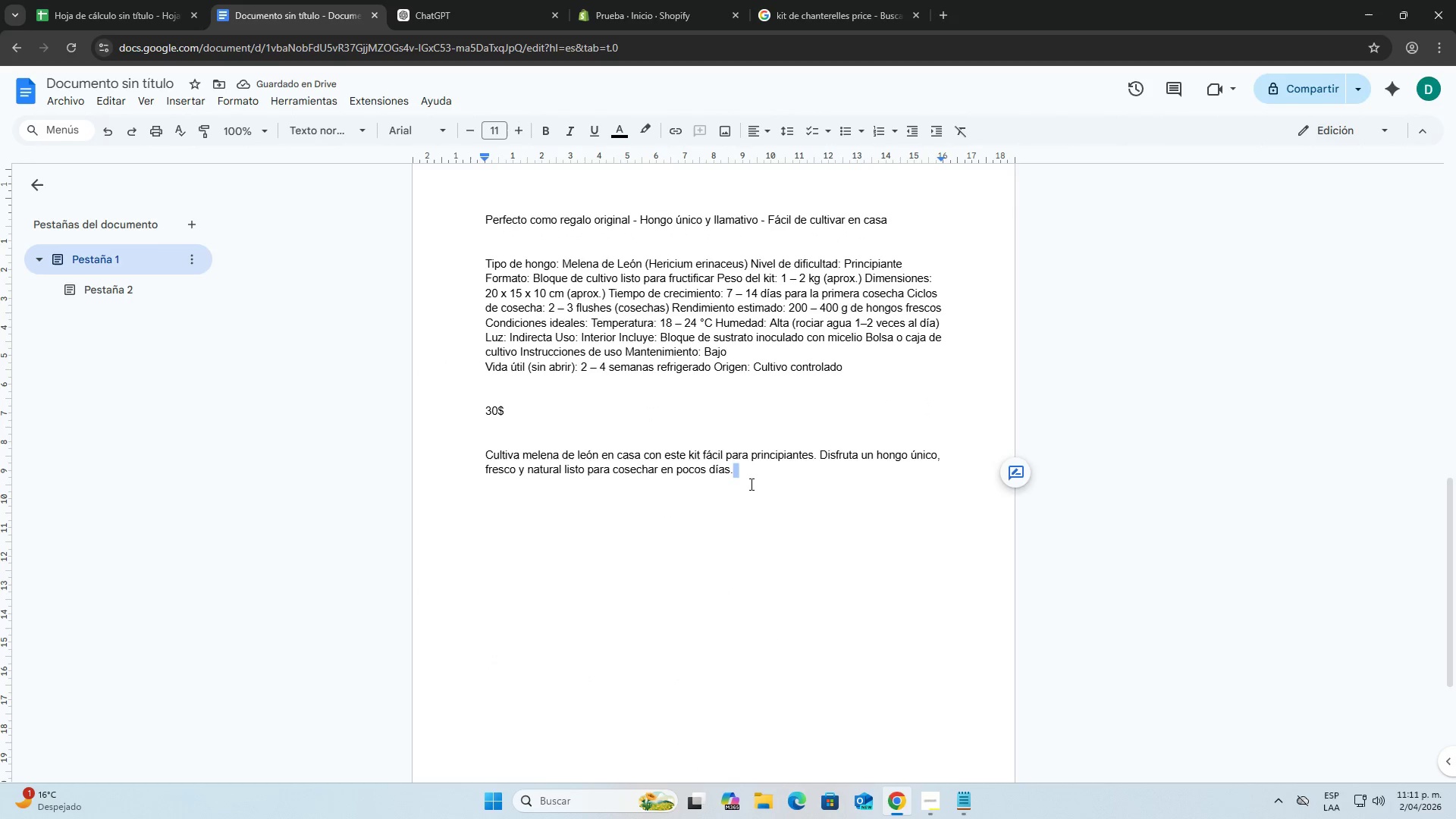 
double_click([752, 484])
 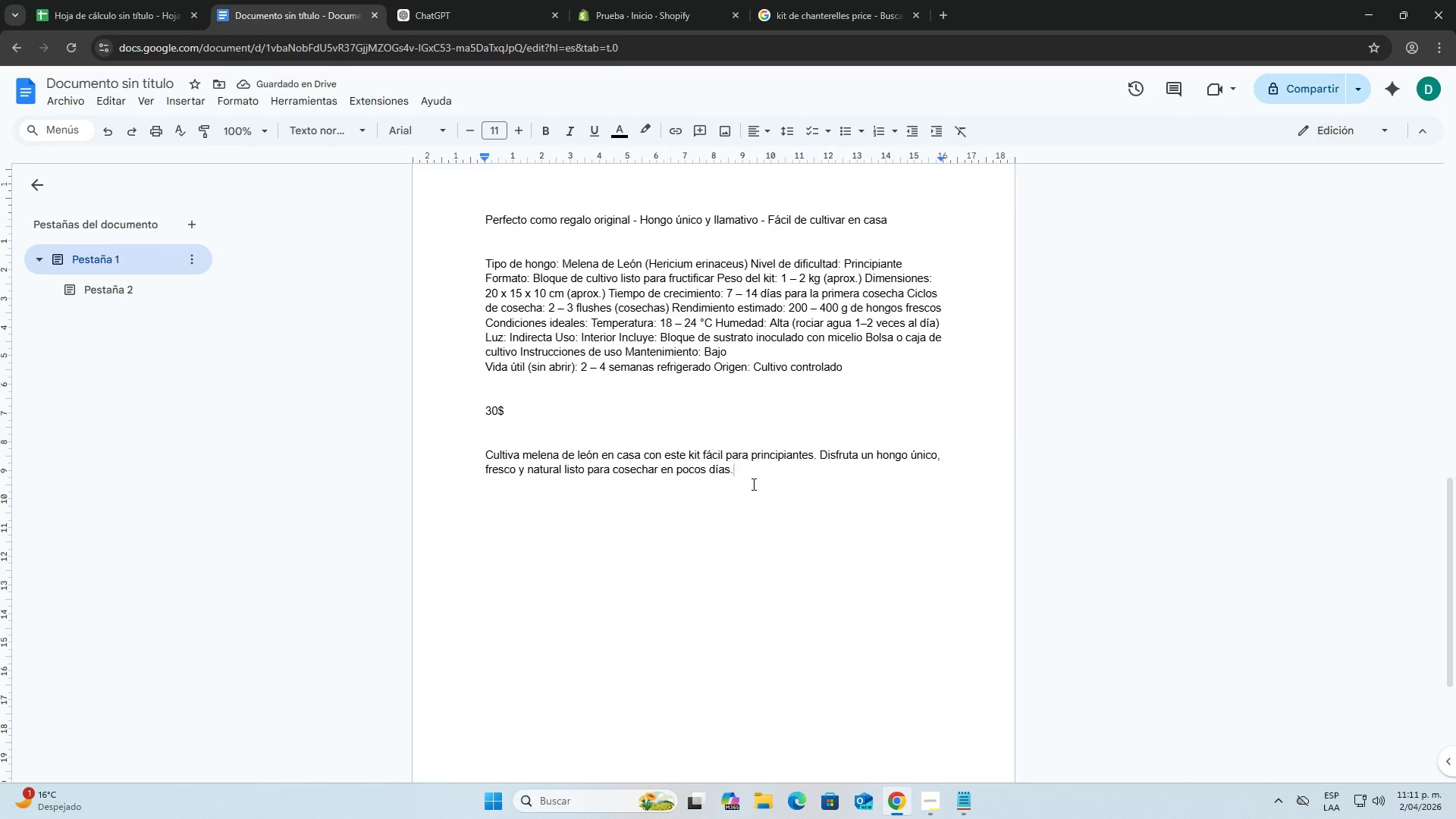 
key(Enter)
 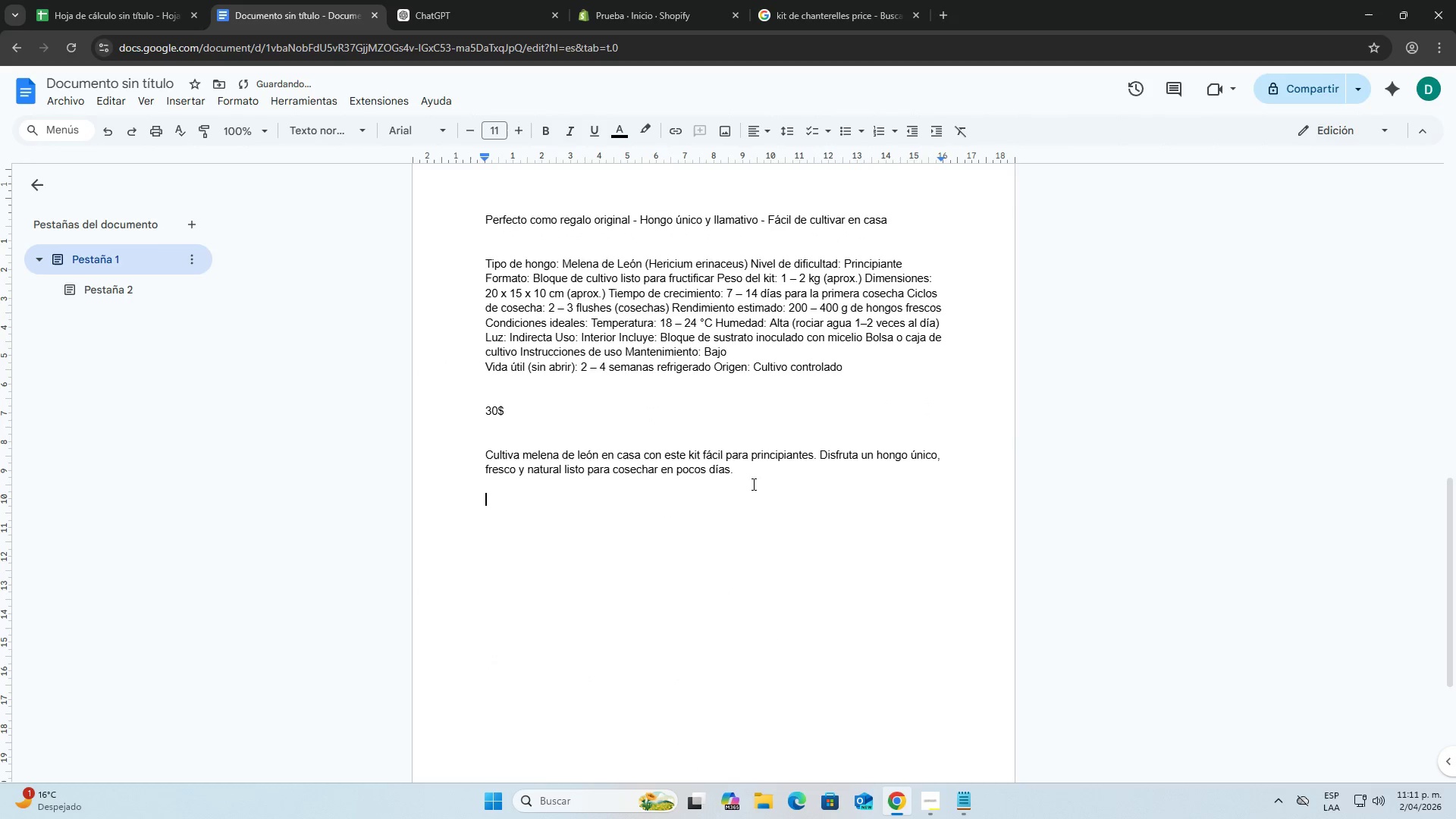 
key(Enter)
 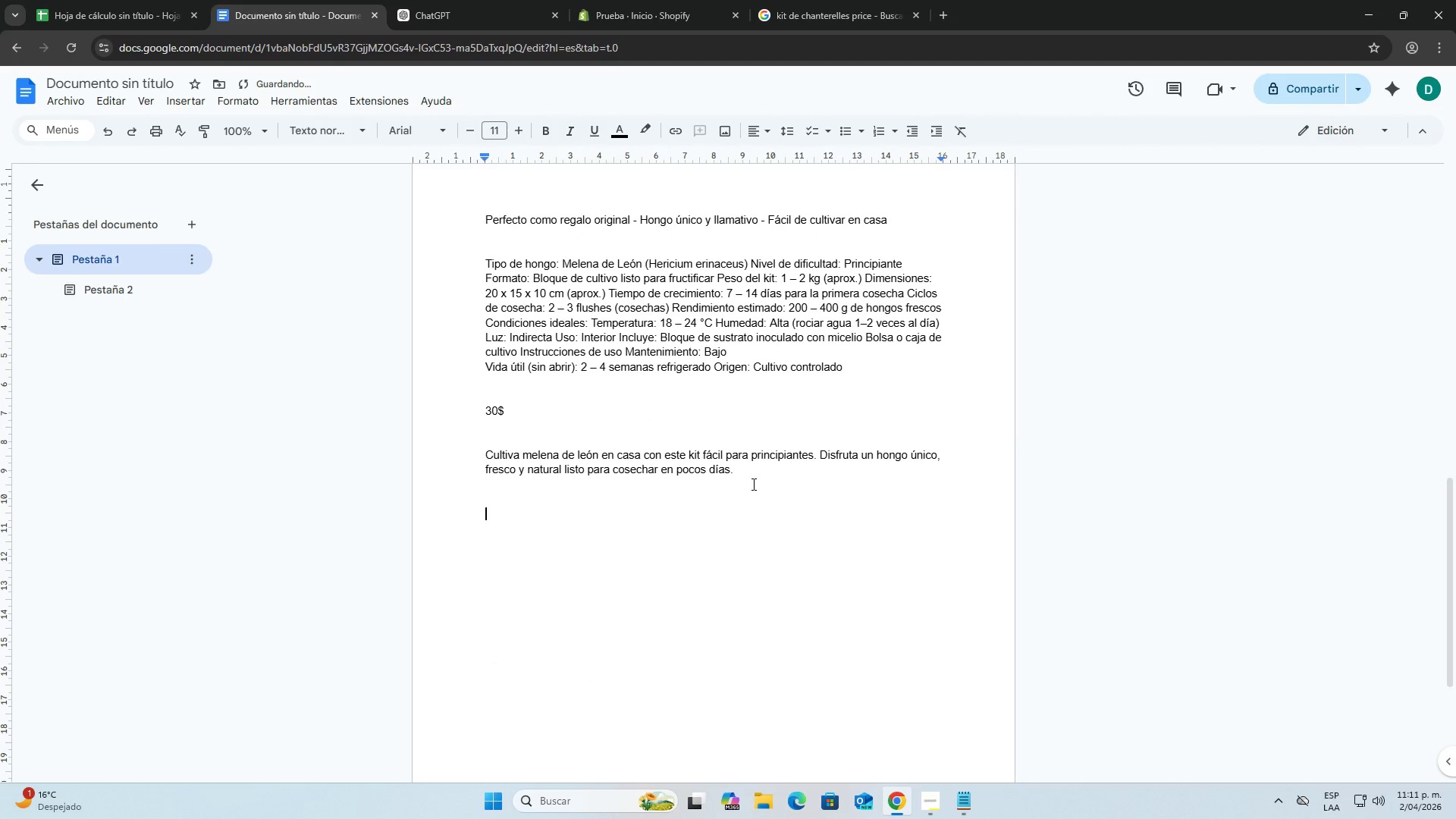 
key(Enter)
 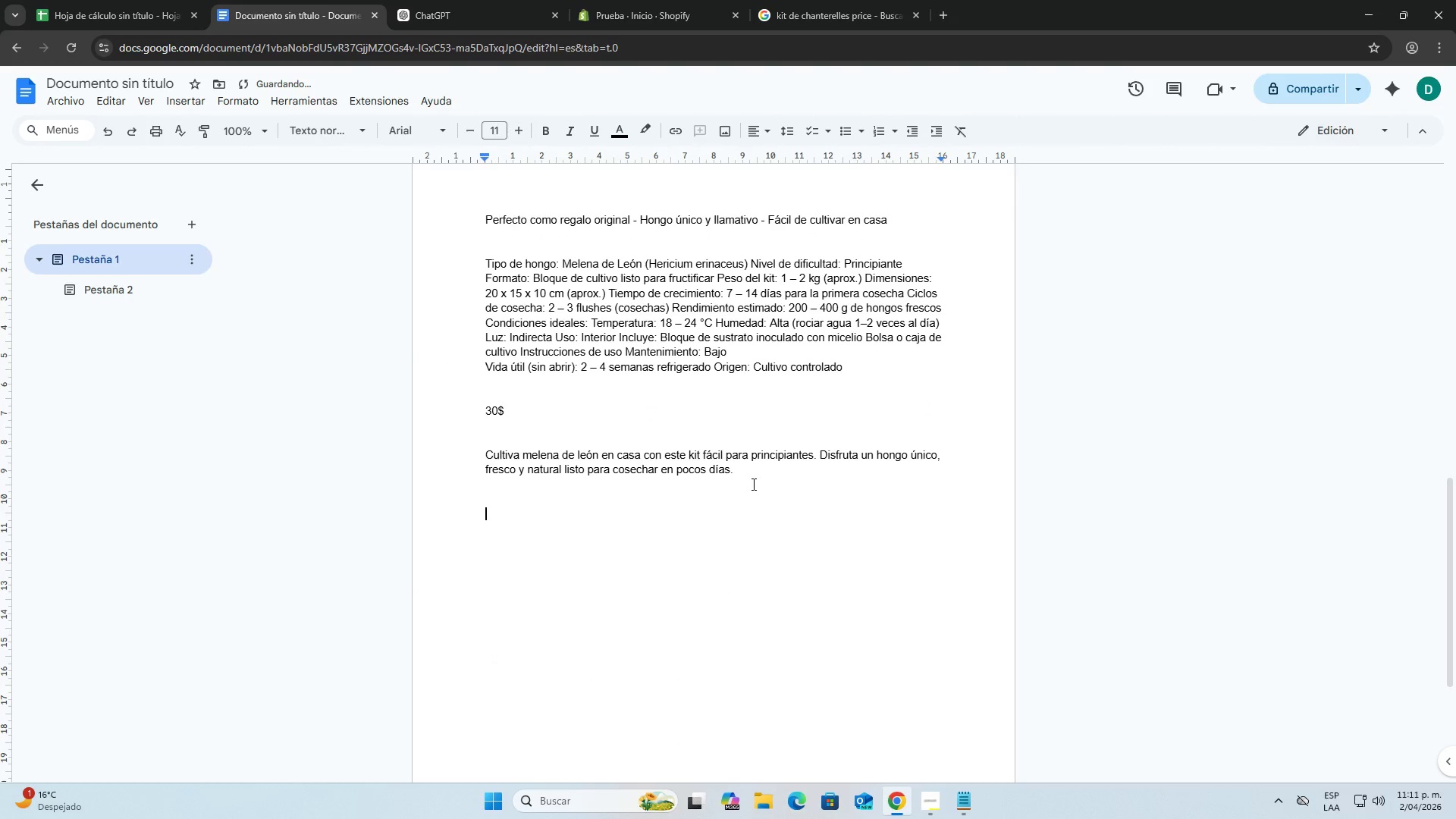 
key(3)
 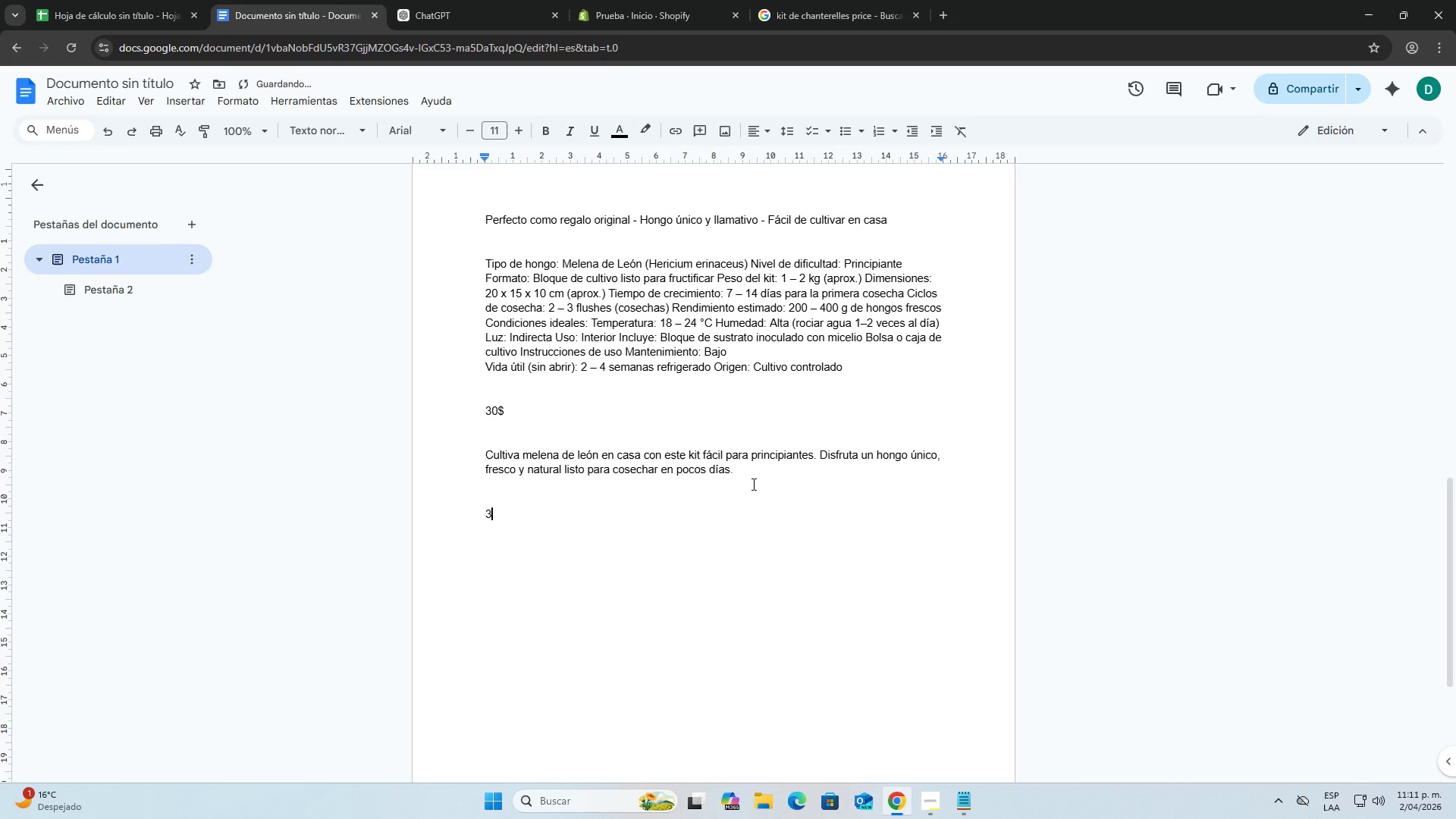 
key(Period)
 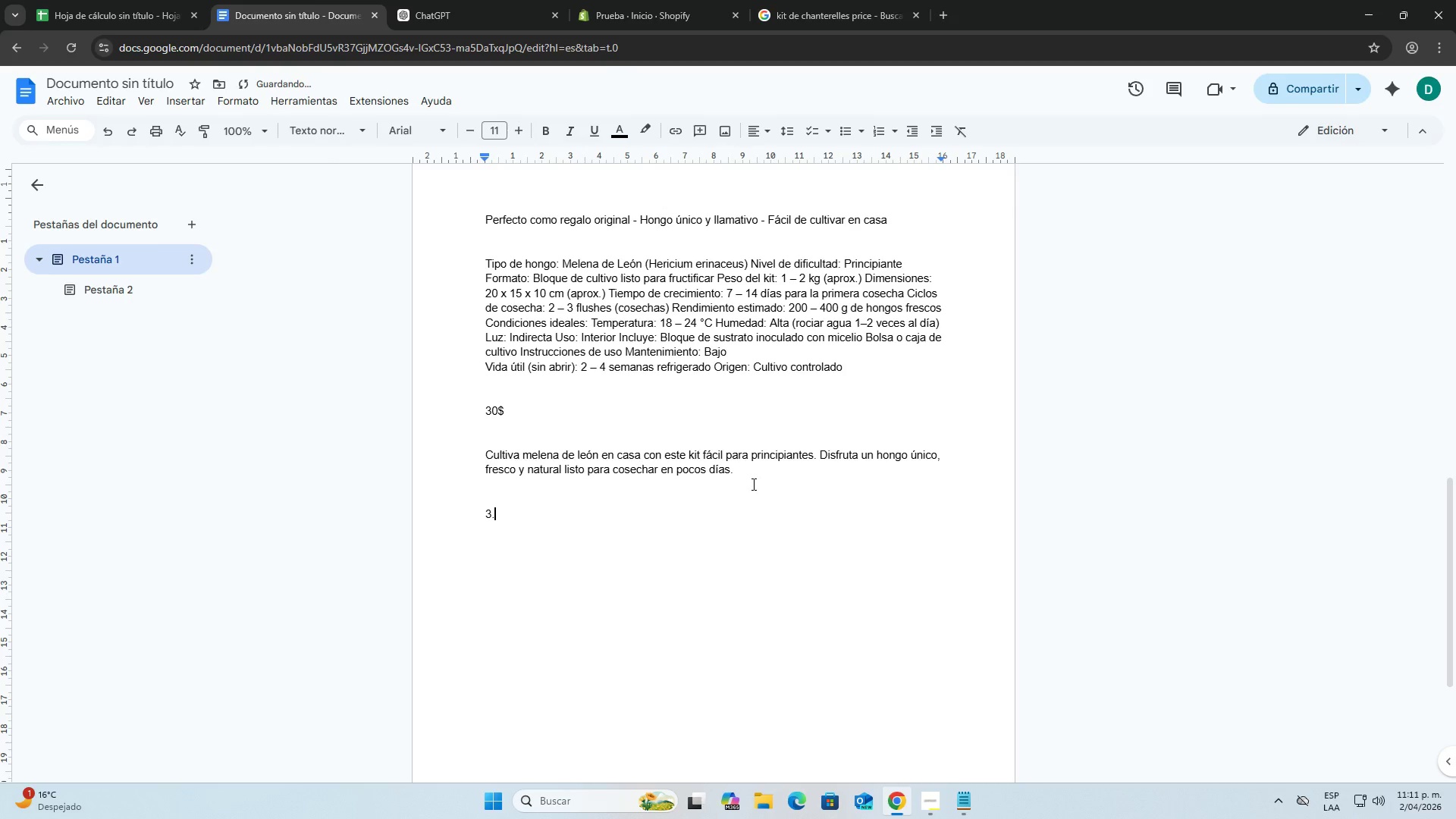 
key(Enter)
 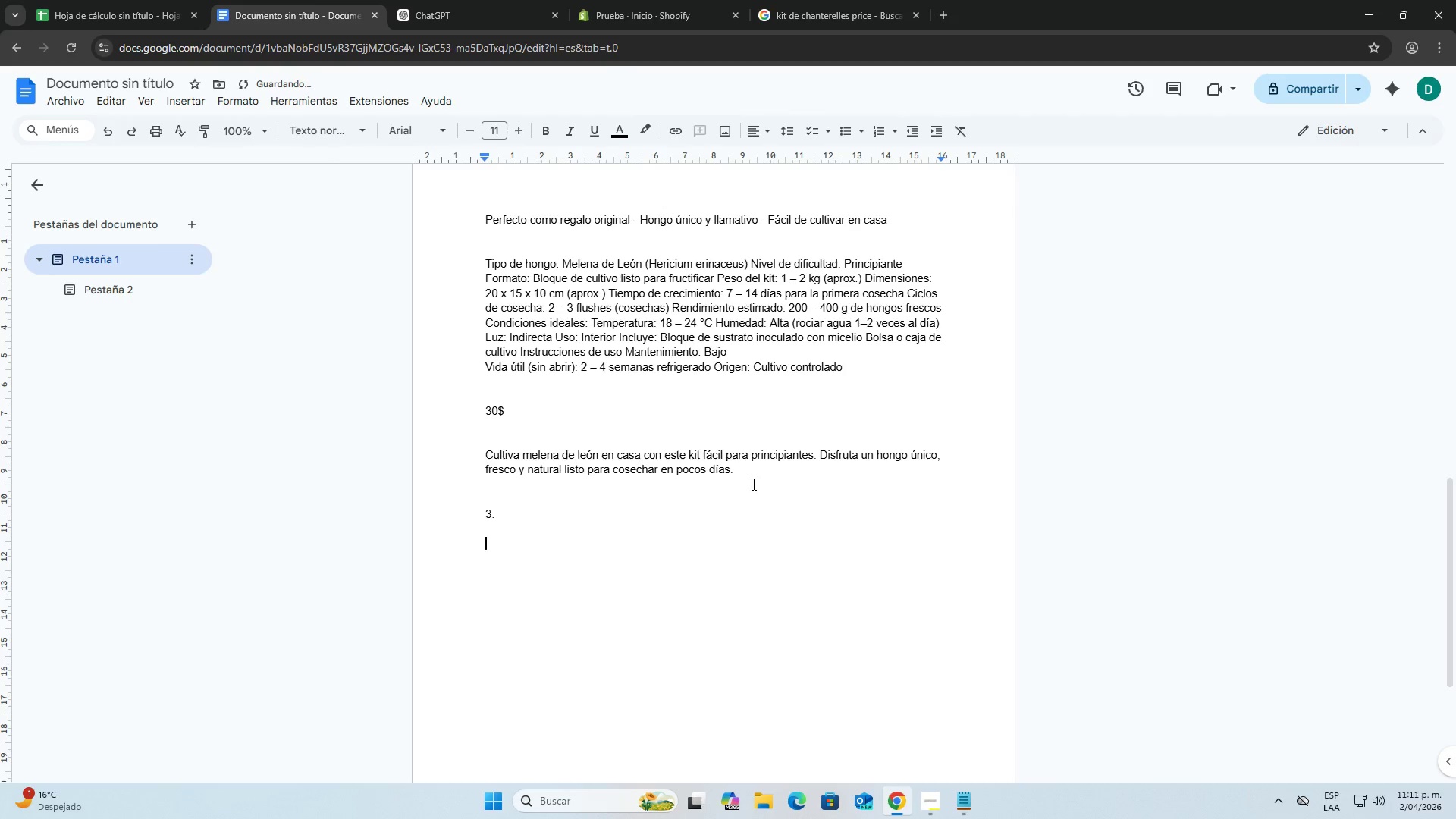 
key(Enter)
 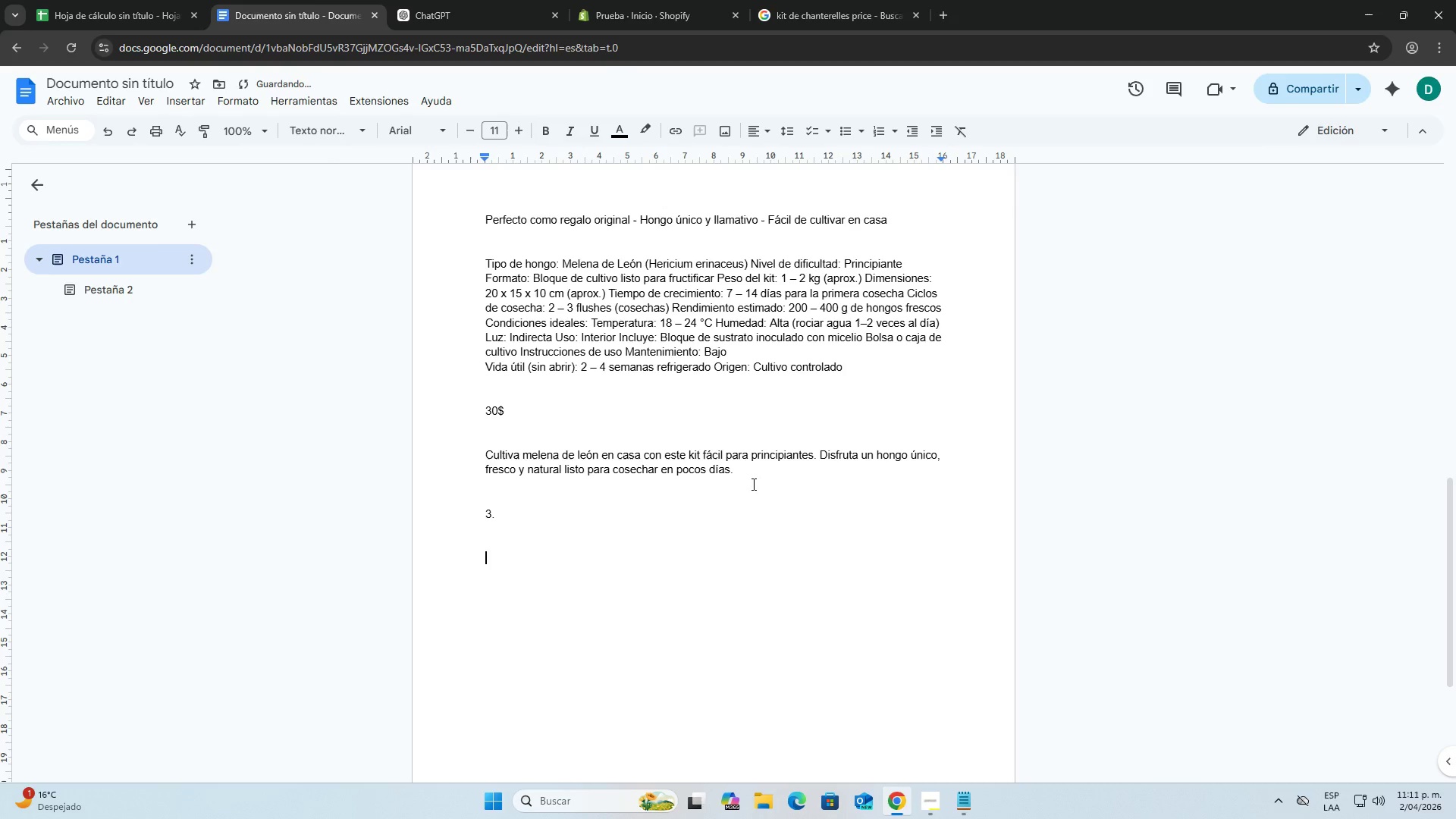 
key(Enter)
 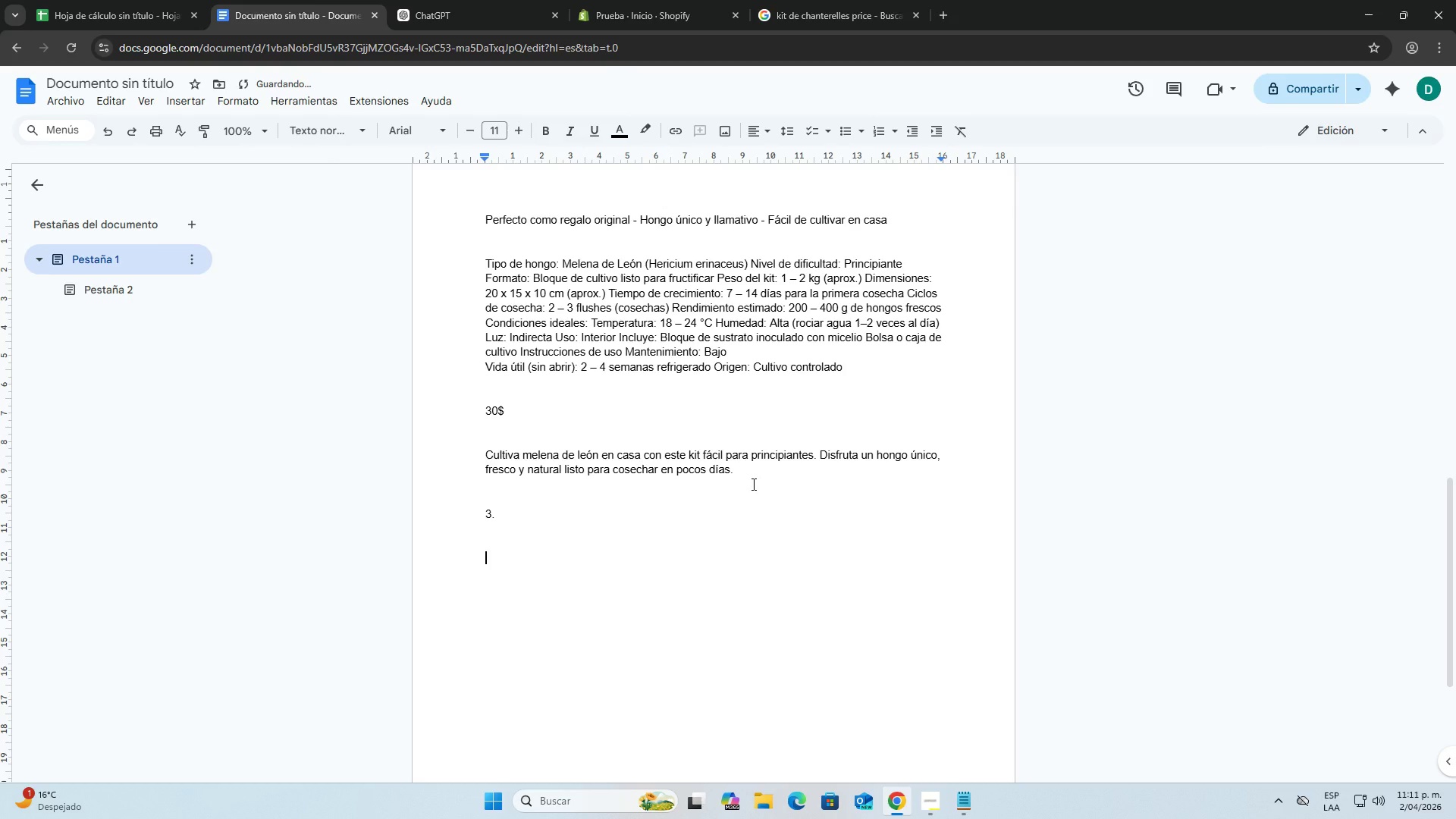 
key(Backspace)
 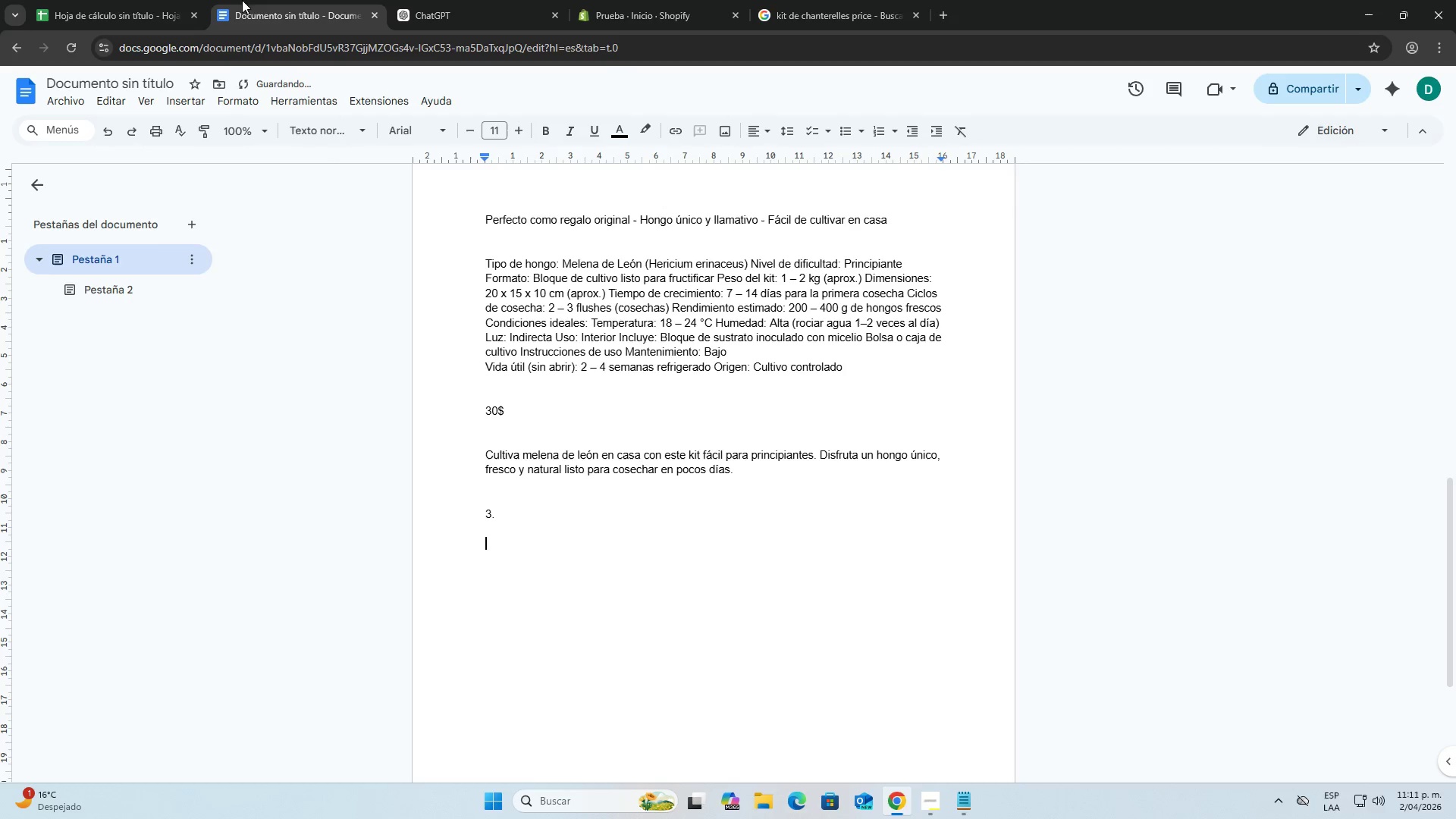 
left_click([134, 0])
 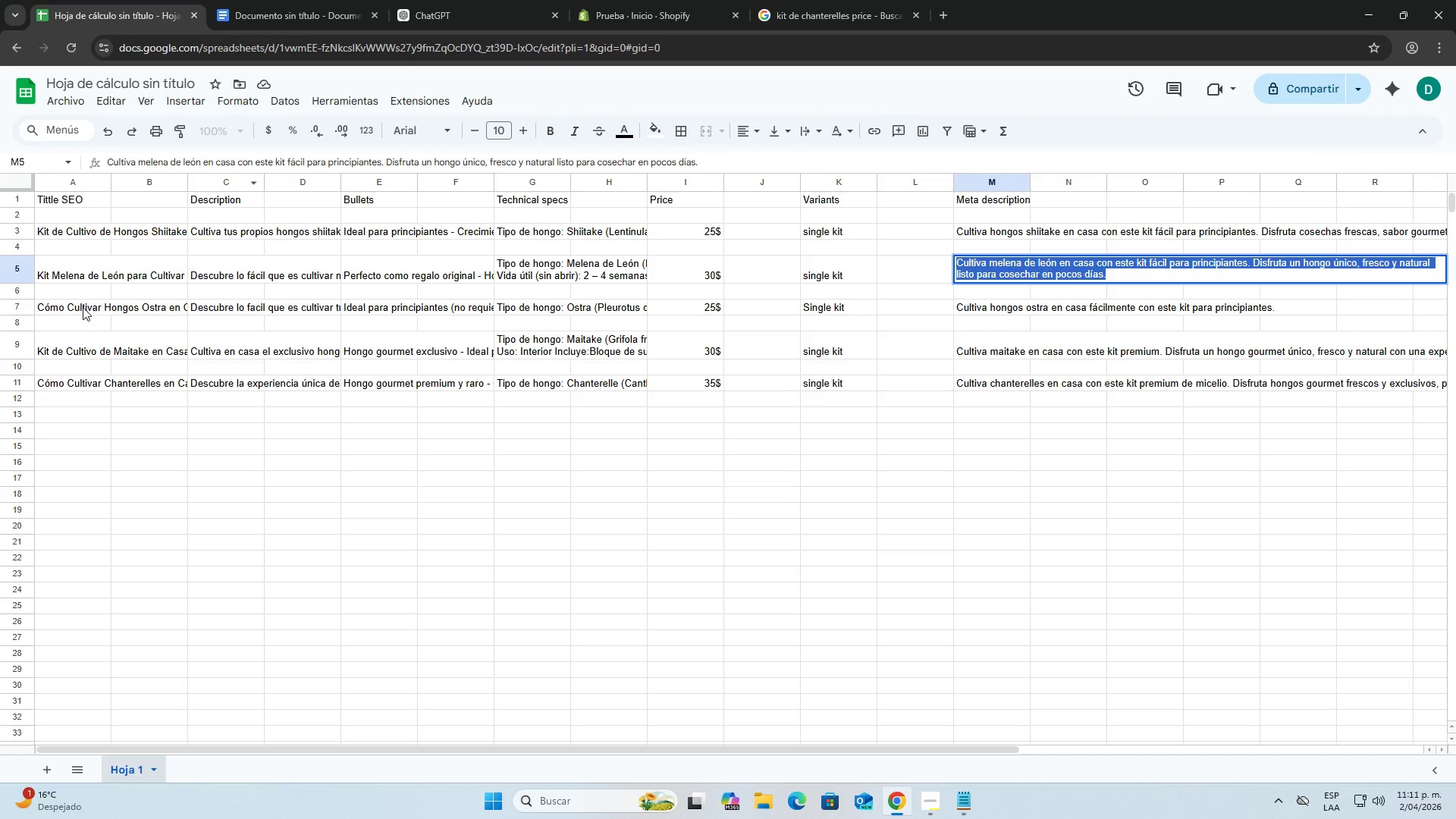 
double_click([80, 308])
 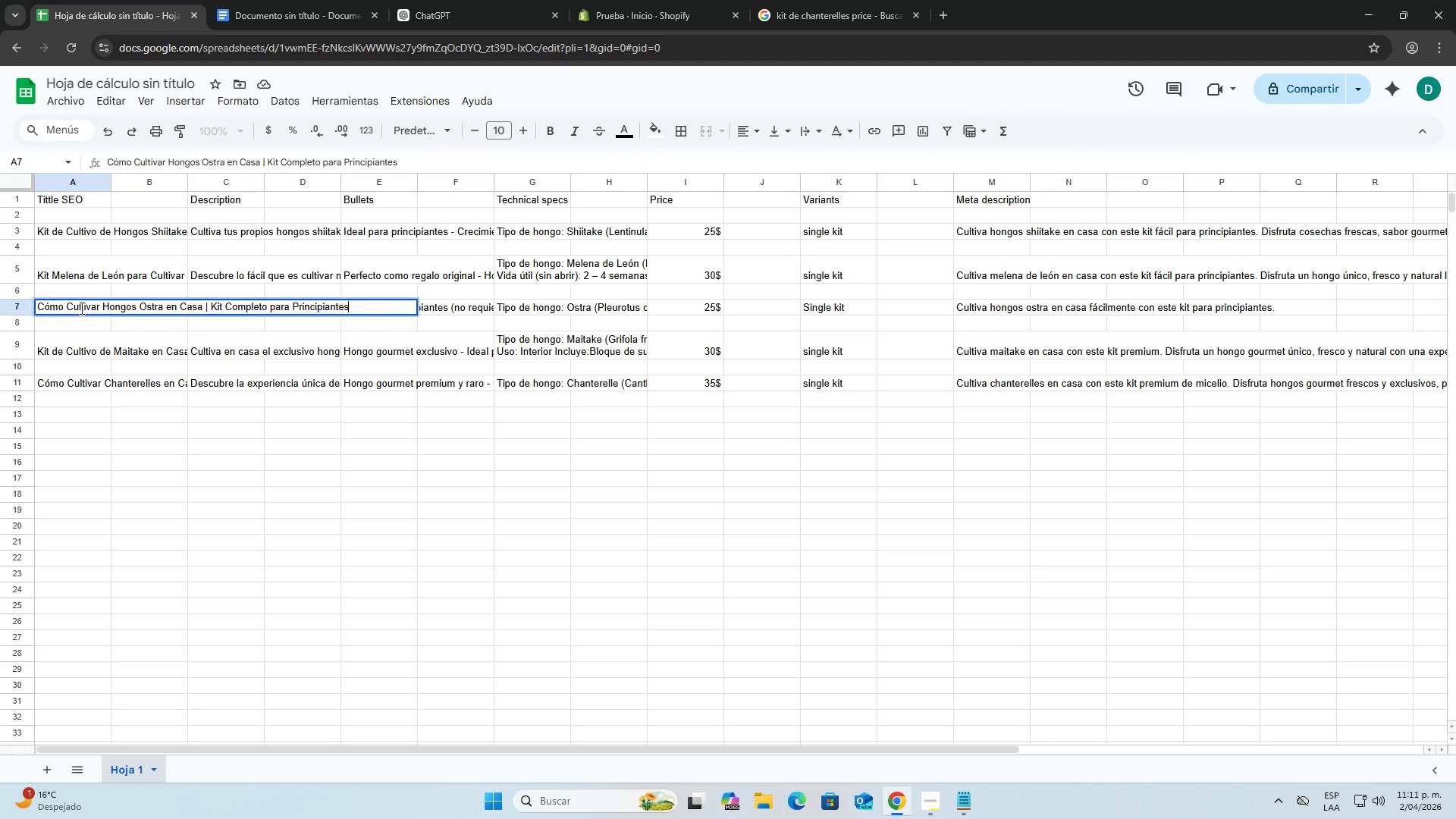 
triple_click([80, 308])
 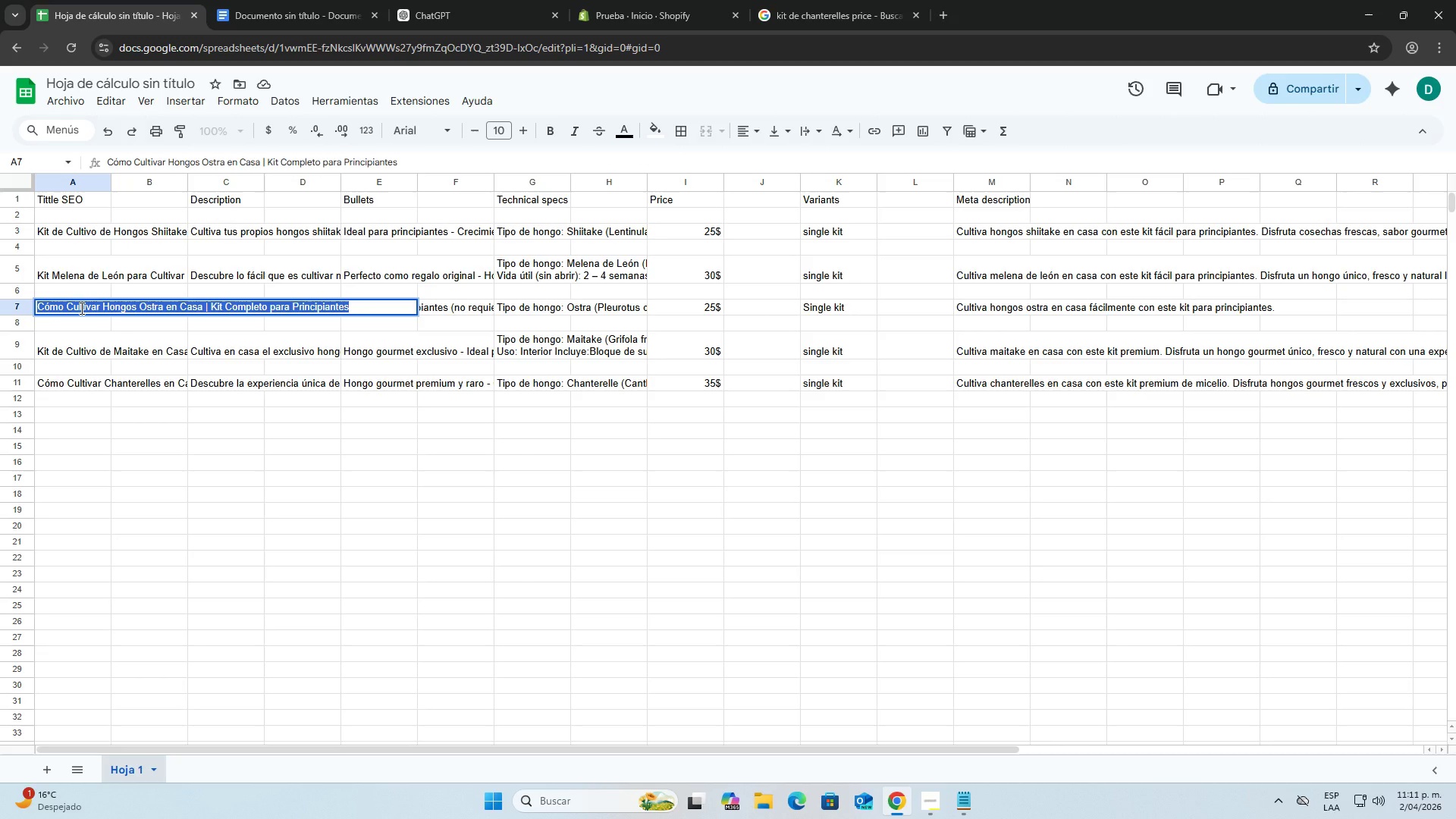 
key(Control+C)
 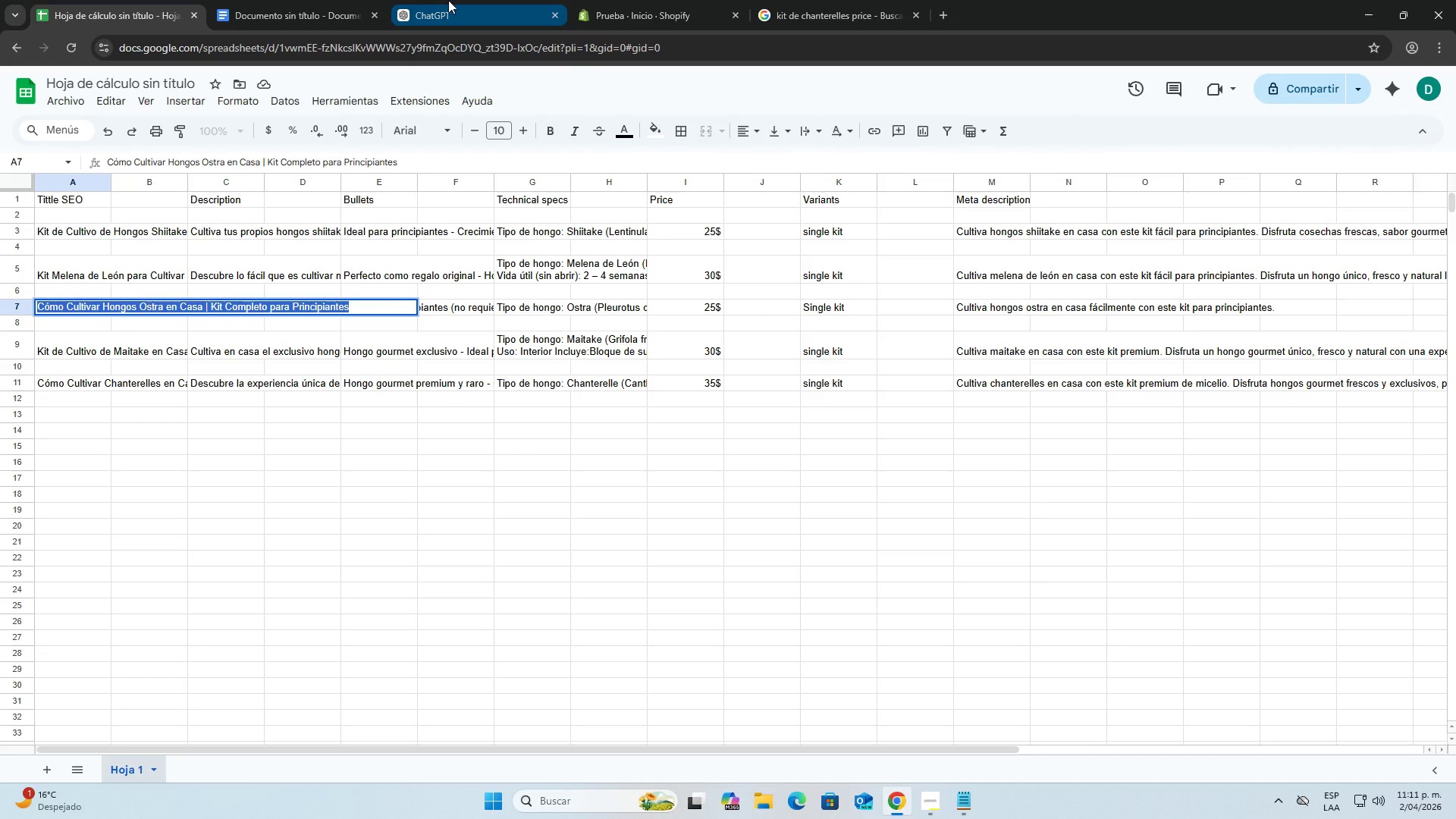 
left_click([291, 0])
 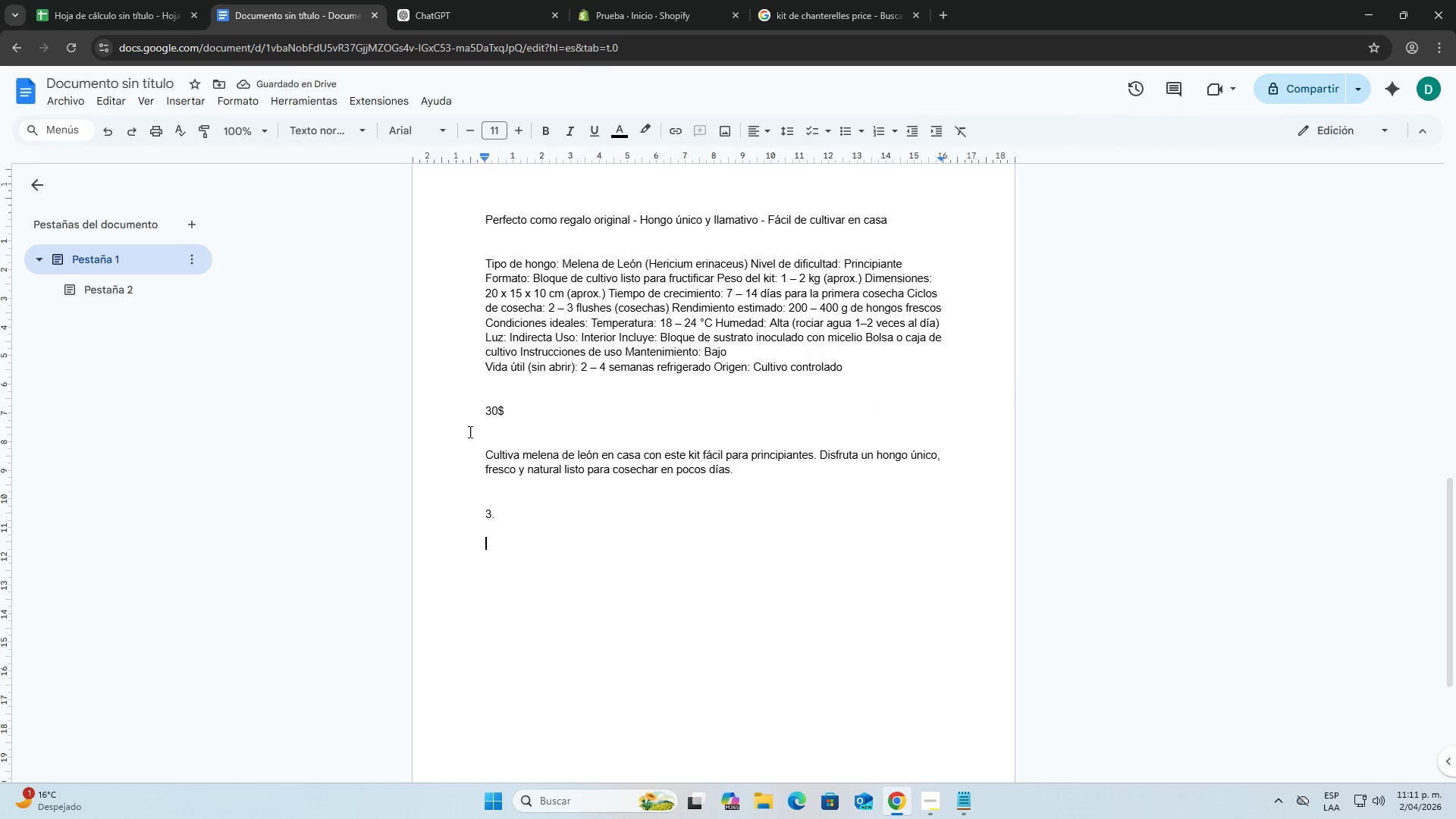 
key(Control+ControlLeft)
 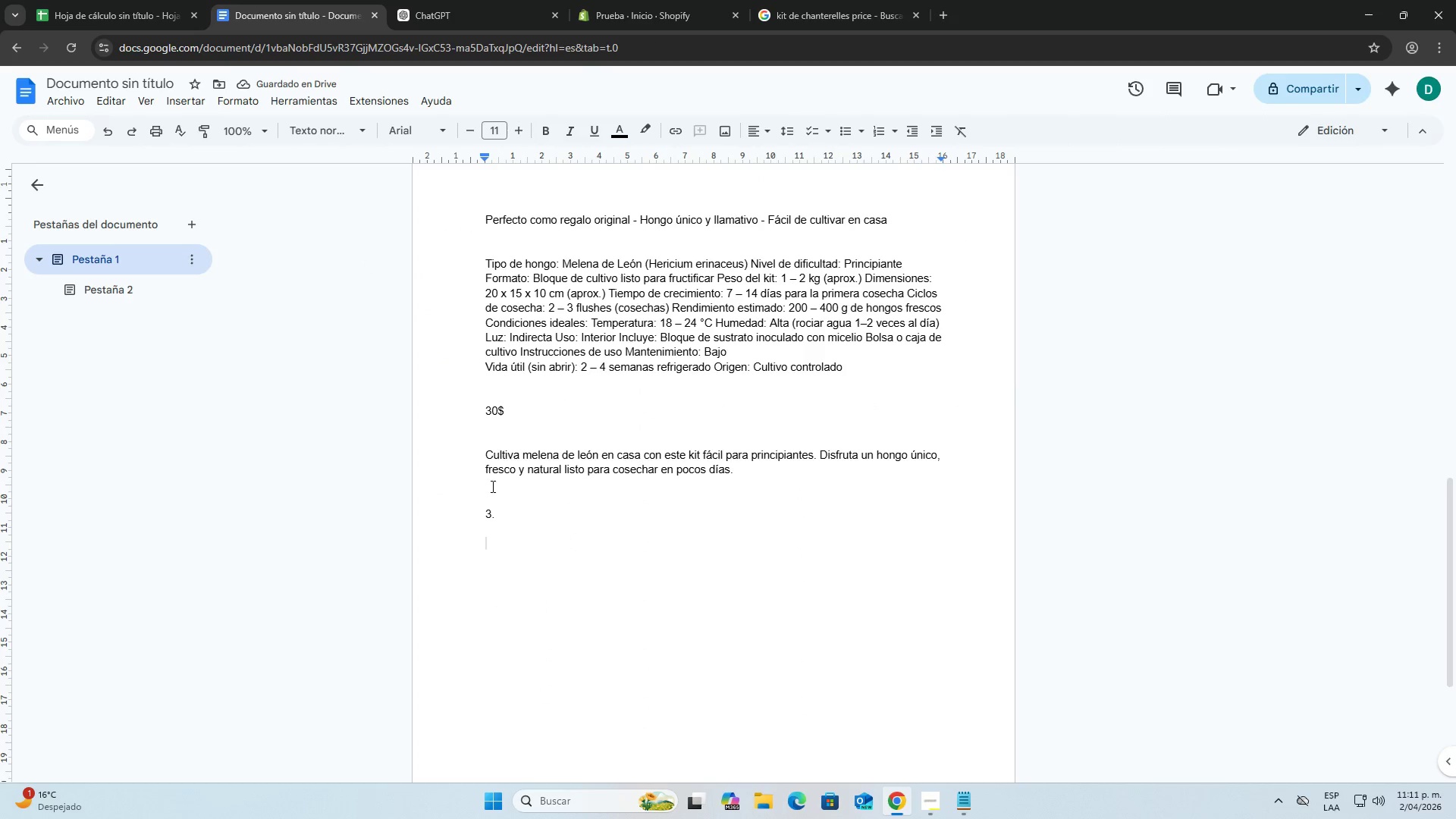 
key(Control+V)
 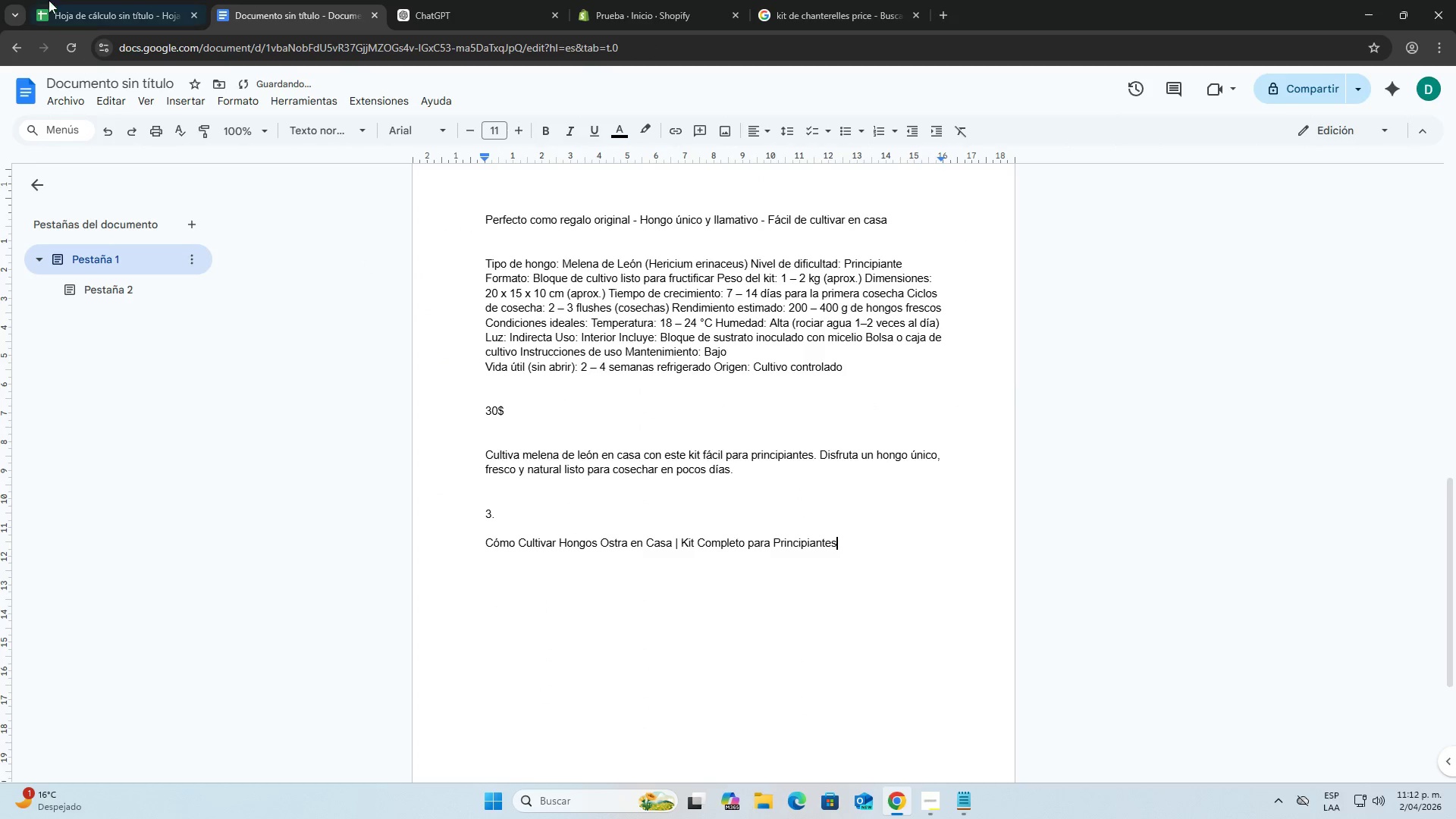 
left_click([74, 4])
 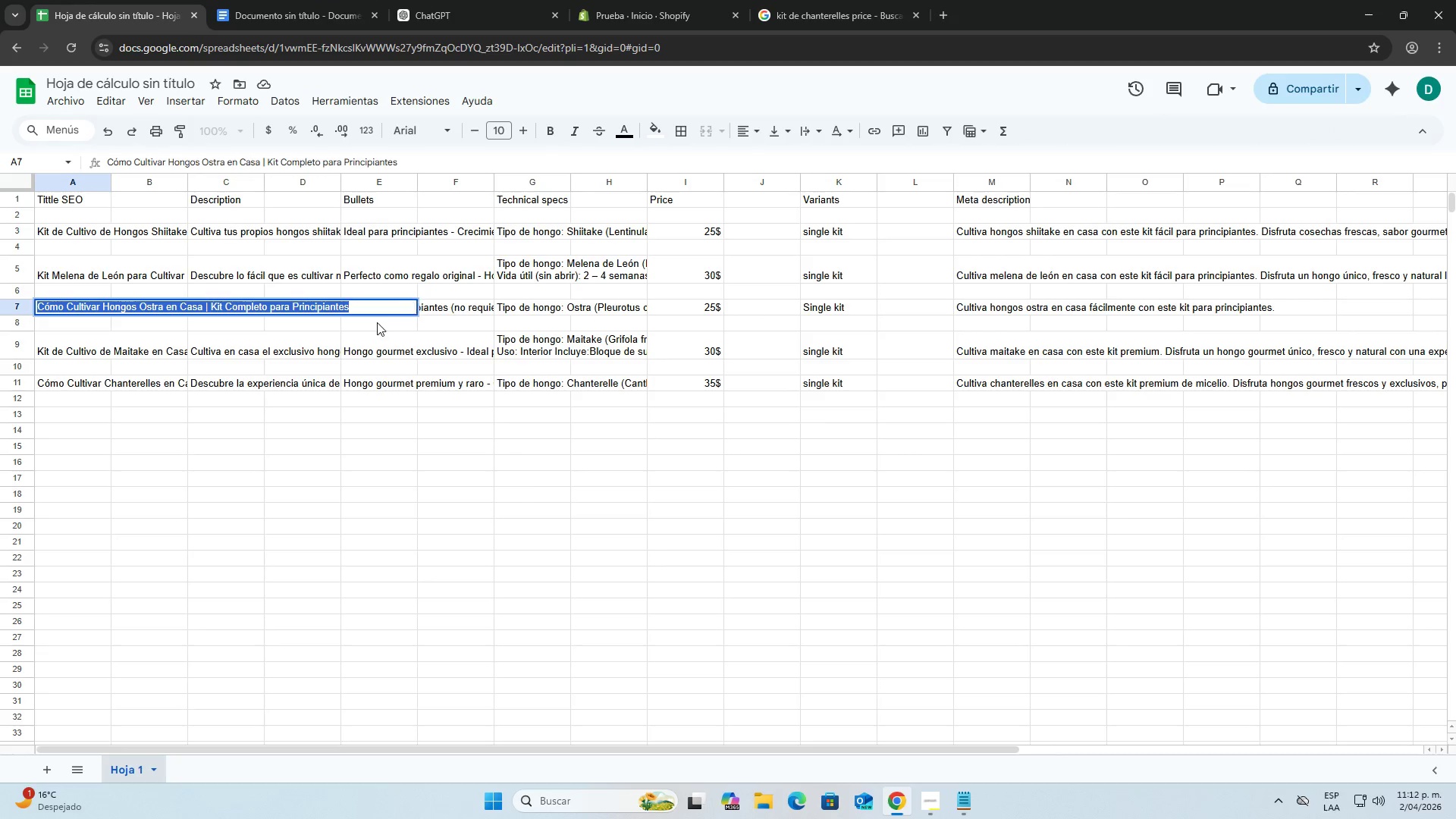 
left_click([381, 334])
 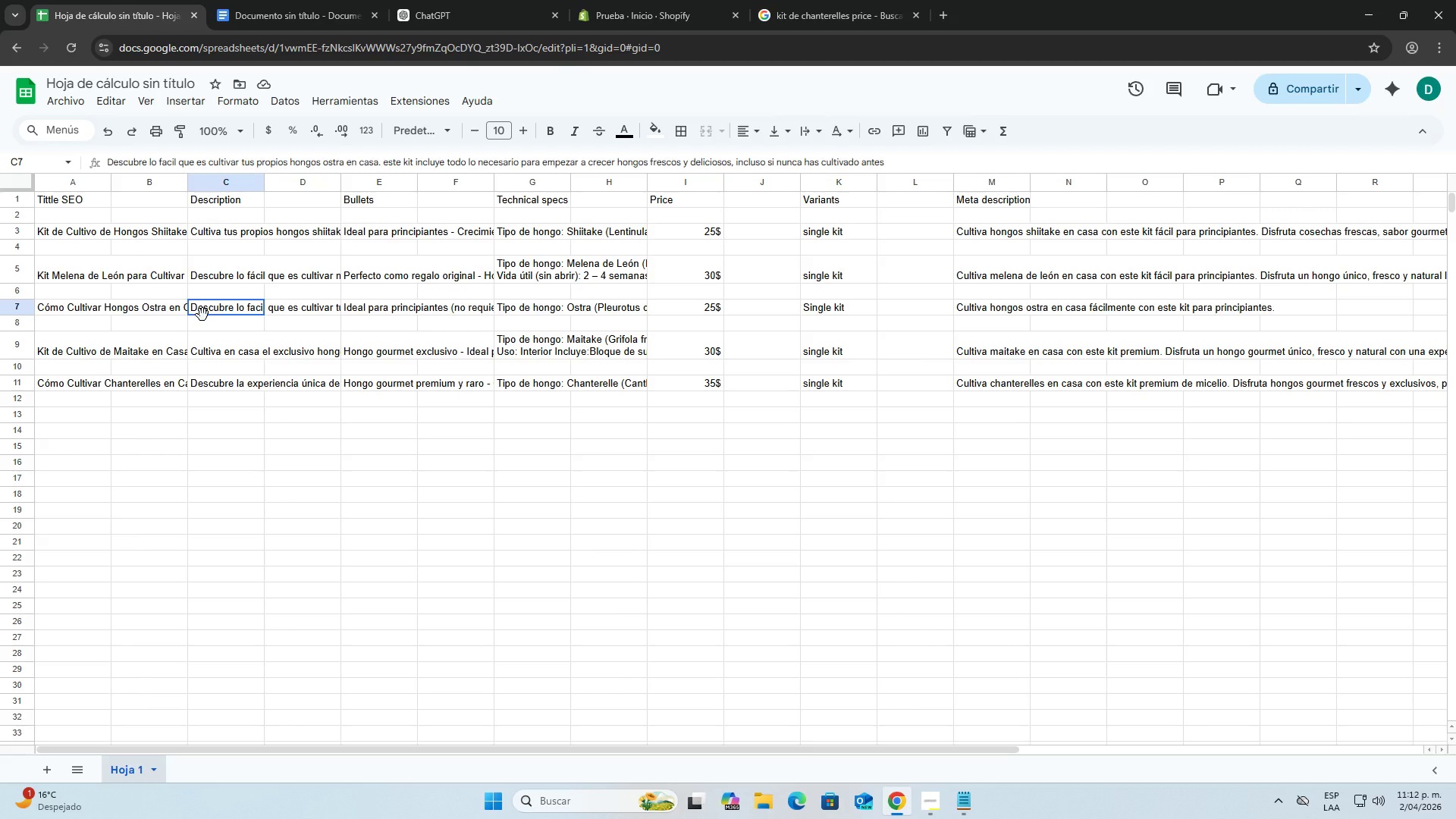 
double_click([201, 312])
 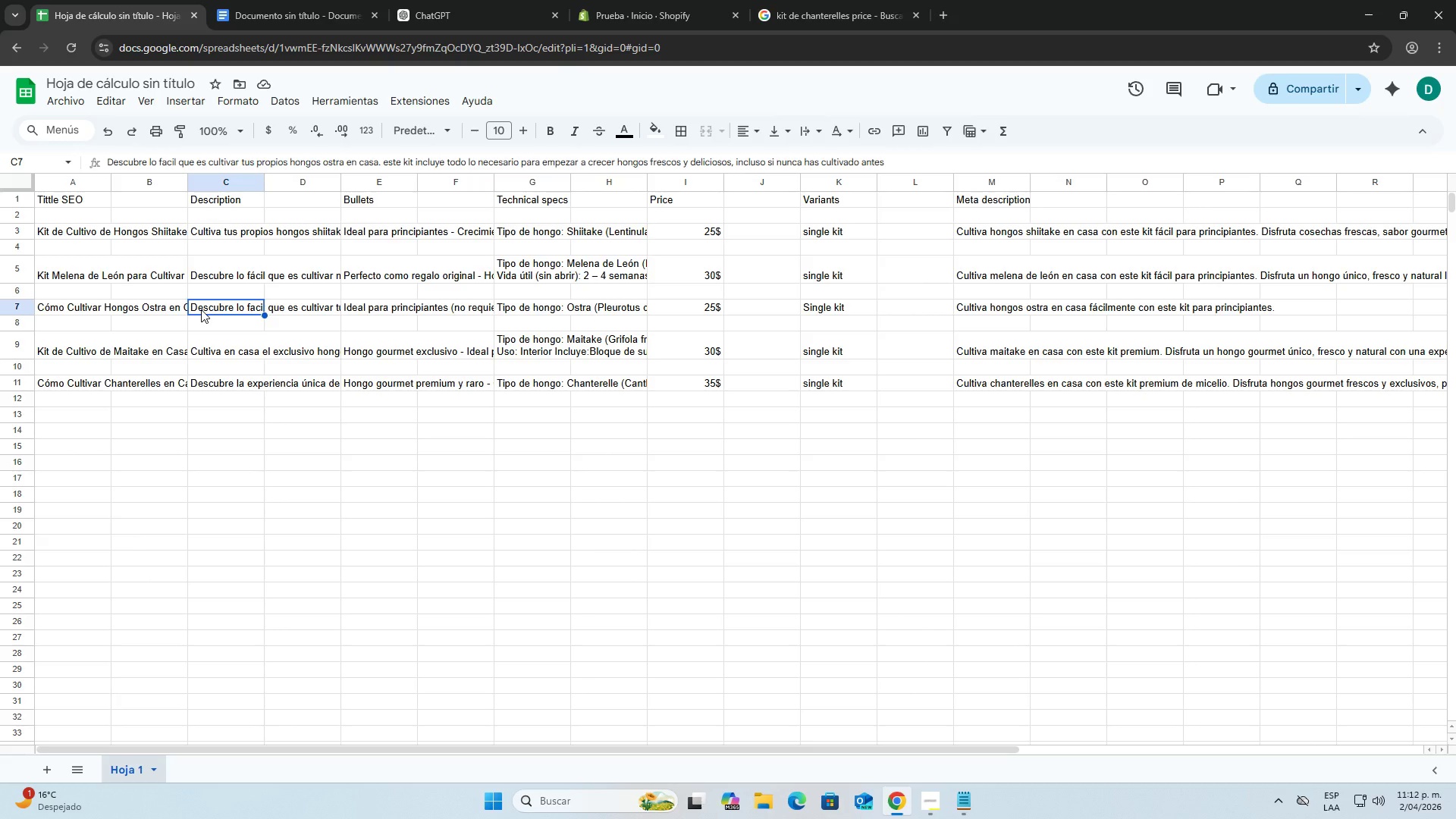 
triple_click([201, 309])
 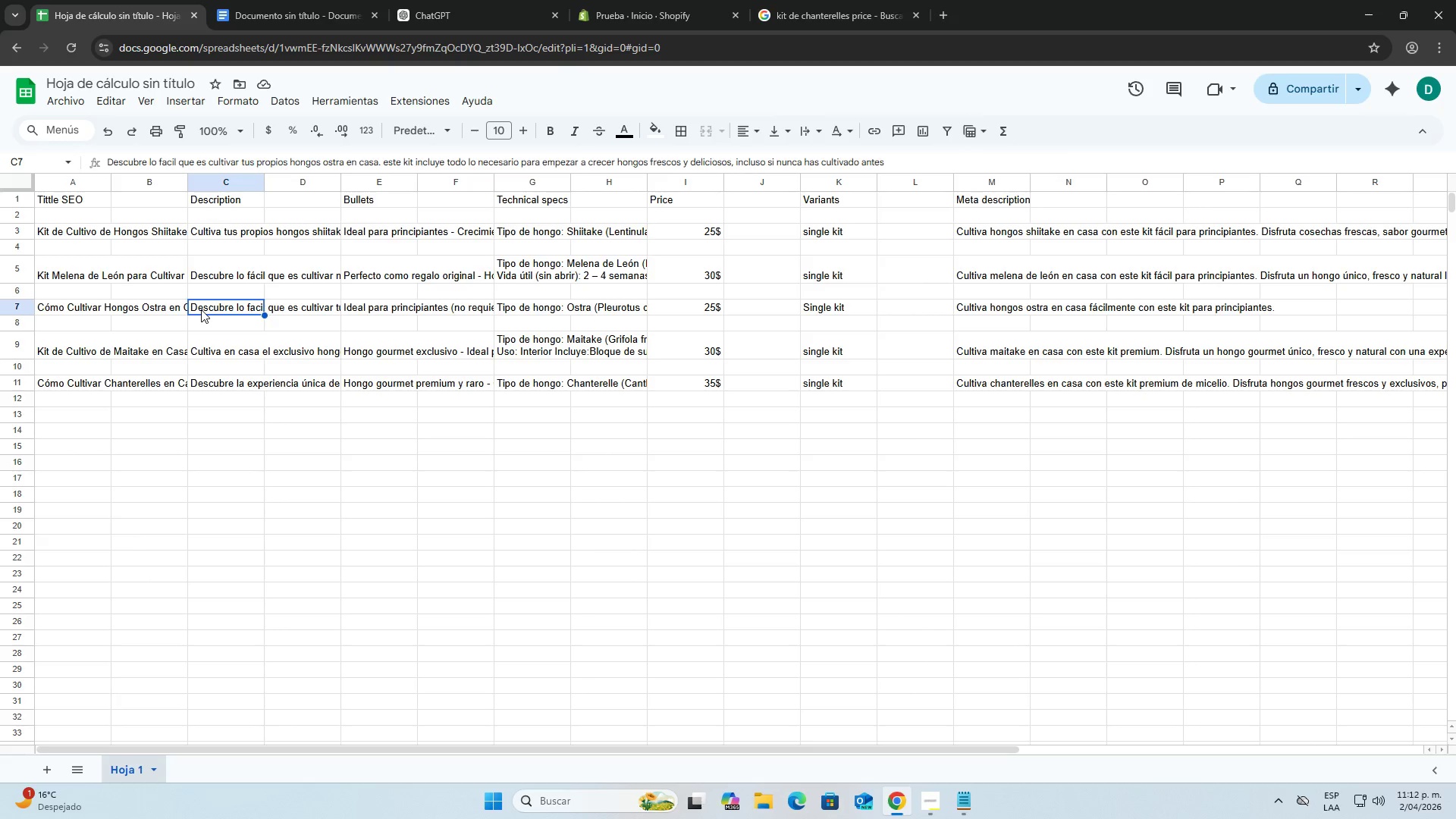 
triple_click([201, 309])
 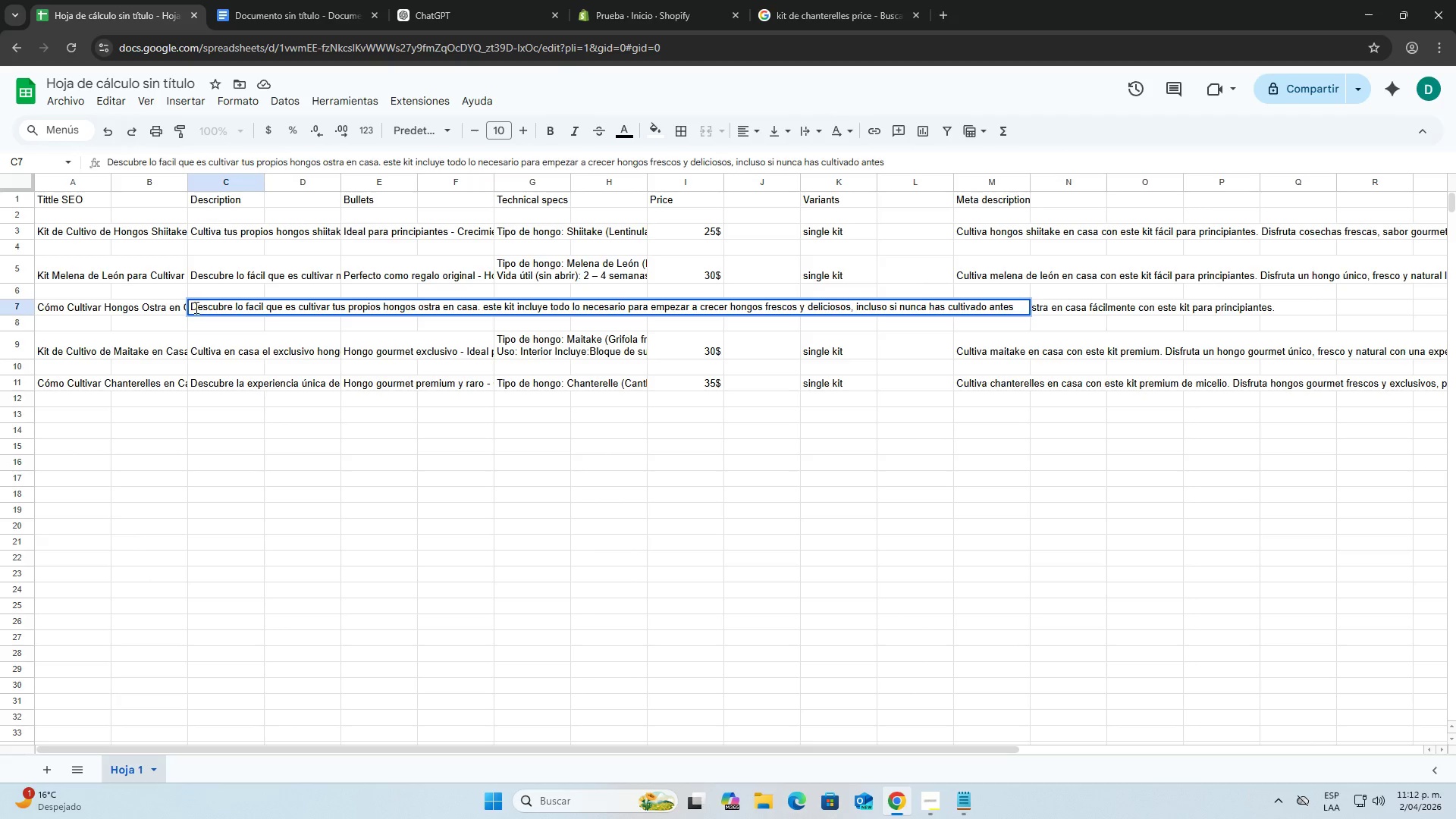 
double_click([195, 307])
 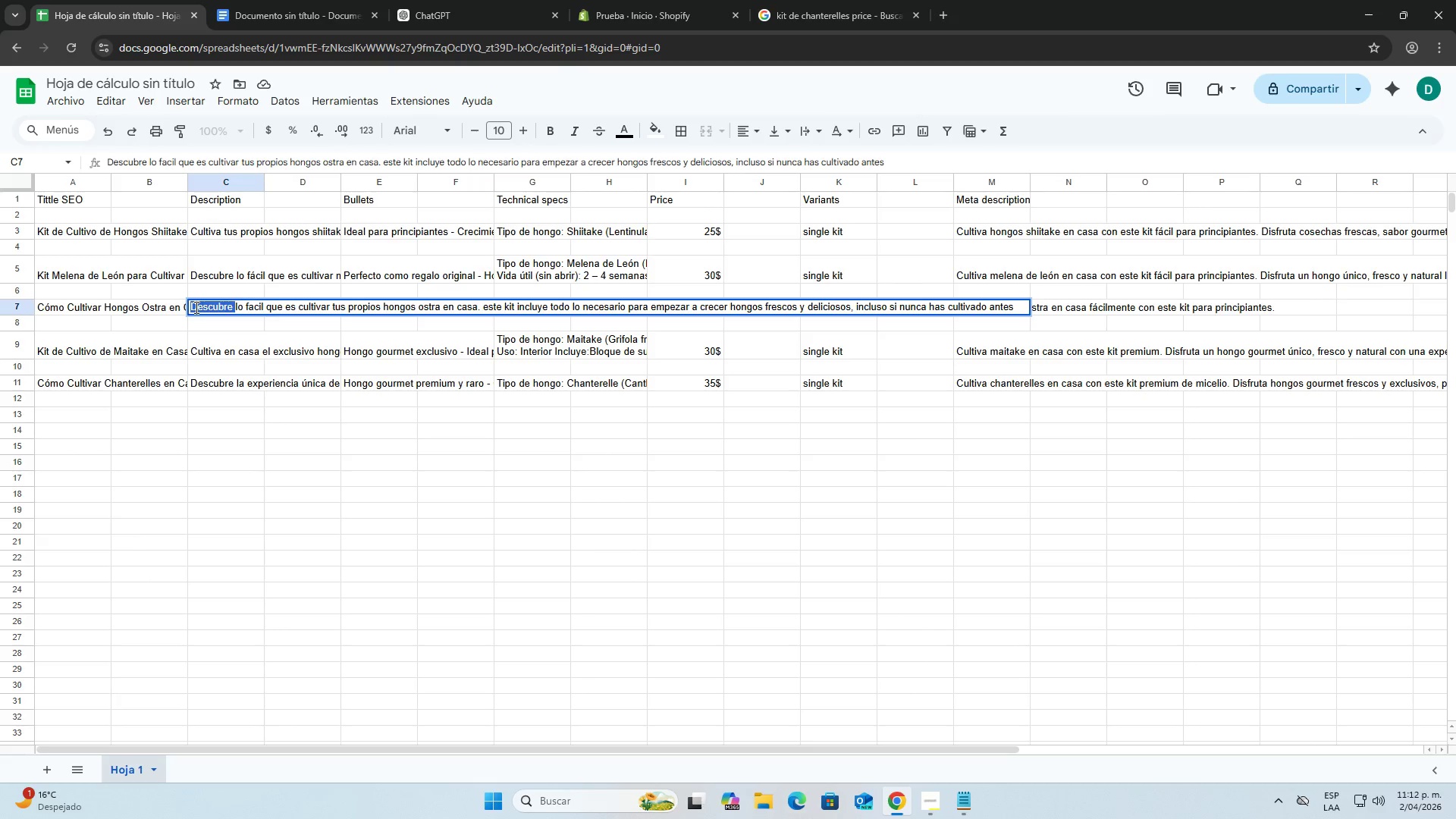 
triple_click([195, 307])
 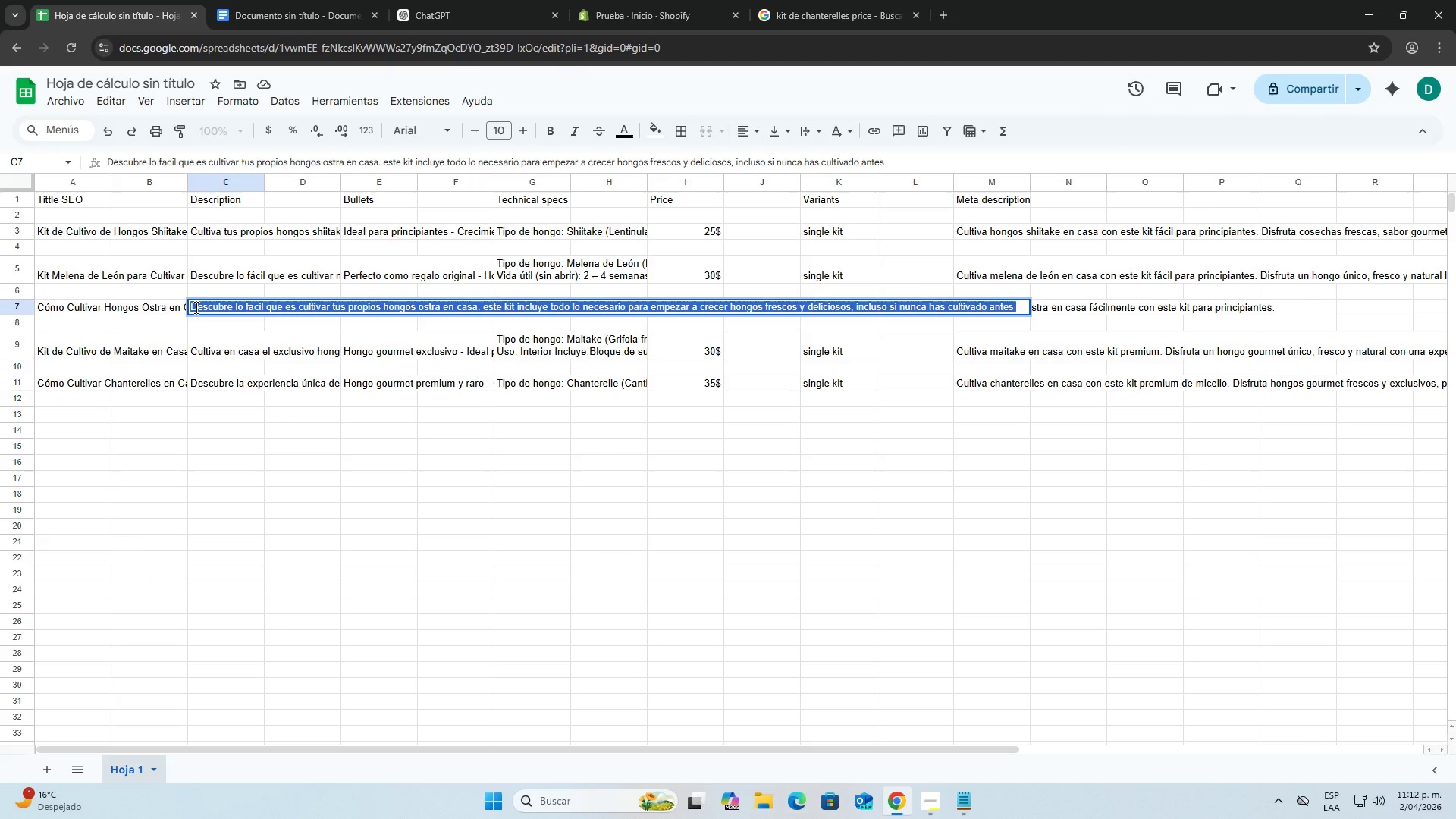 
key(Control+ControlLeft)
 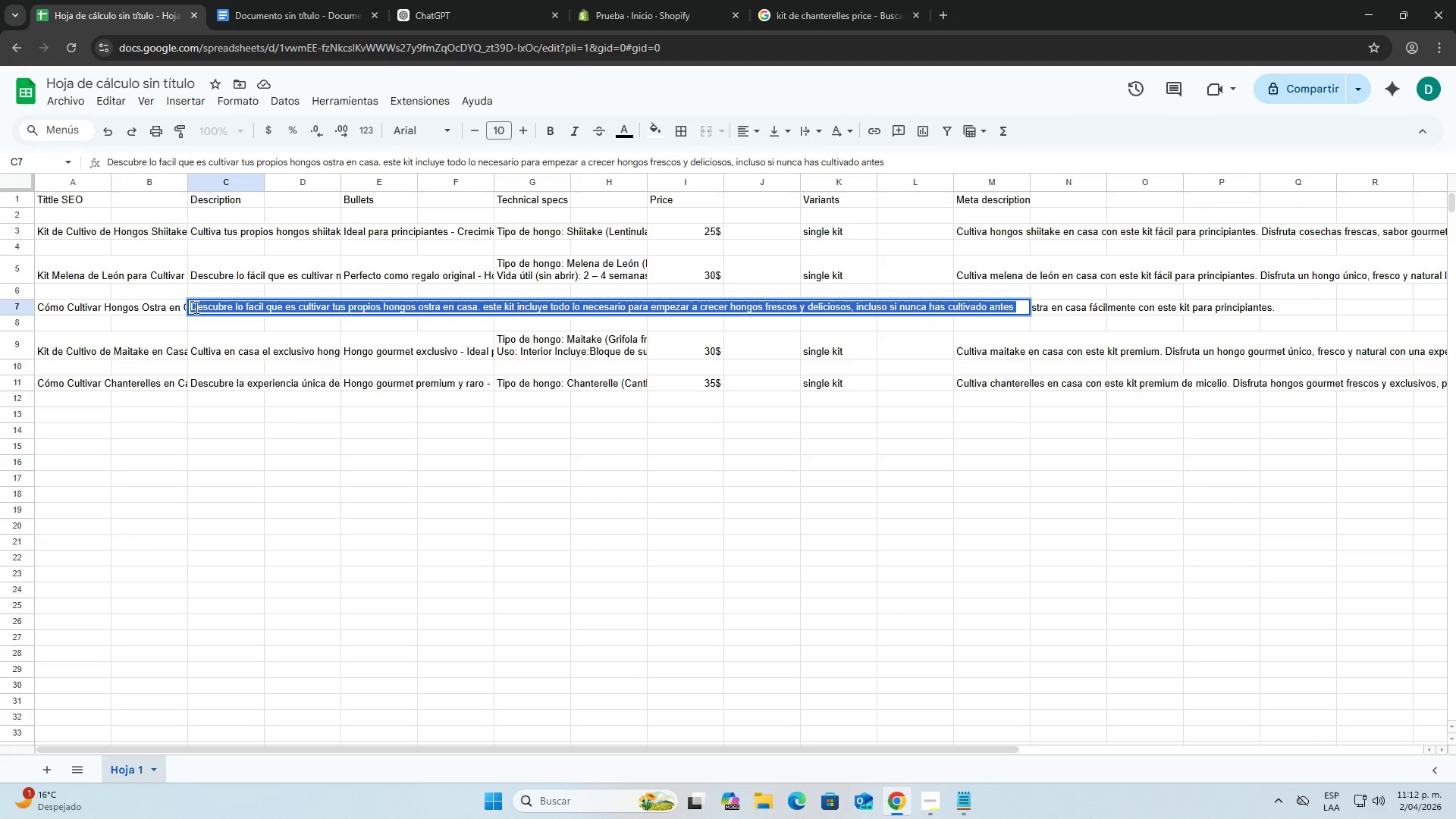 
key(Control+C)
 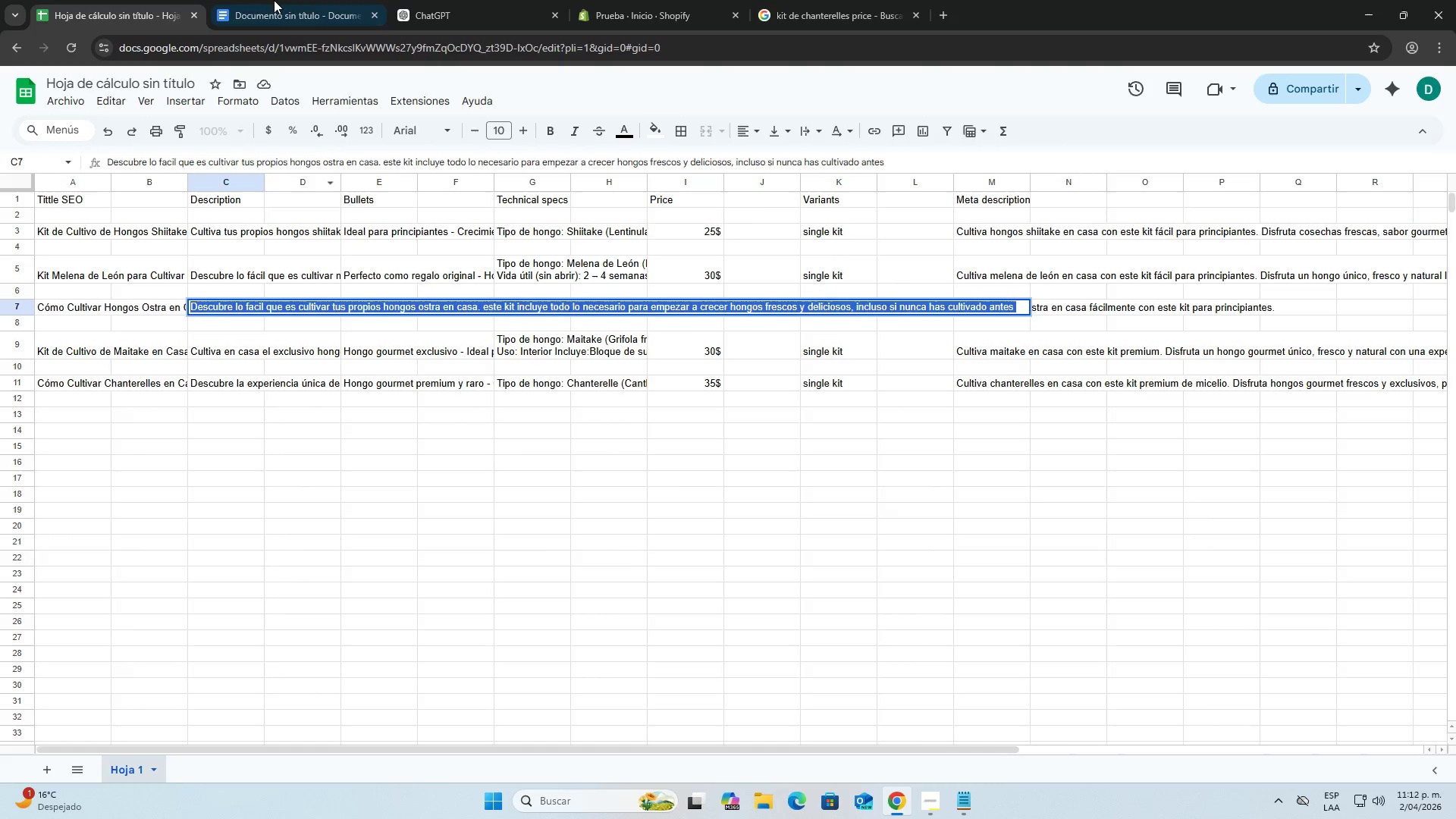 
left_click([274, 0])
 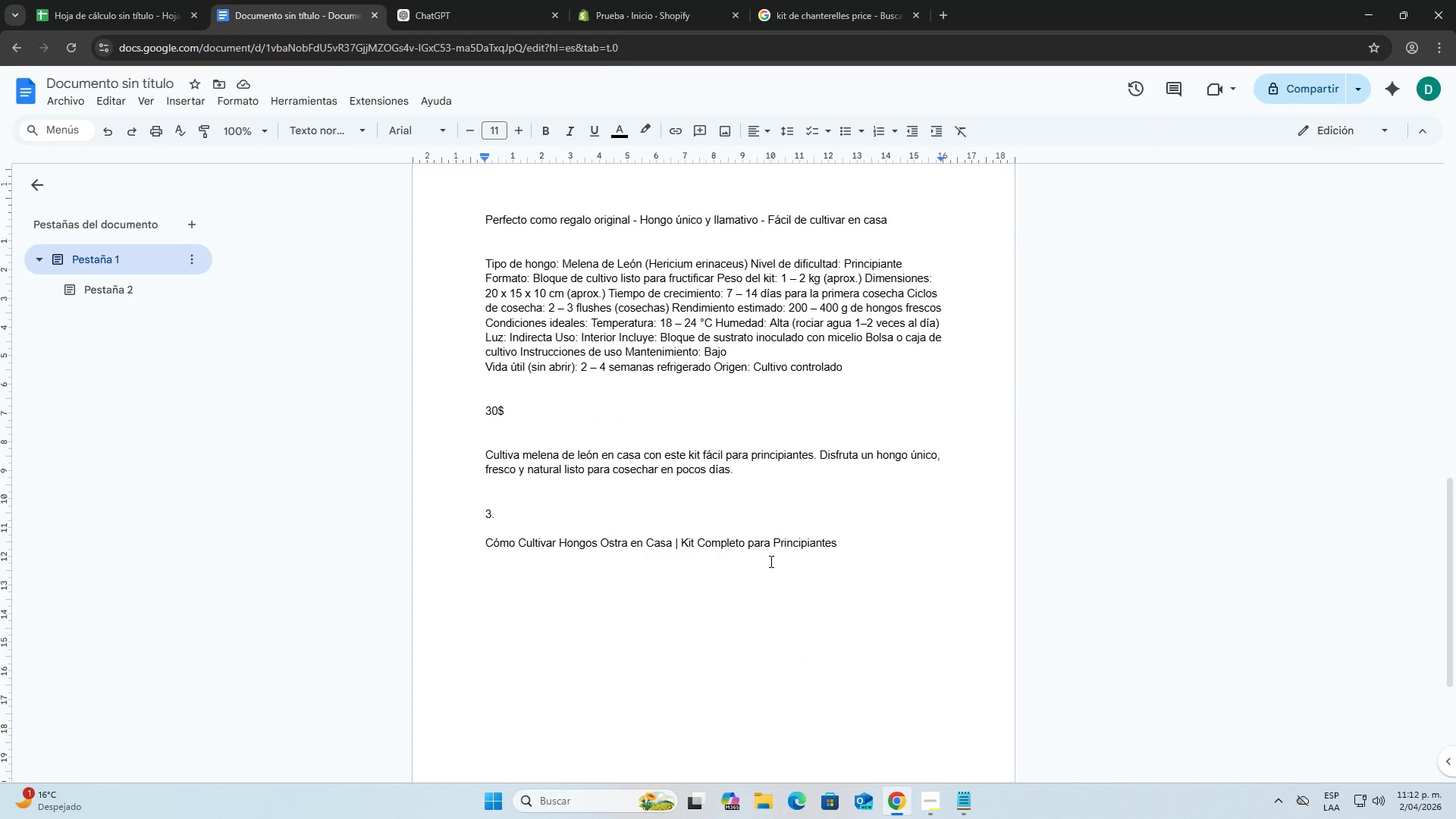 
key(Enter)
 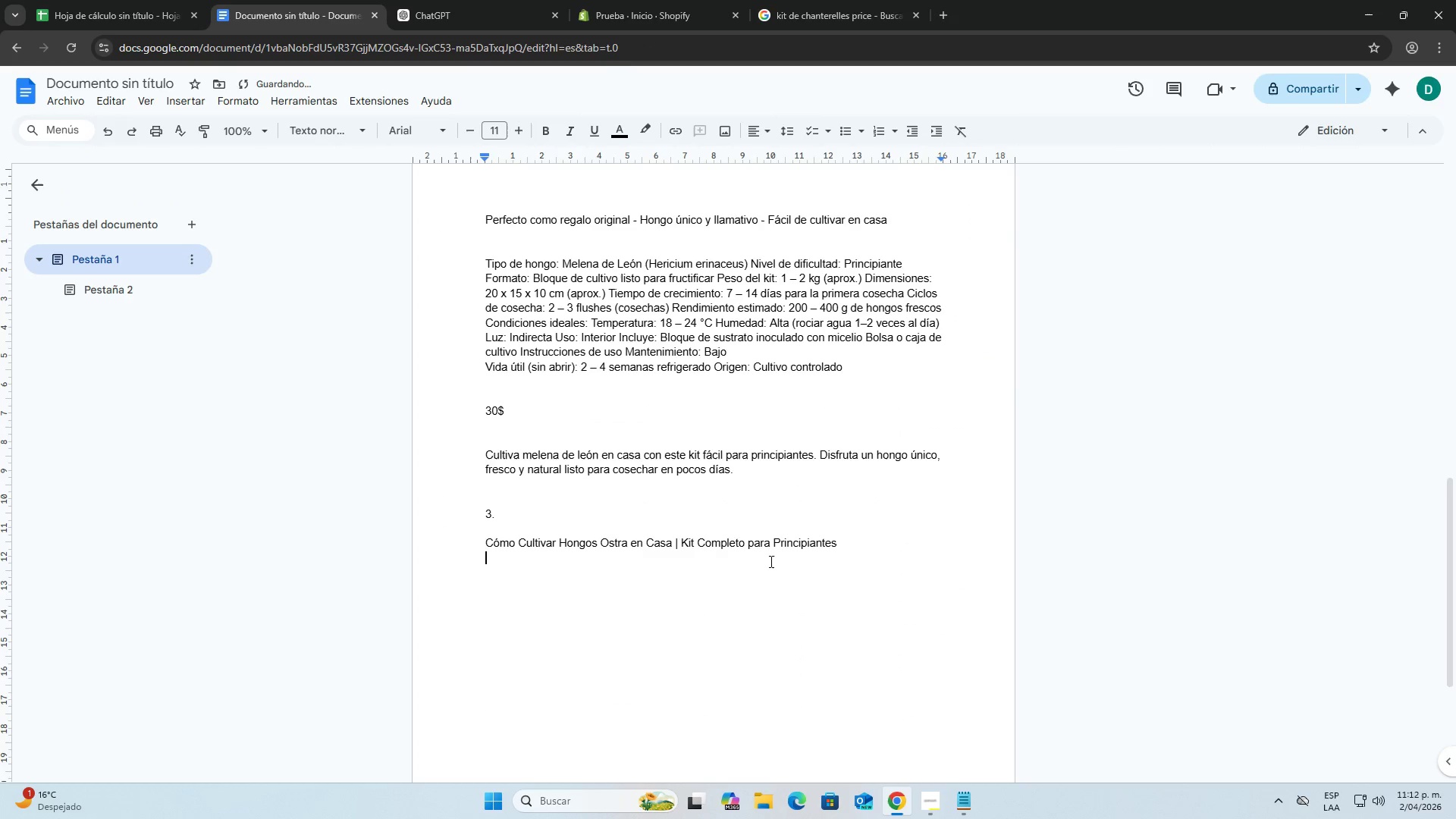 
key(Enter)
 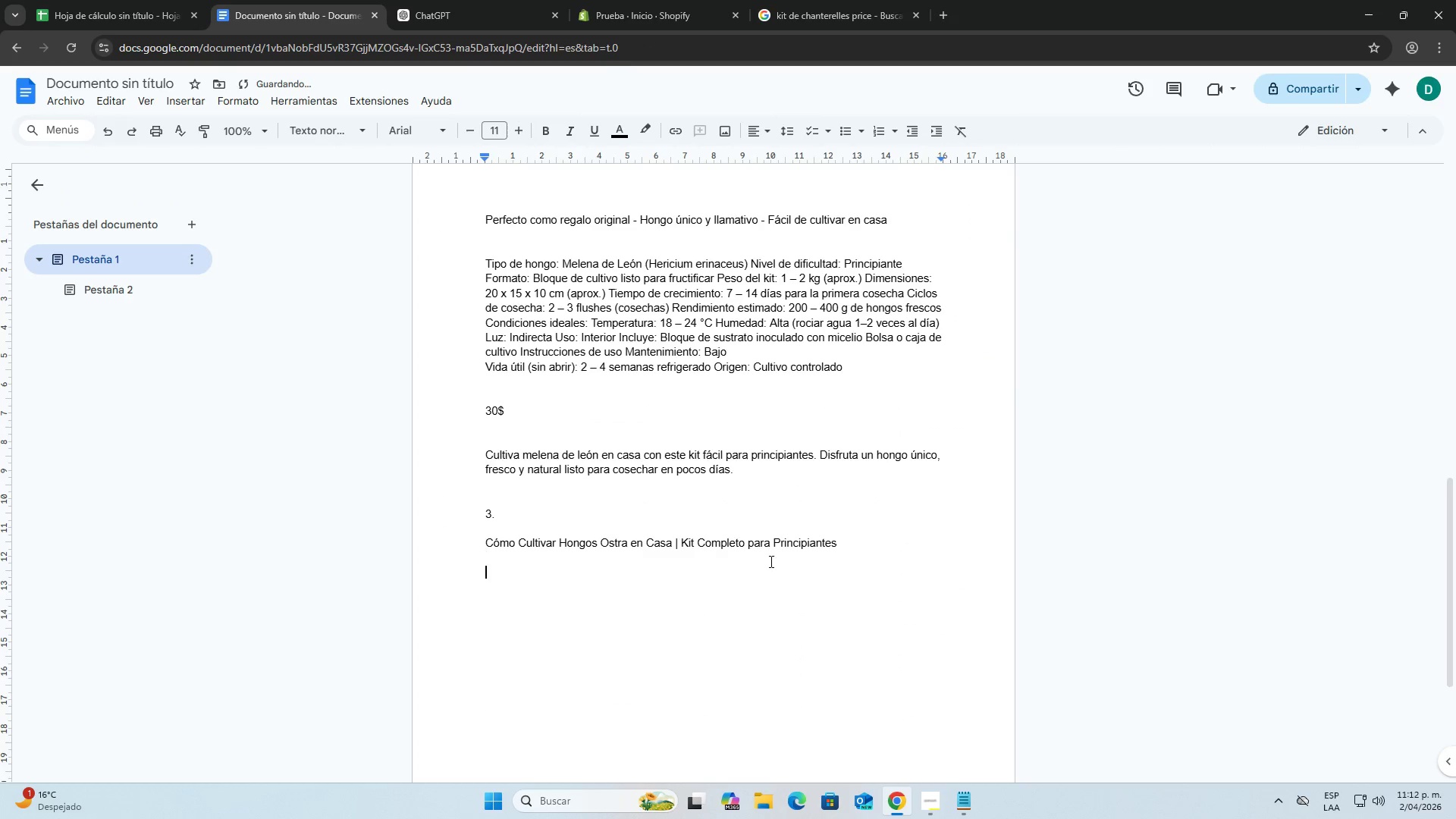 
key(Enter)
 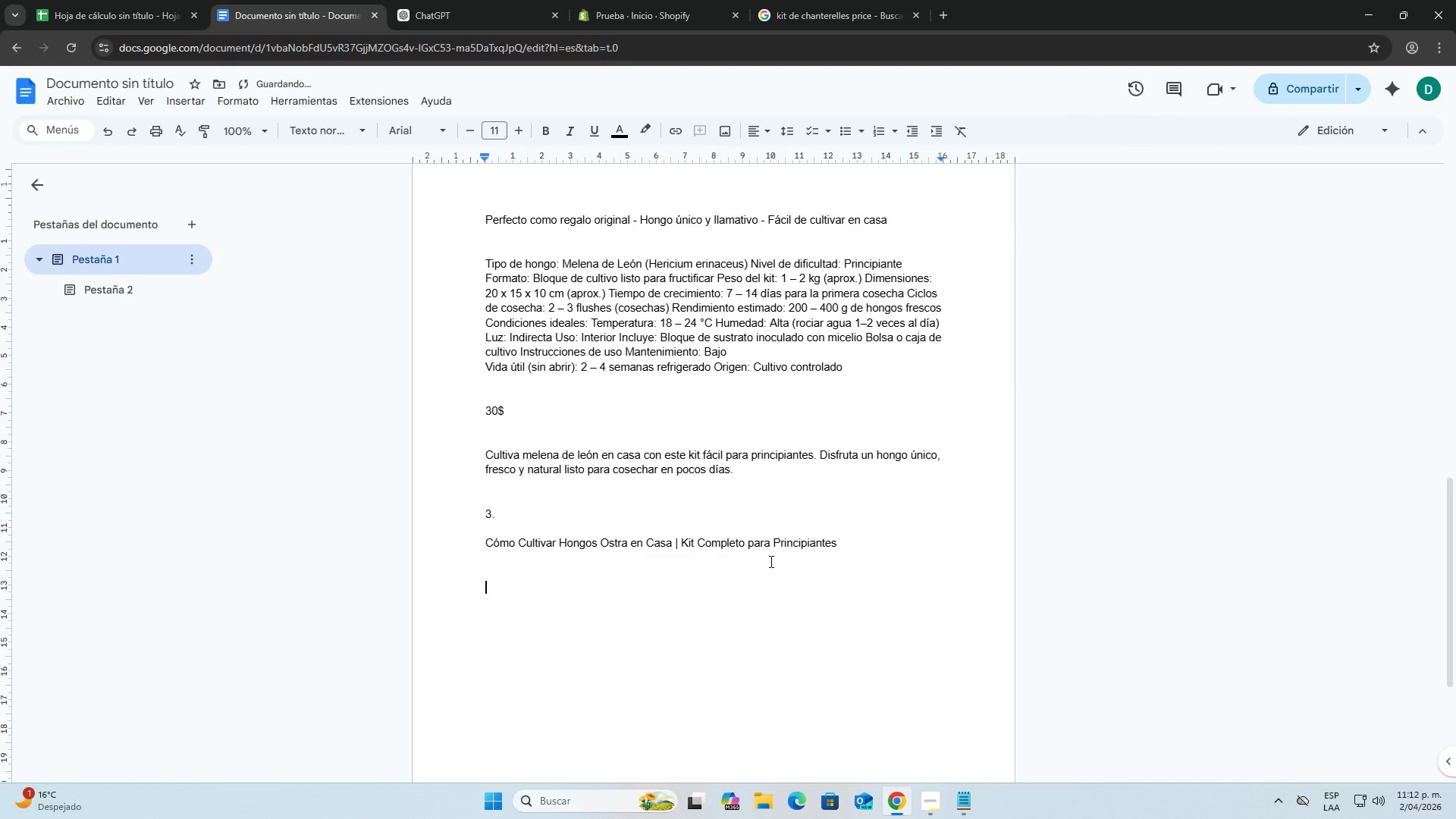 
key(Control+ControlLeft)
 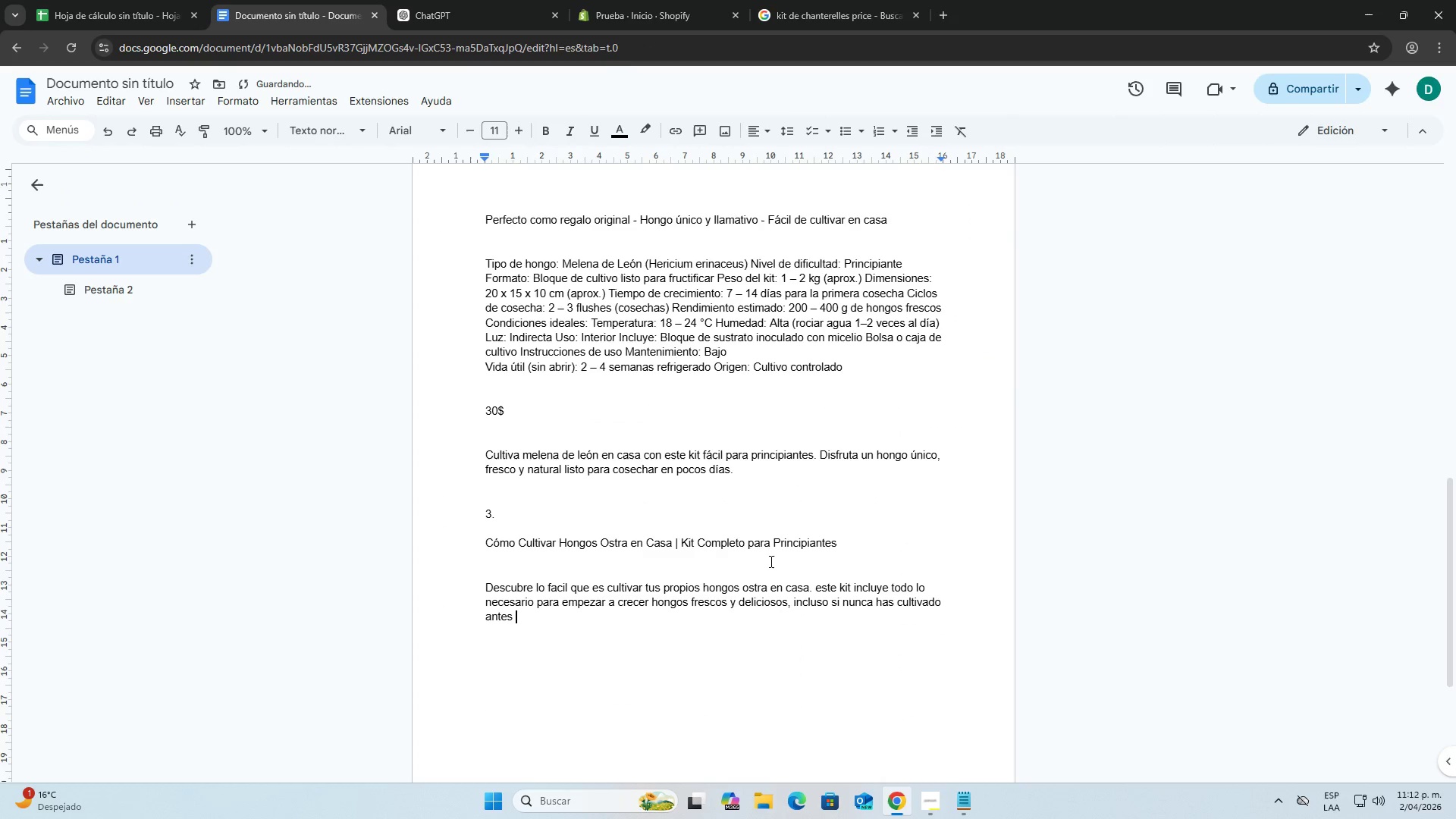 
key(Control+V)
 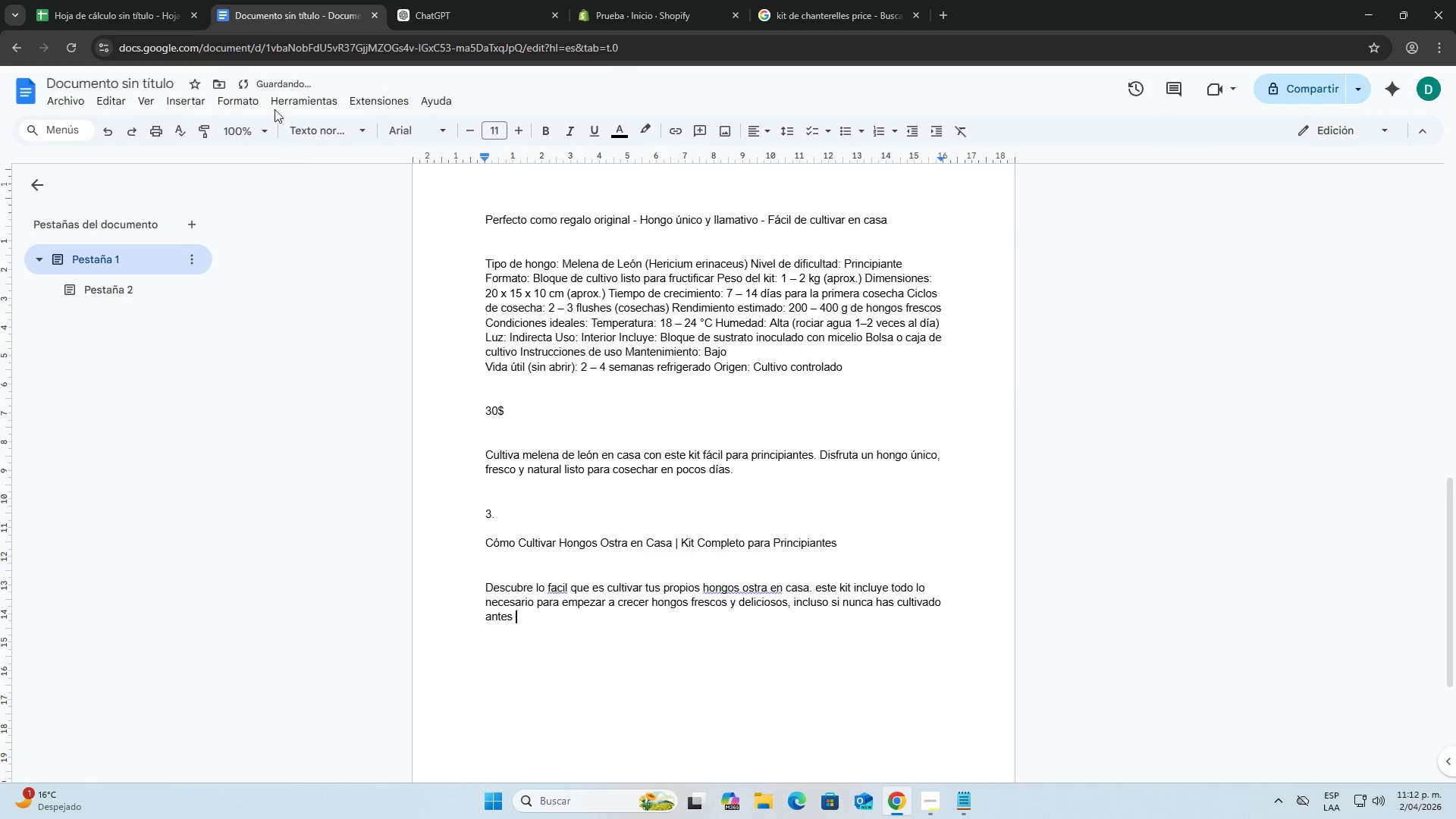 
left_click([118, 0])
 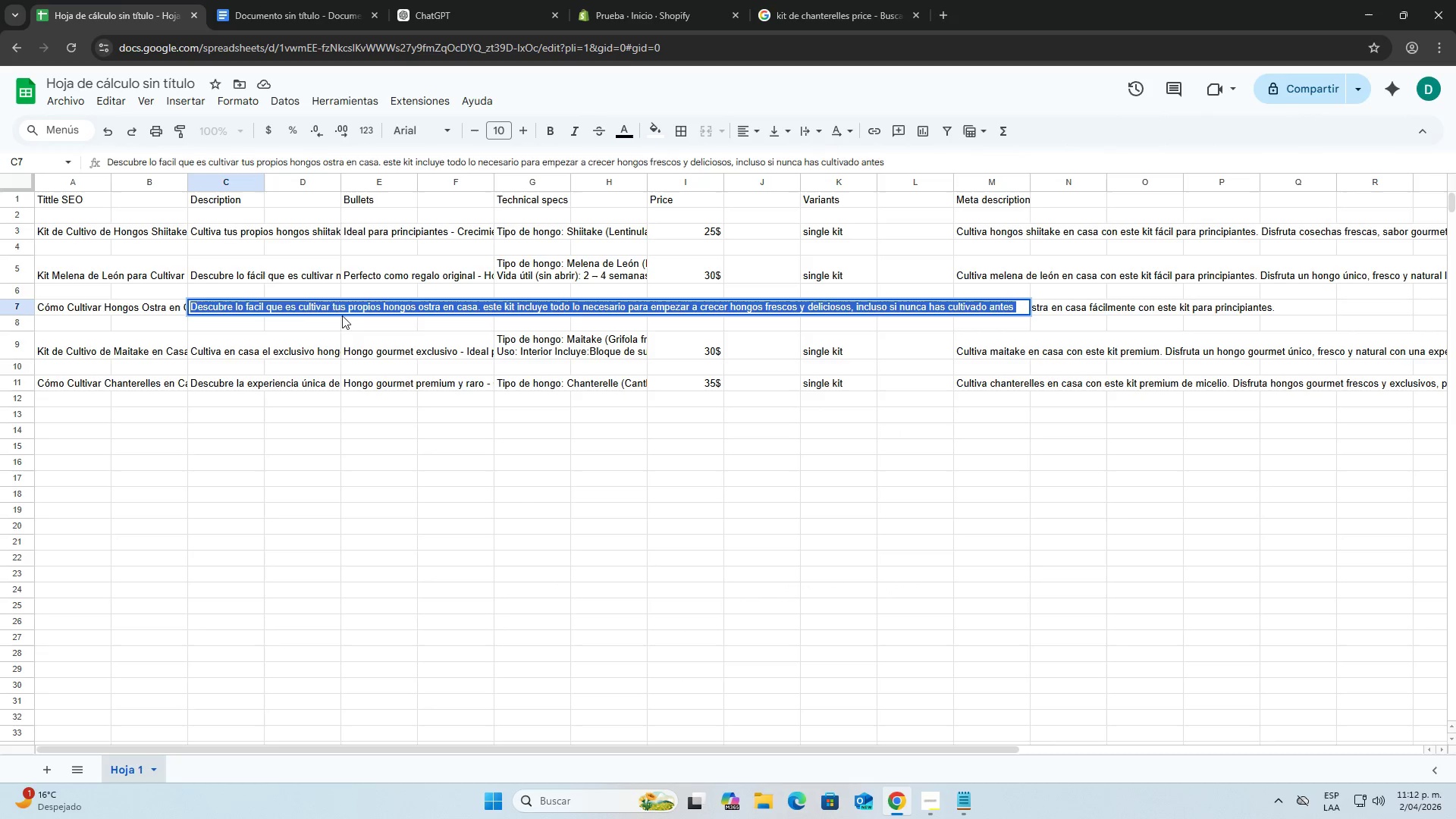 
left_click([293, 328])
 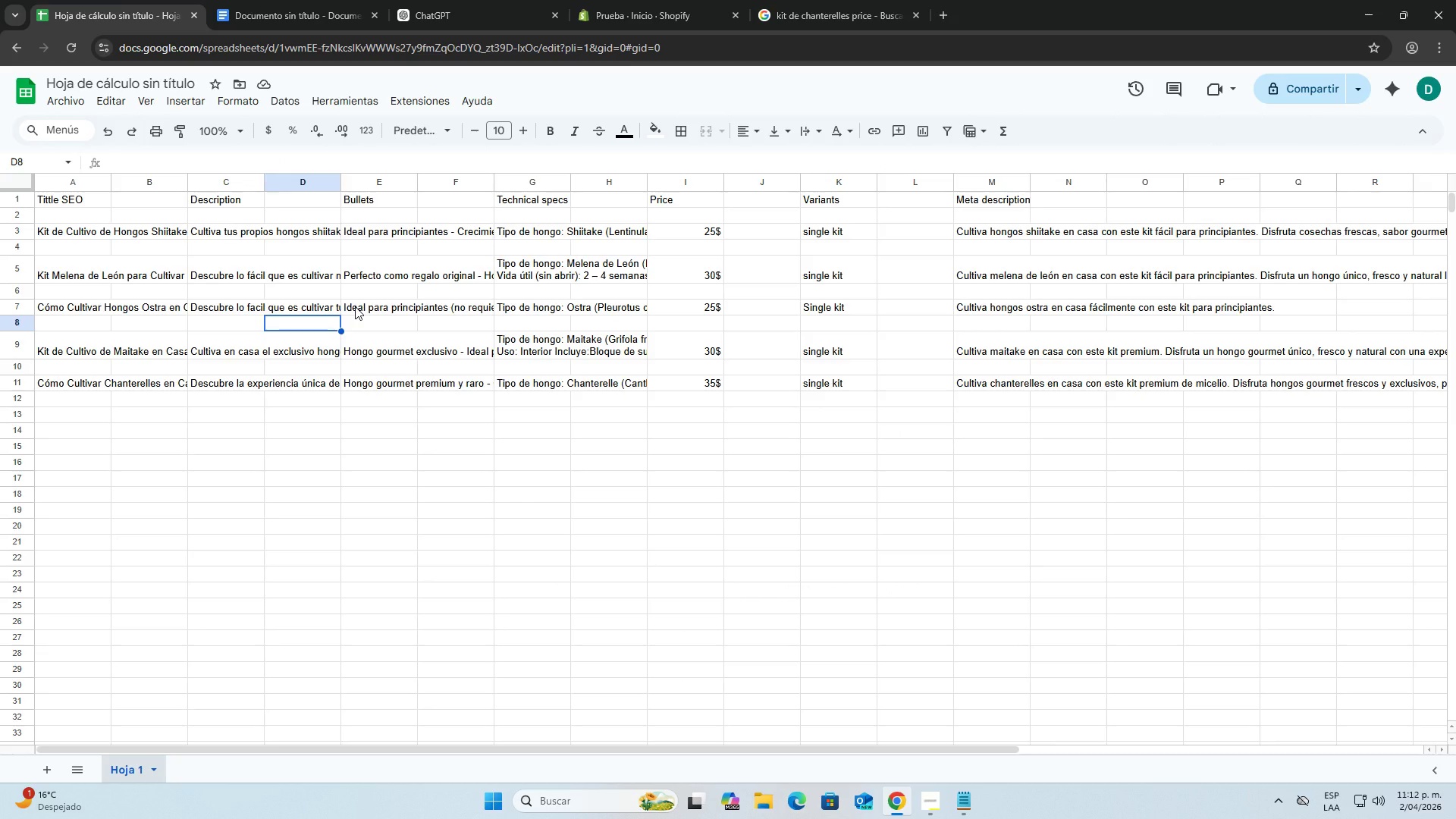 
double_click([355, 306])
 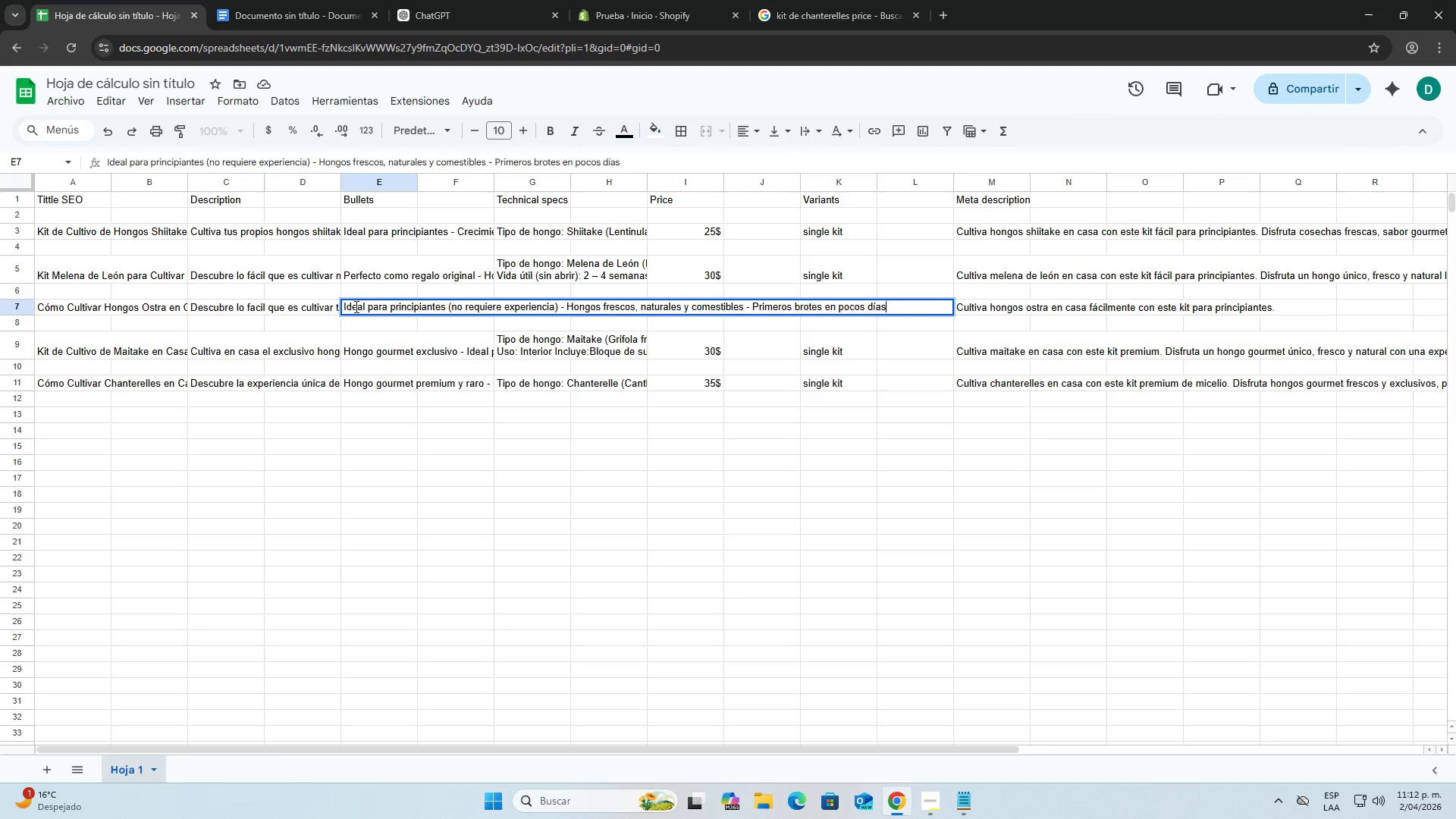 
triple_click([355, 306])
 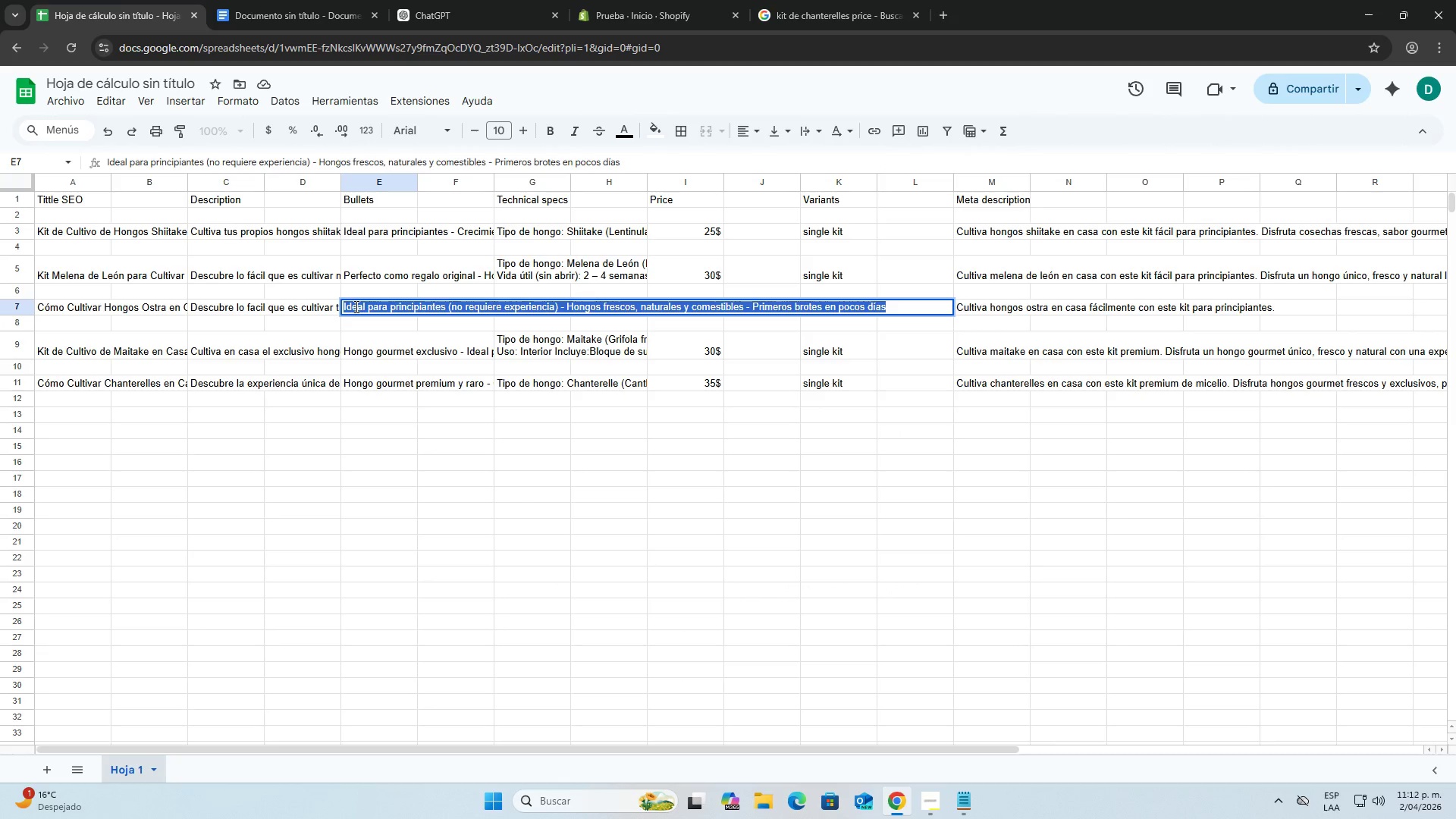 
key(Control+C)
 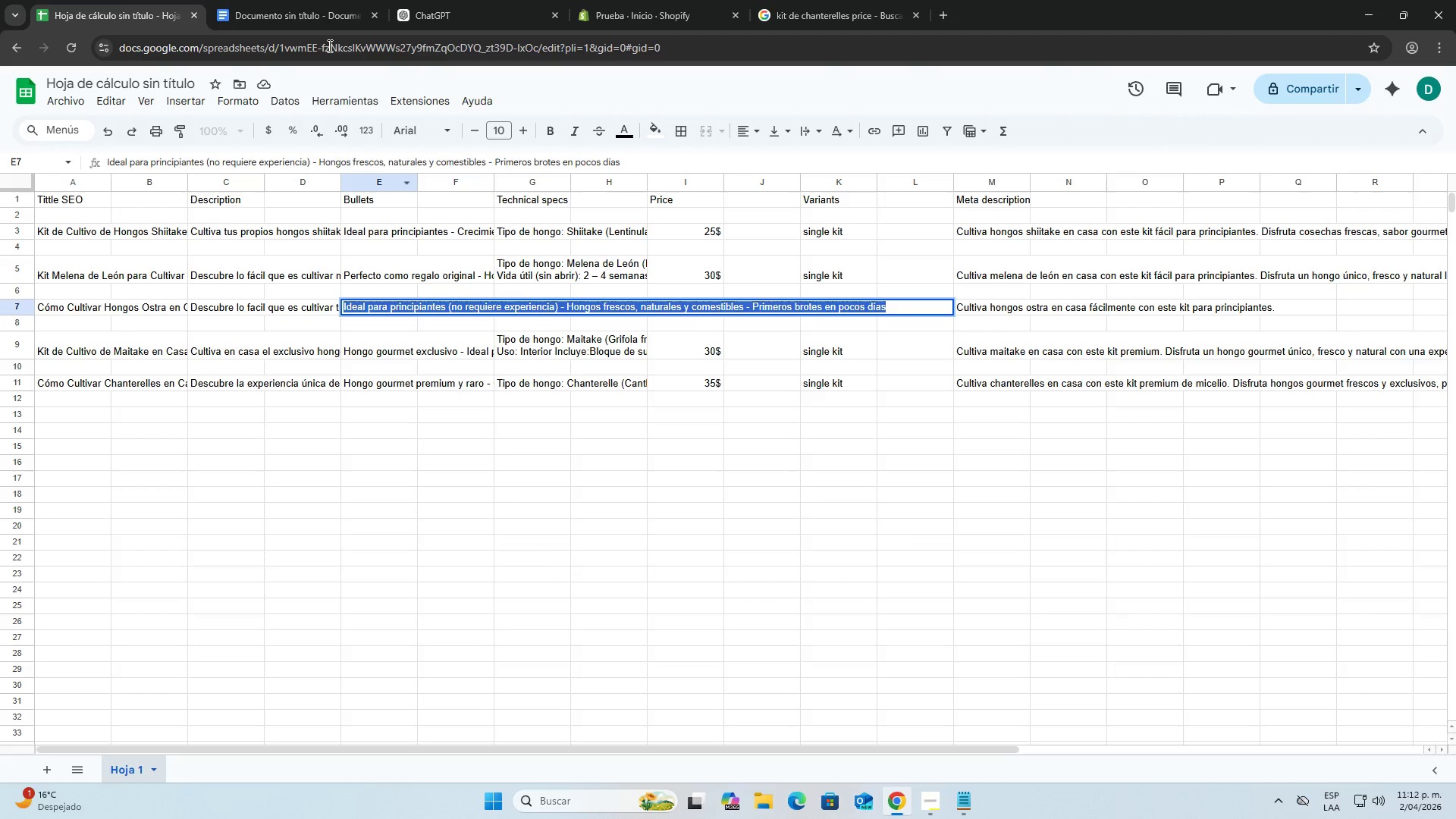 
left_click([293, 8])
 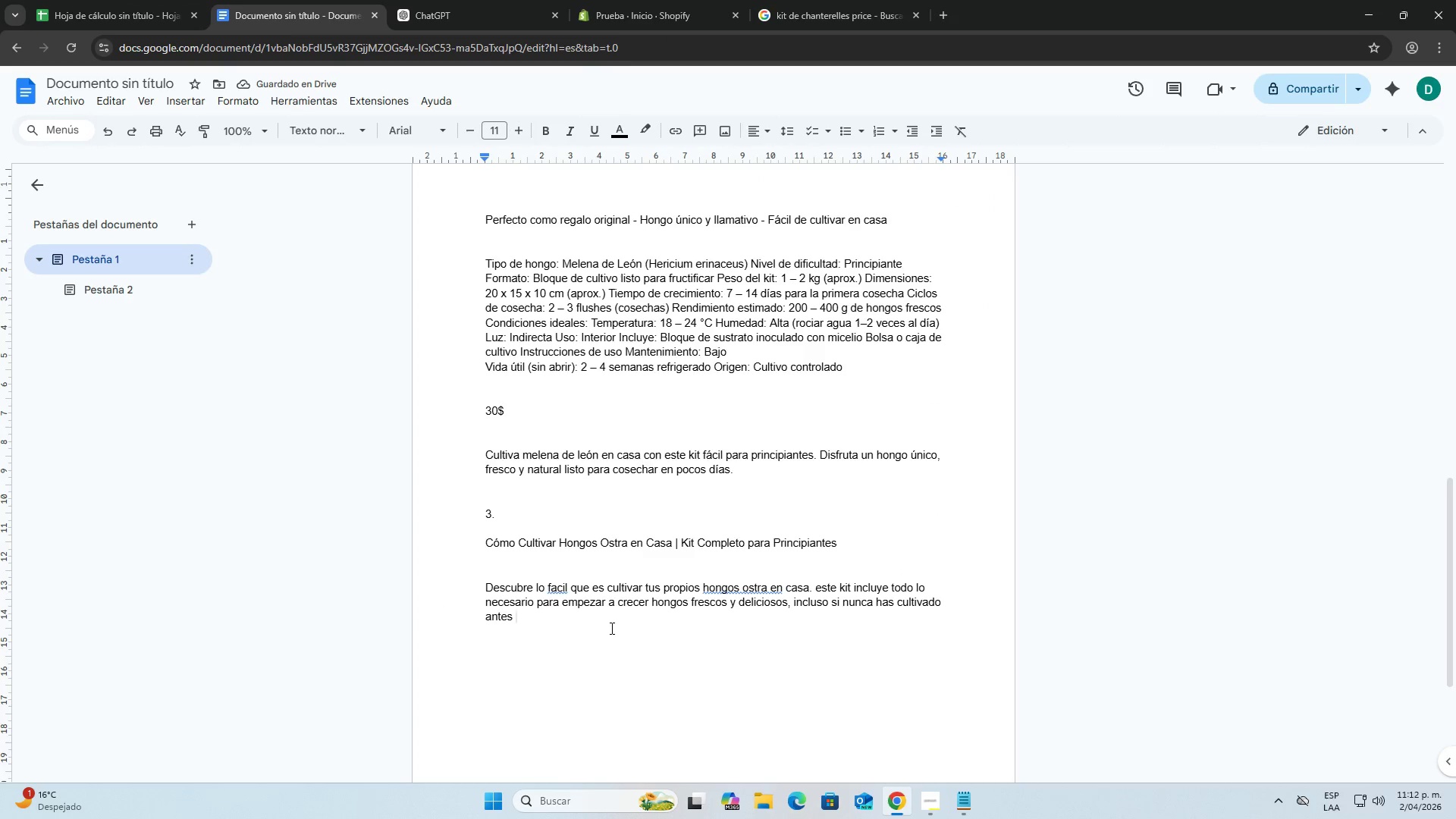 
key(Enter)
 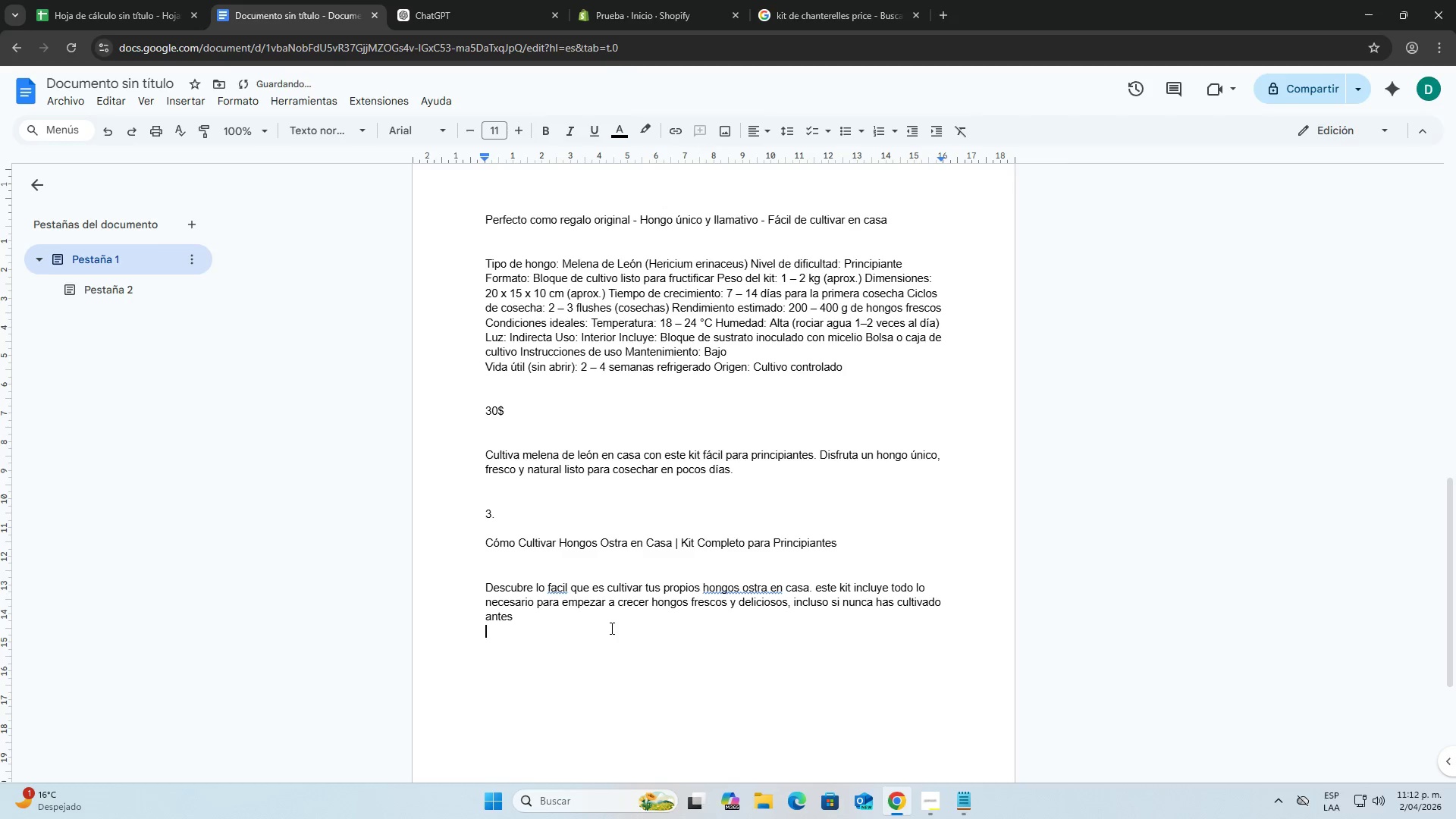 
key(Enter)
 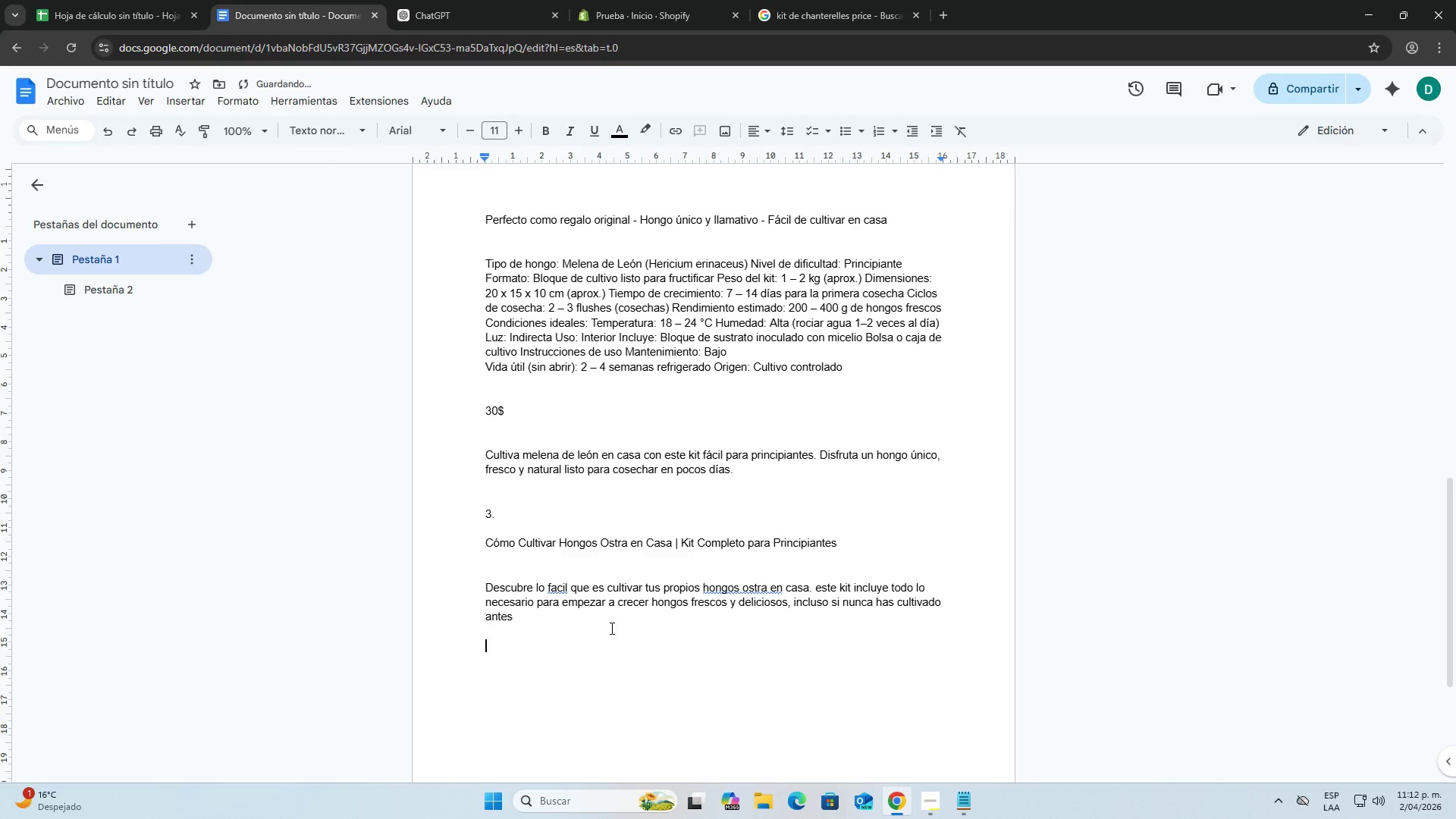 
key(Enter)
 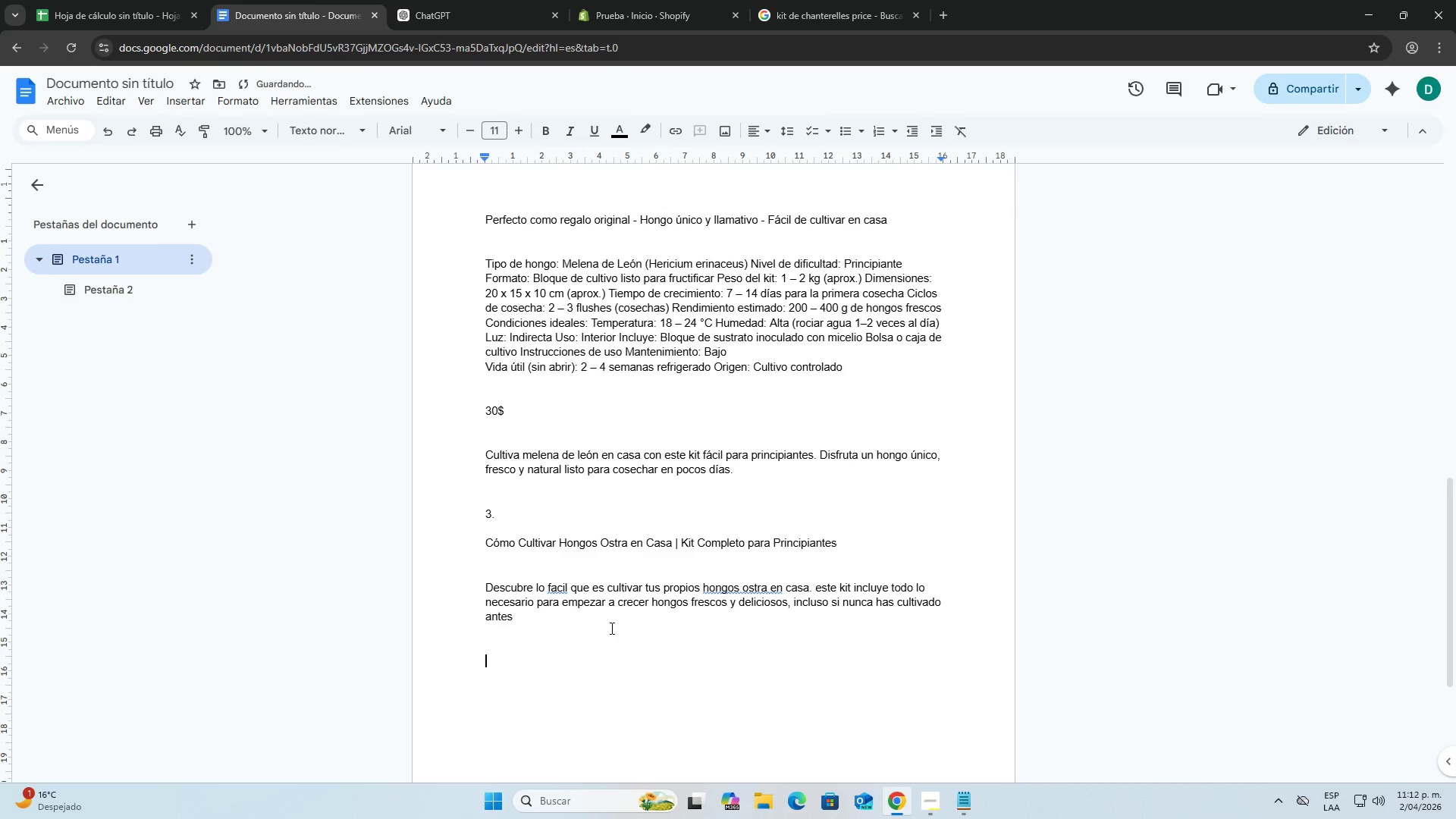 
key(Control+ControlLeft)
 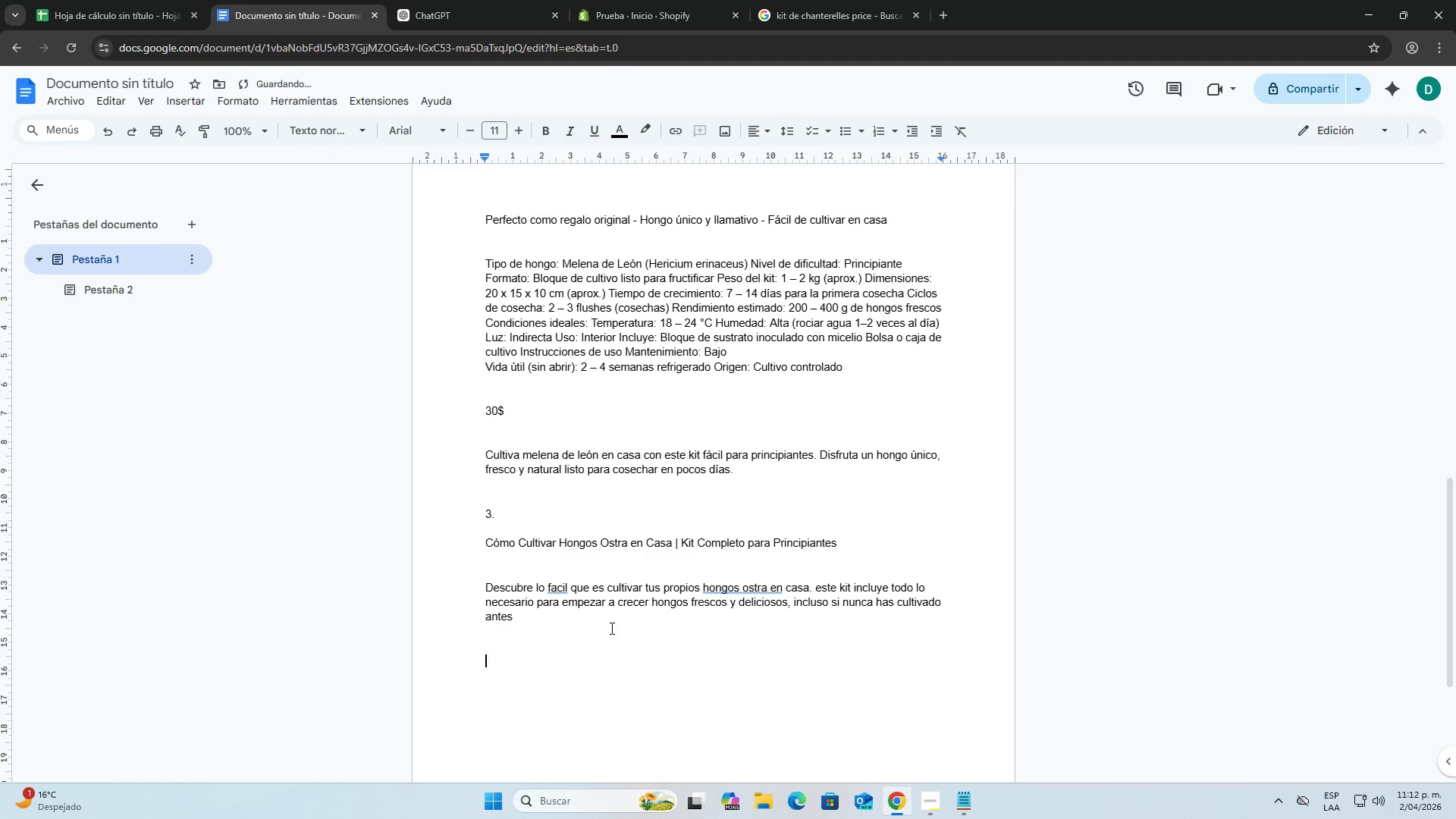 
key(Control+V)
 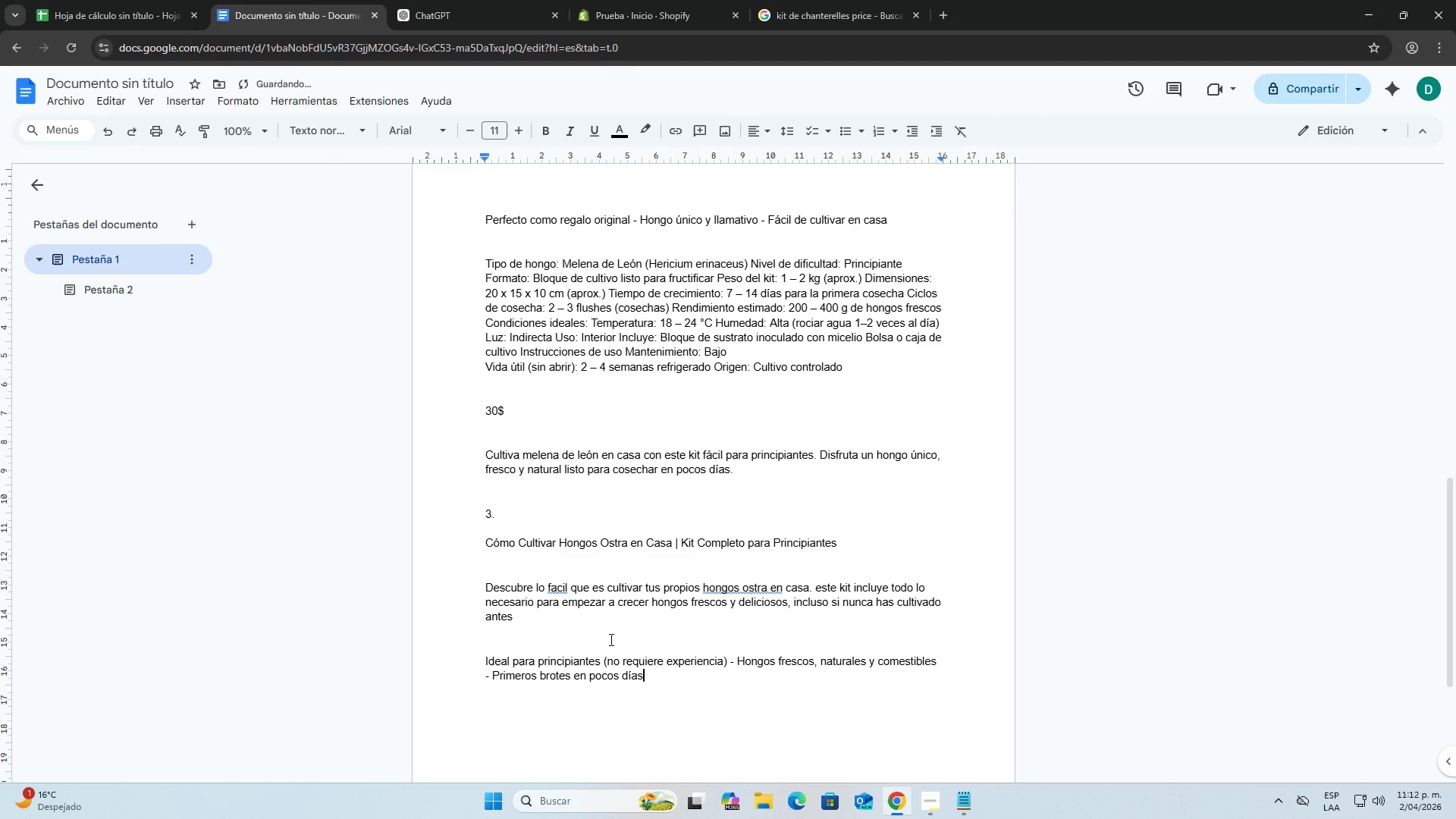 
scroll: coordinate [617, 644], scroll_direction: down, amount: 1.0
 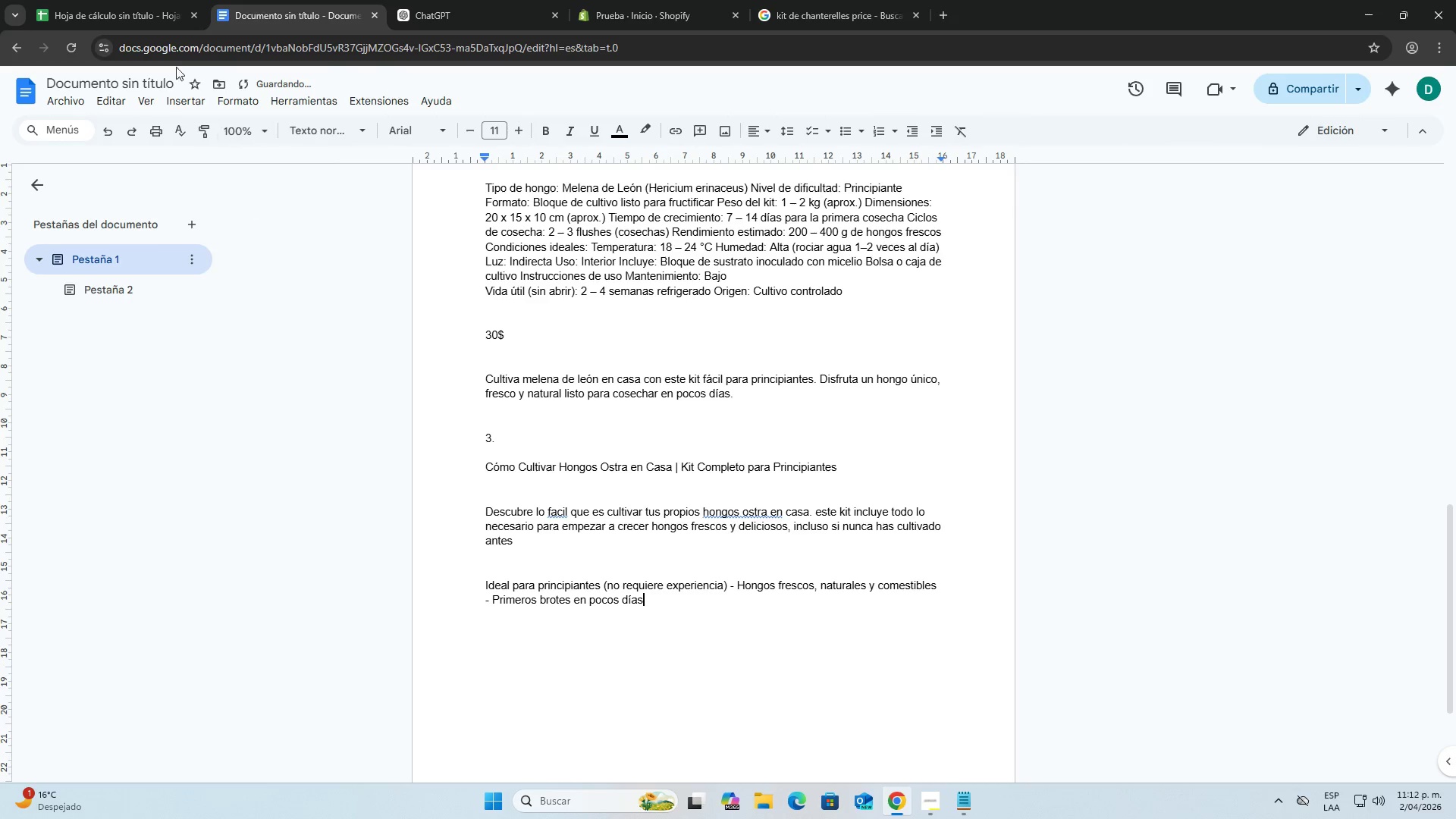 
left_click([118, 0])
 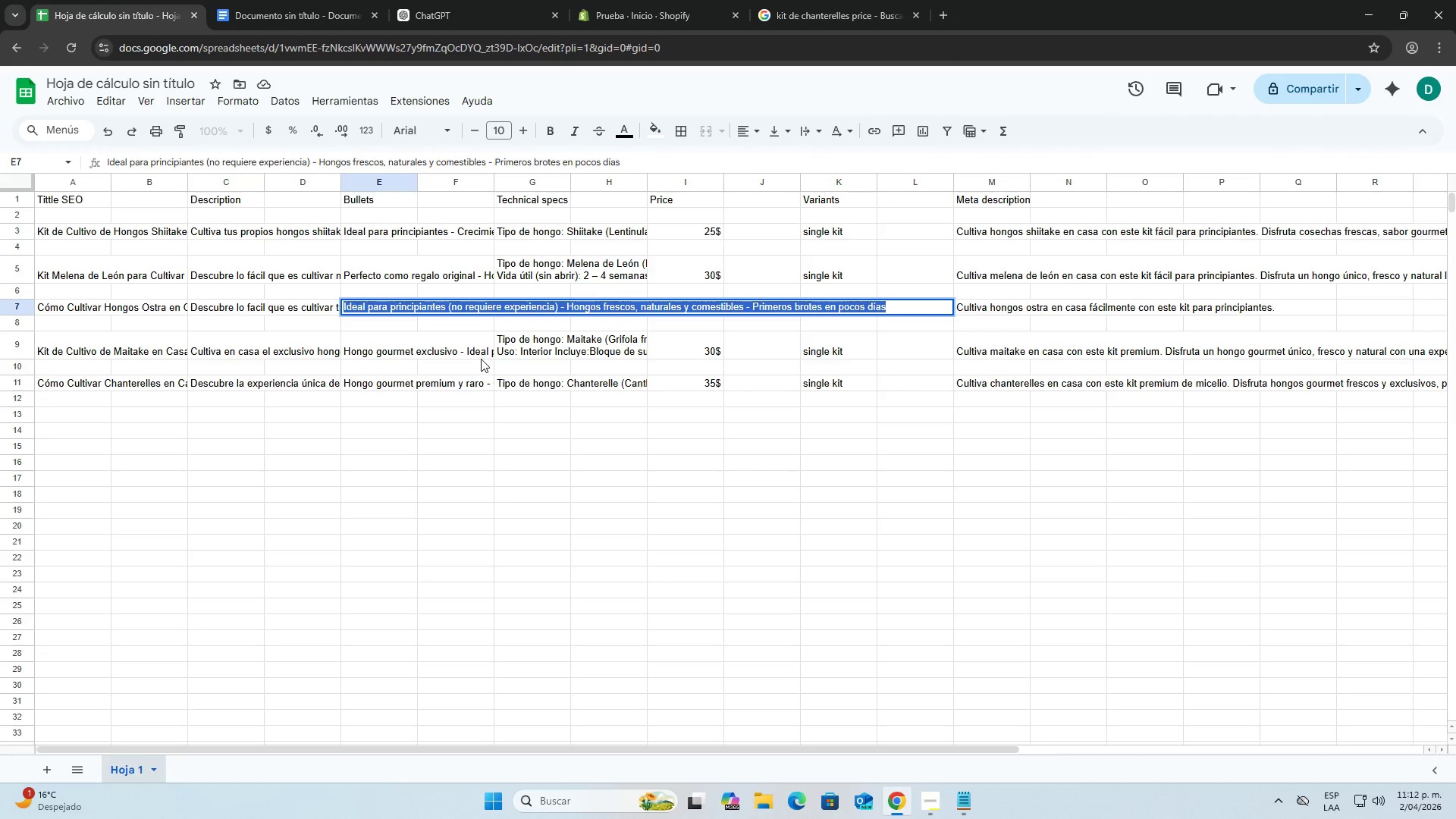 
left_click([444, 435])
 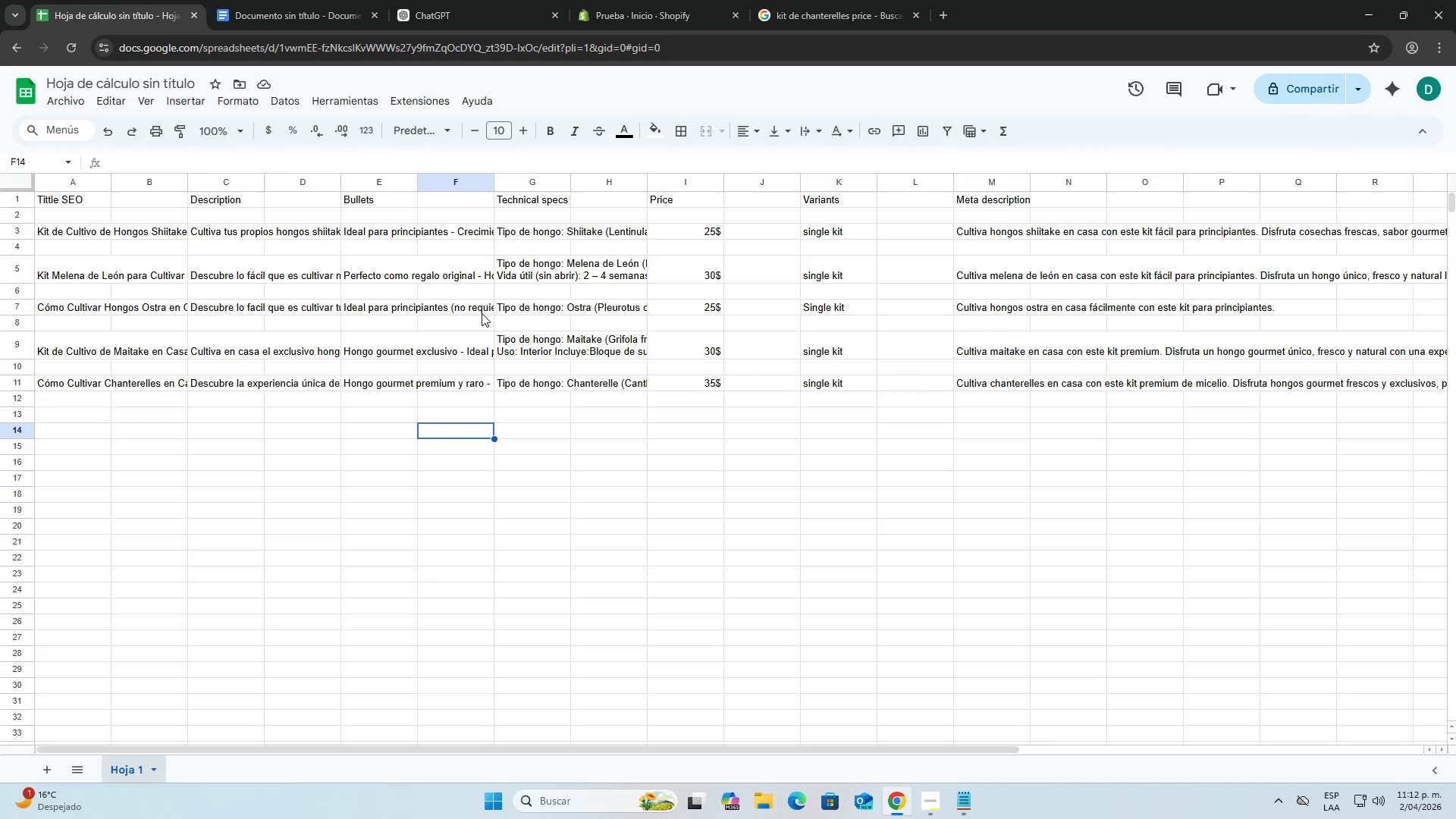 
double_click([507, 312])
 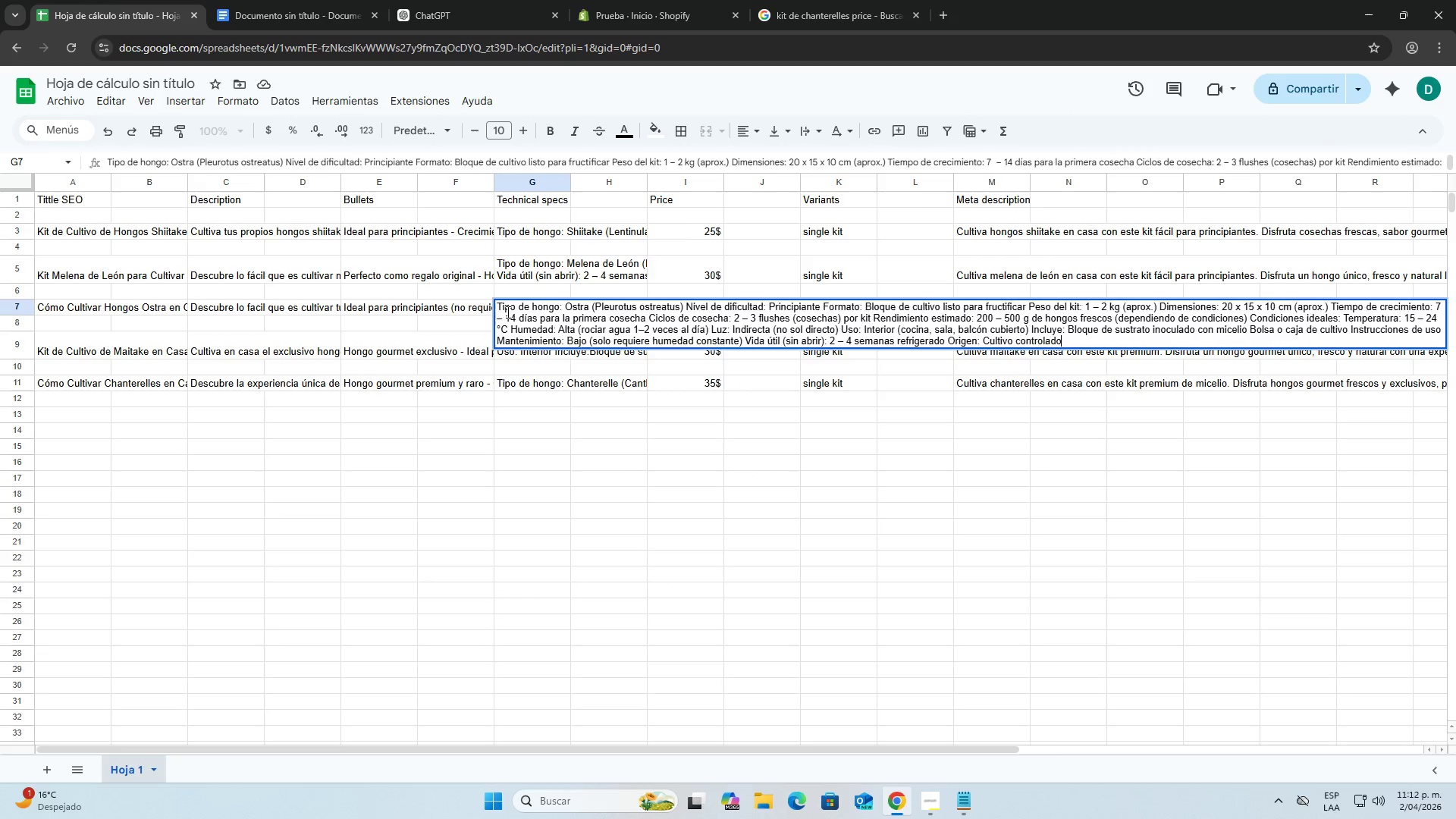 
triple_click([507, 312])
 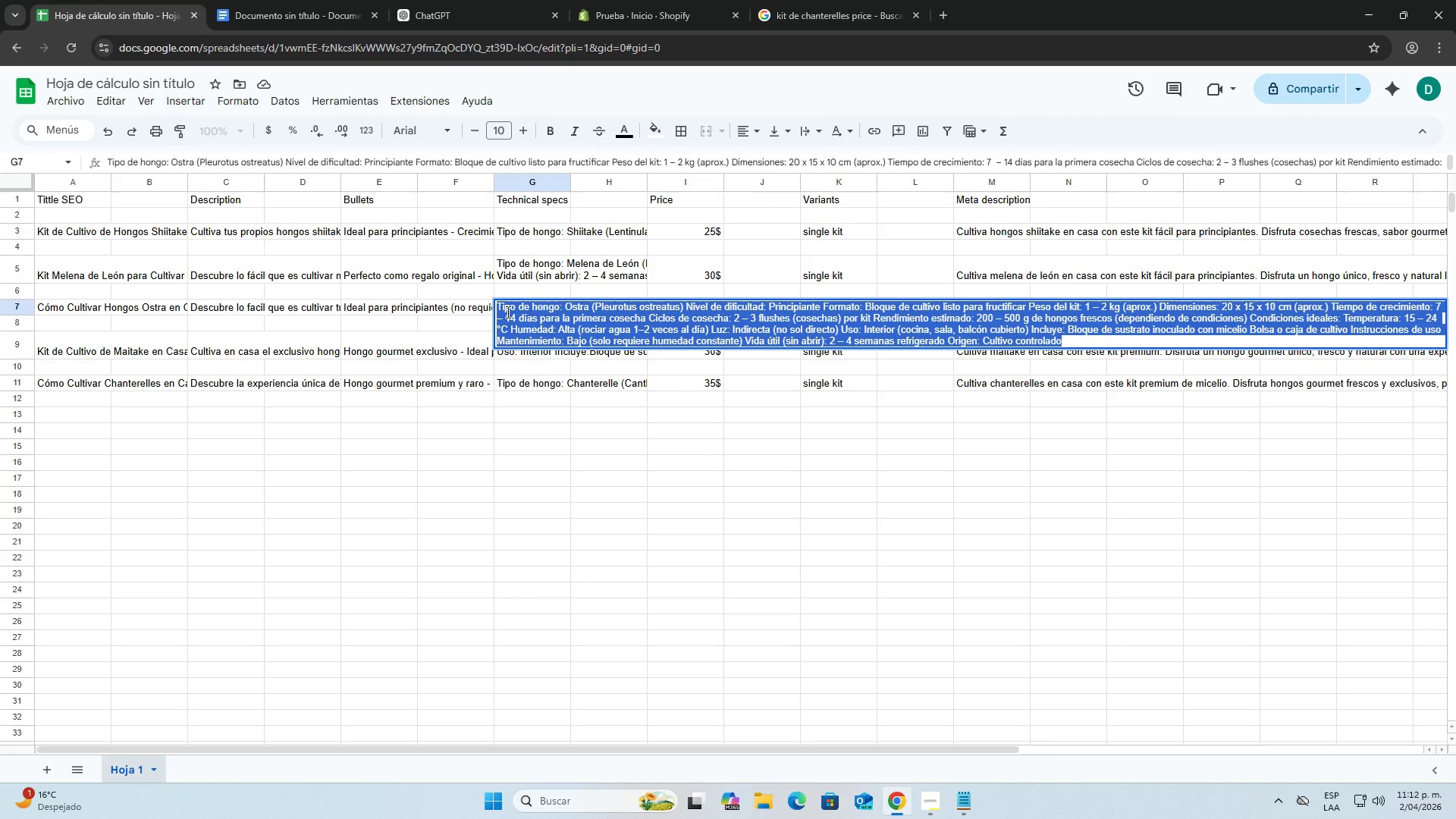 
key(Control+C)
 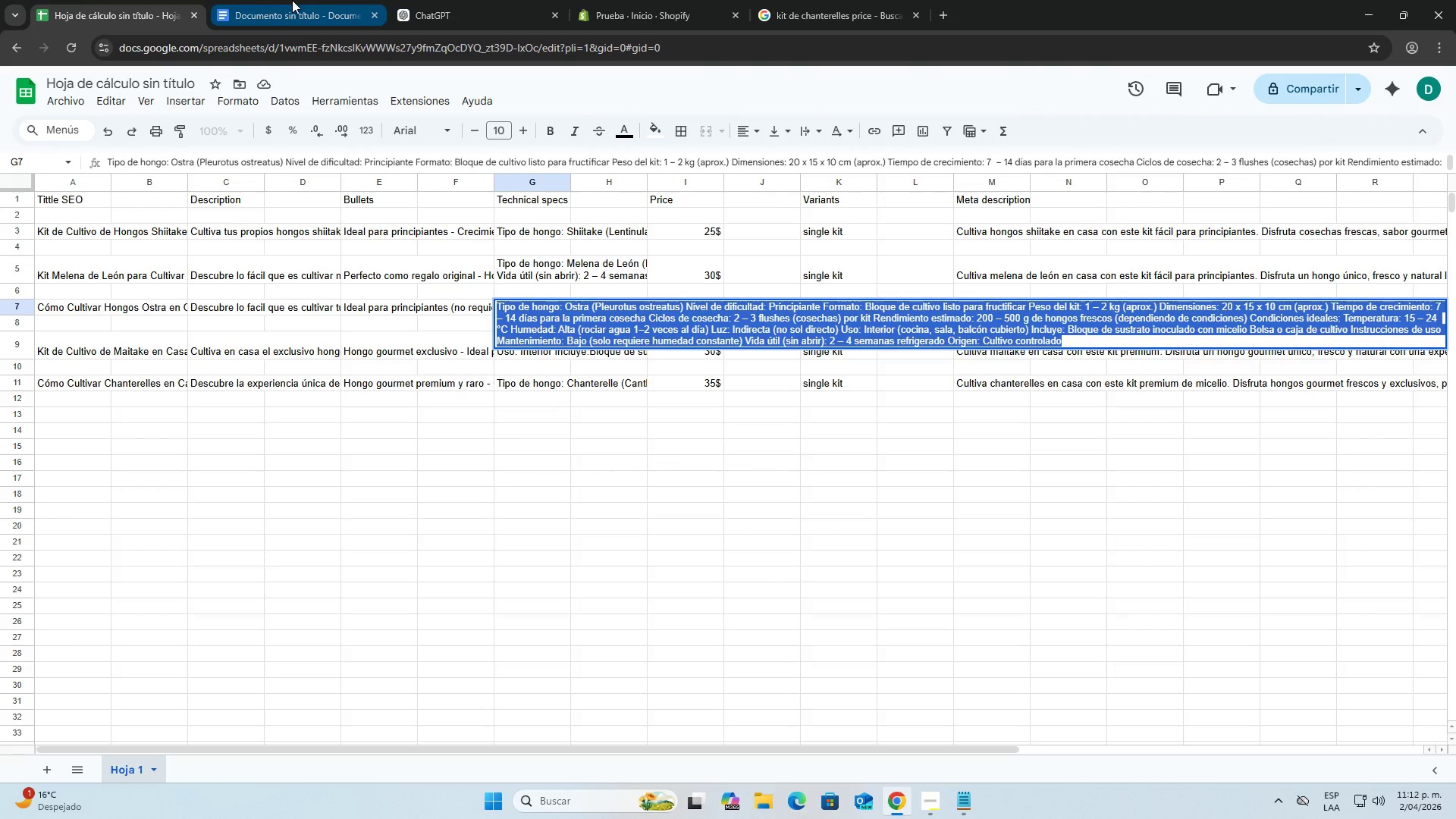 
left_click([292, 0])
 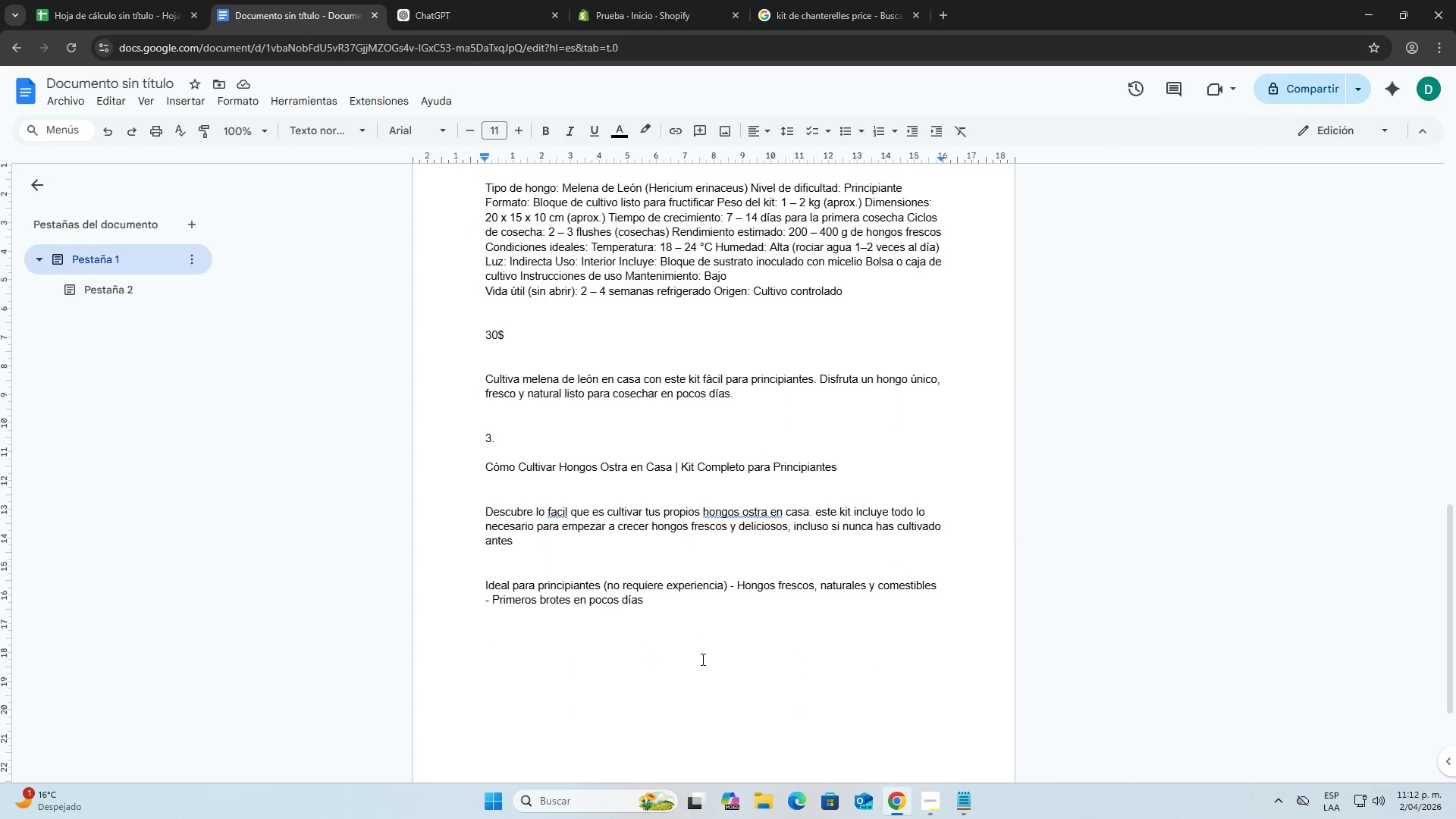 
key(Enter)
 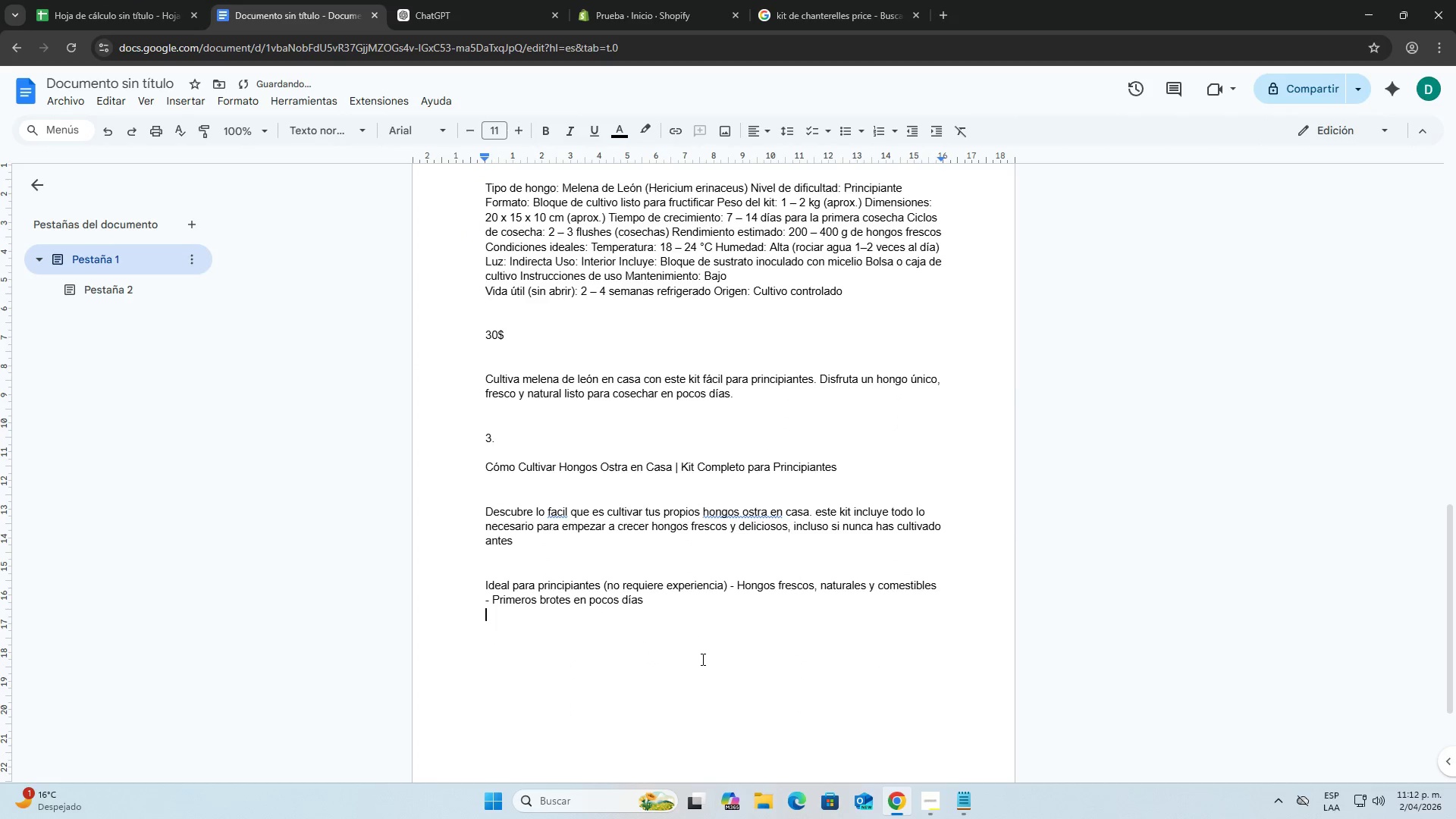 
key(Enter)
 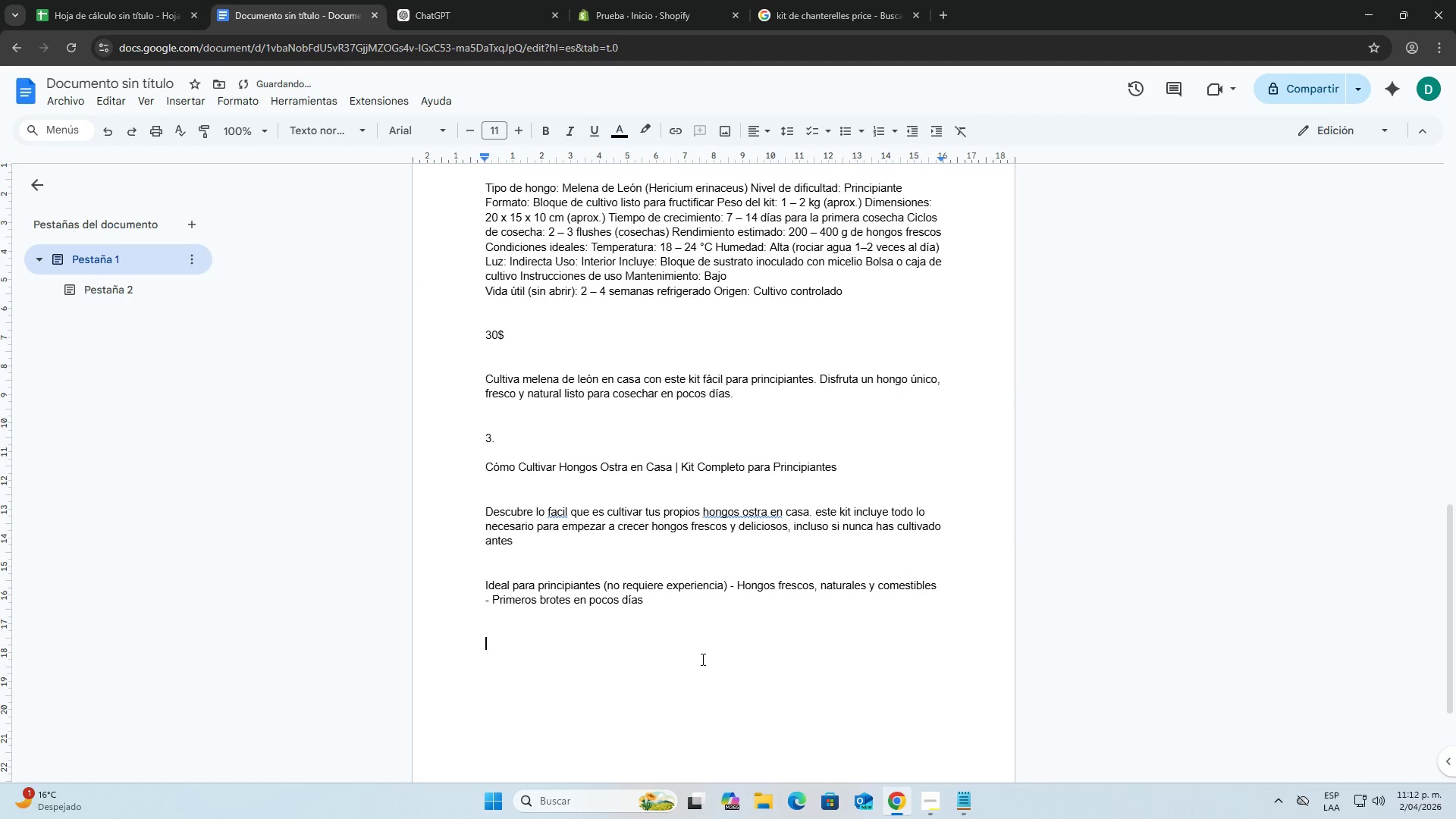 
key(Enter)
 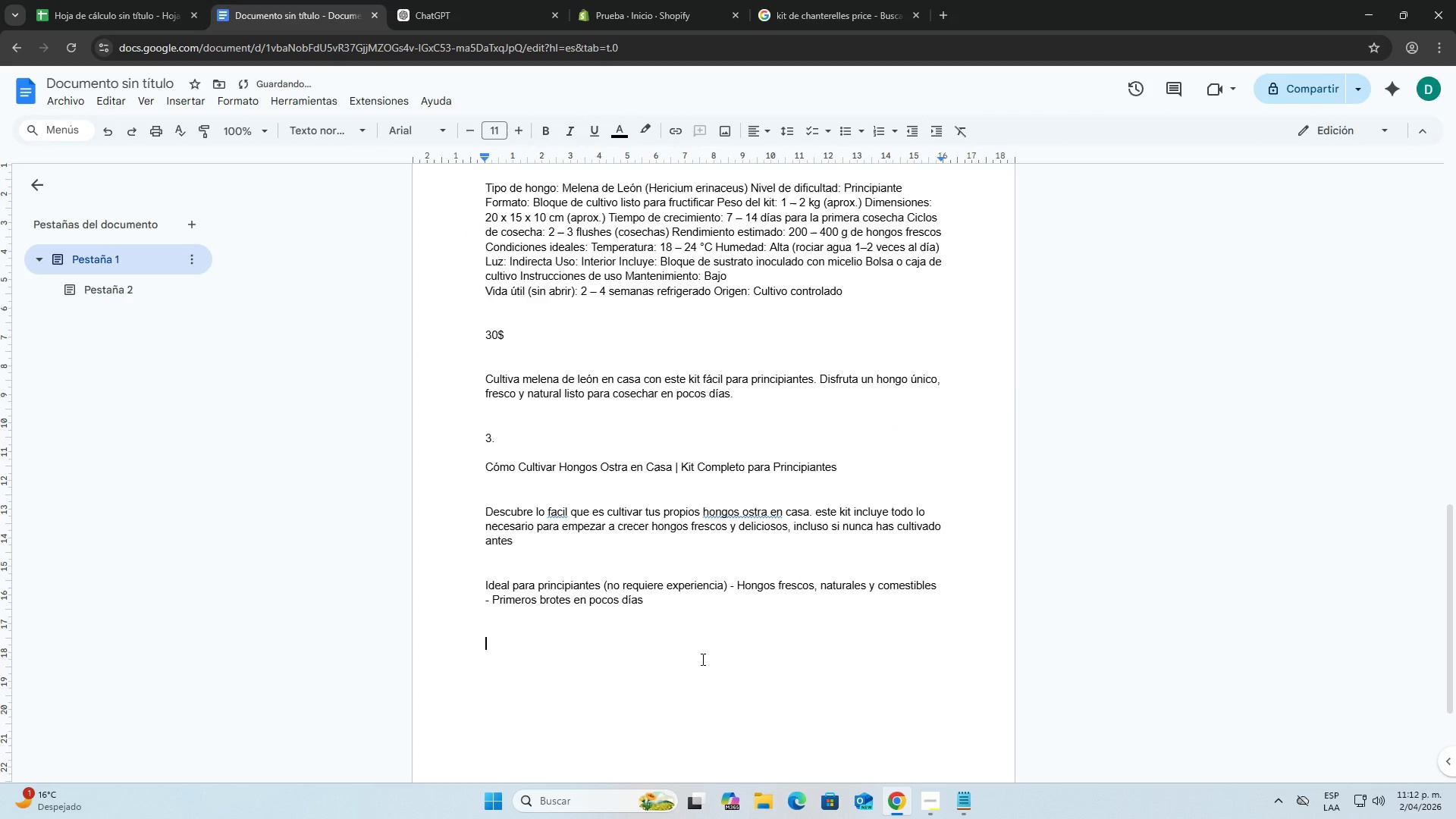 
key(Control+ControlLeft)
 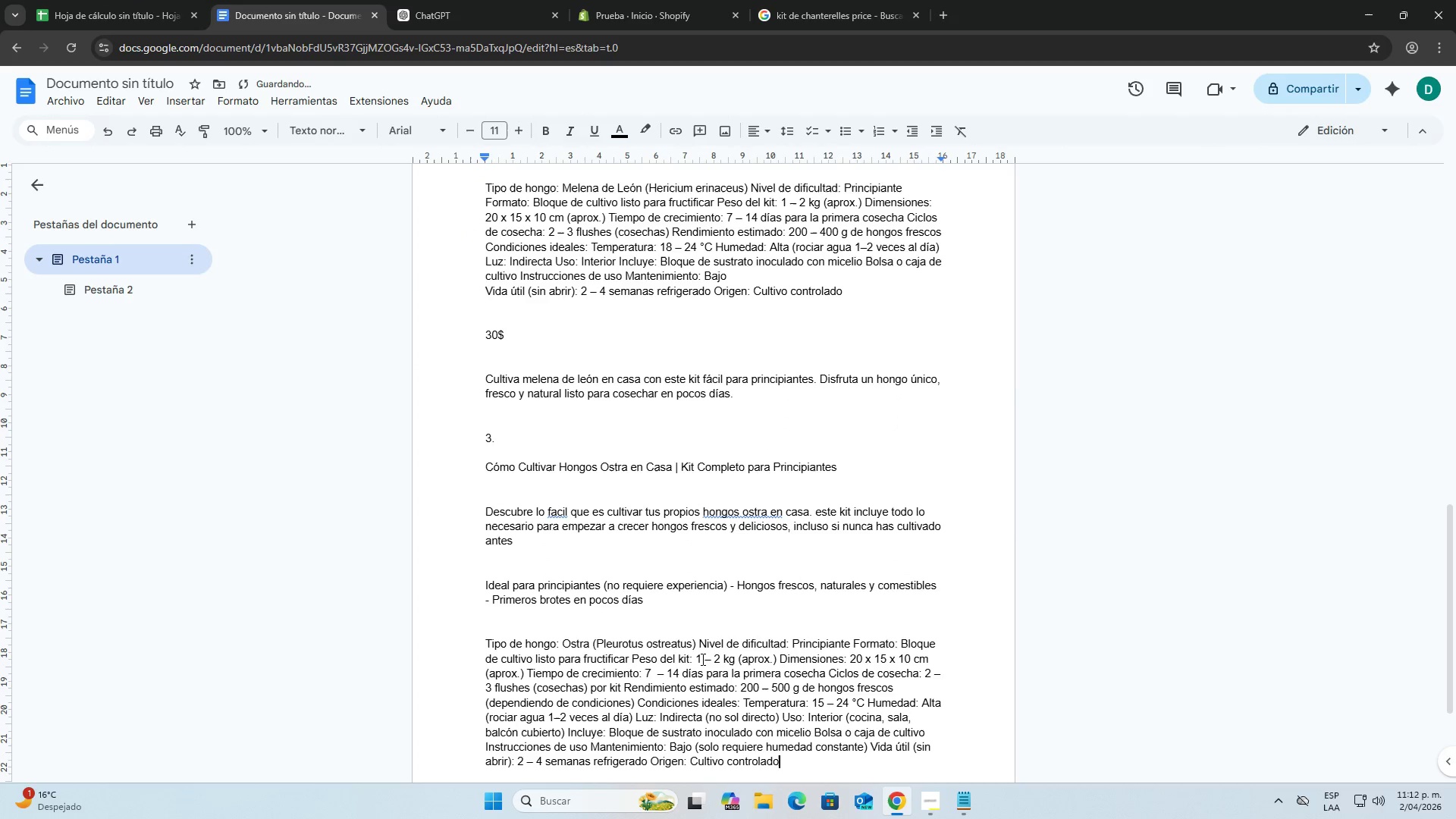 
key(Control+V)
 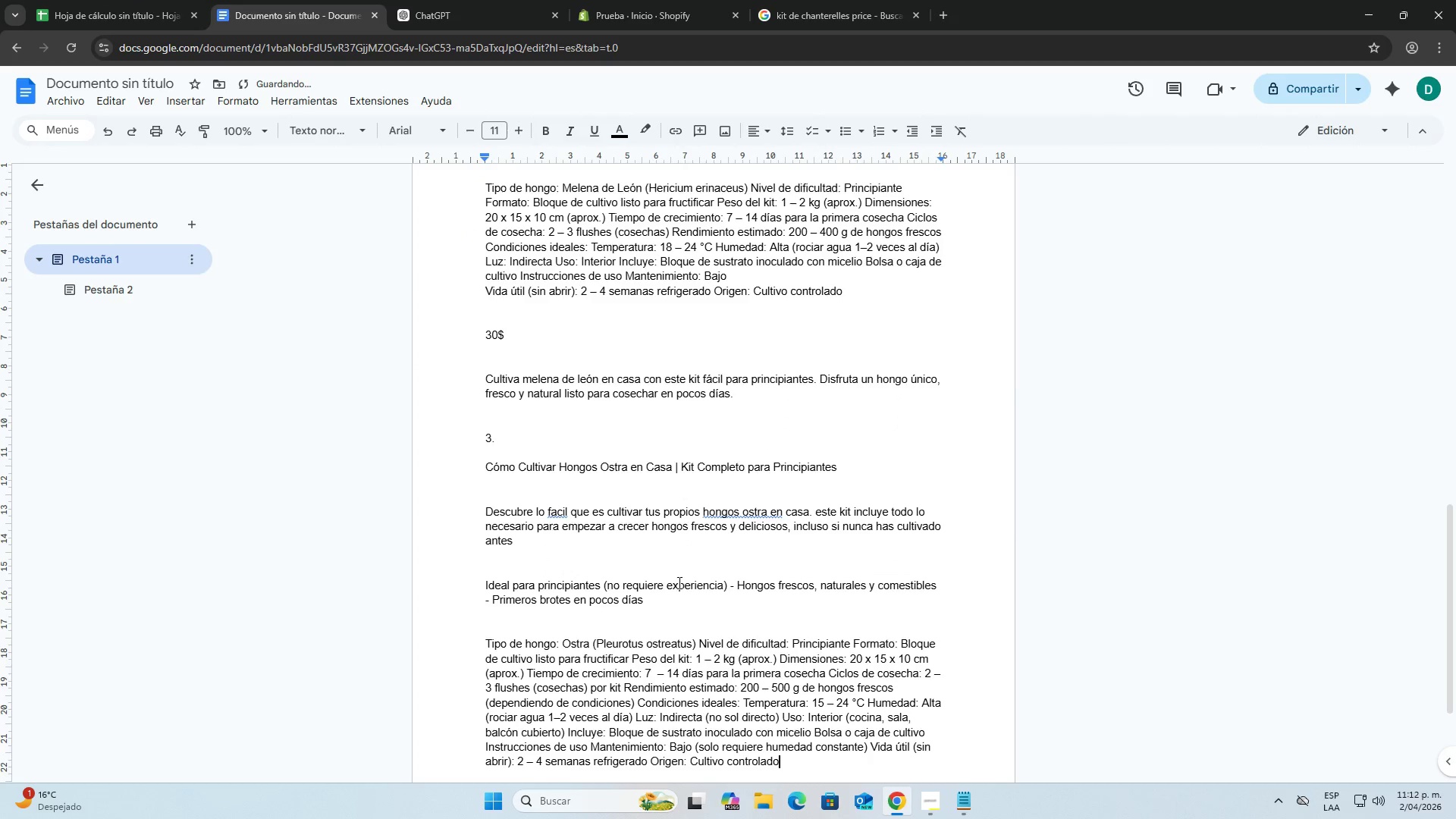 
scroll: coordinate [678, 575], scroll_direction: down, amount: 3.0
 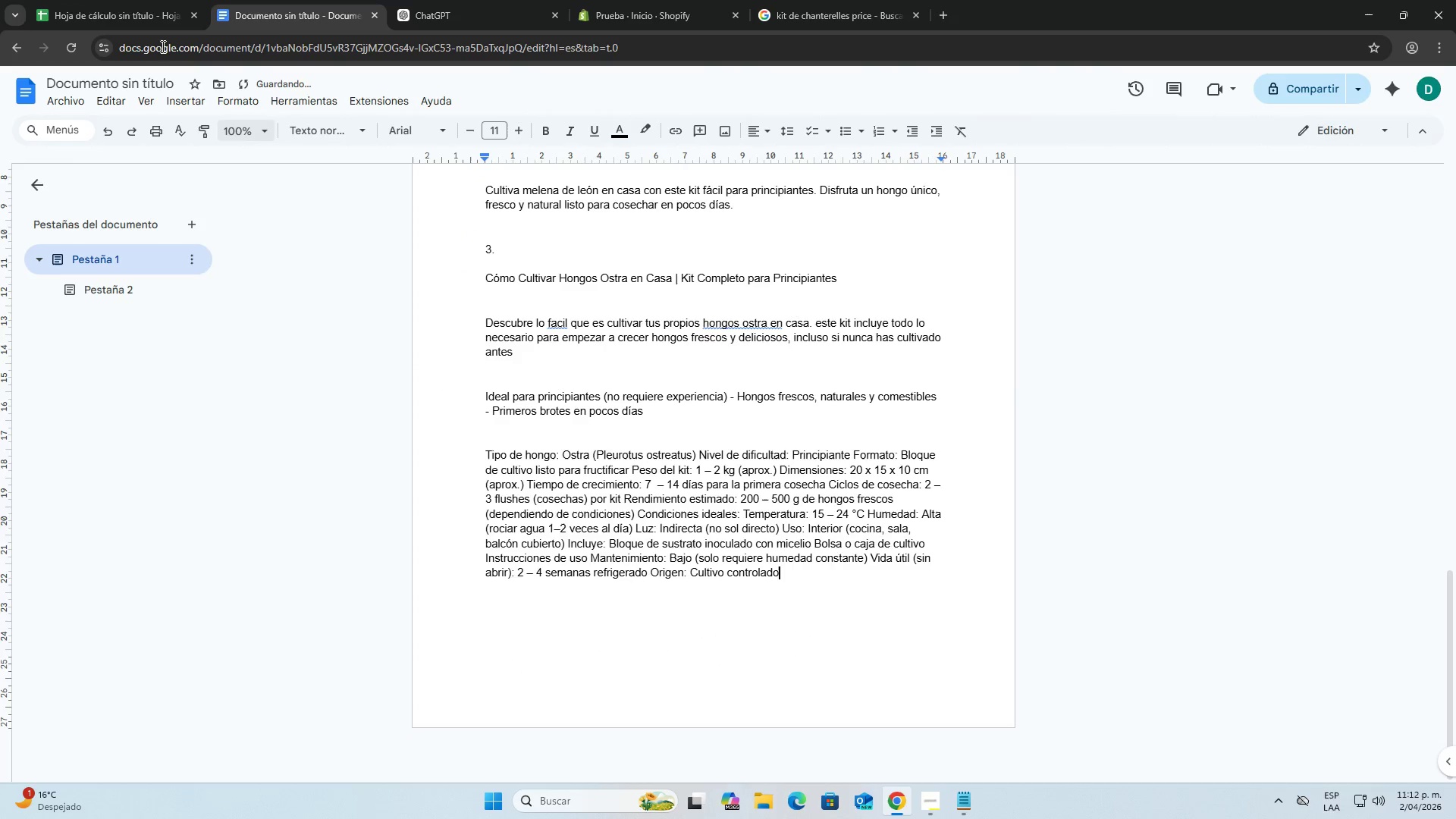 
left_click([76, 0])
 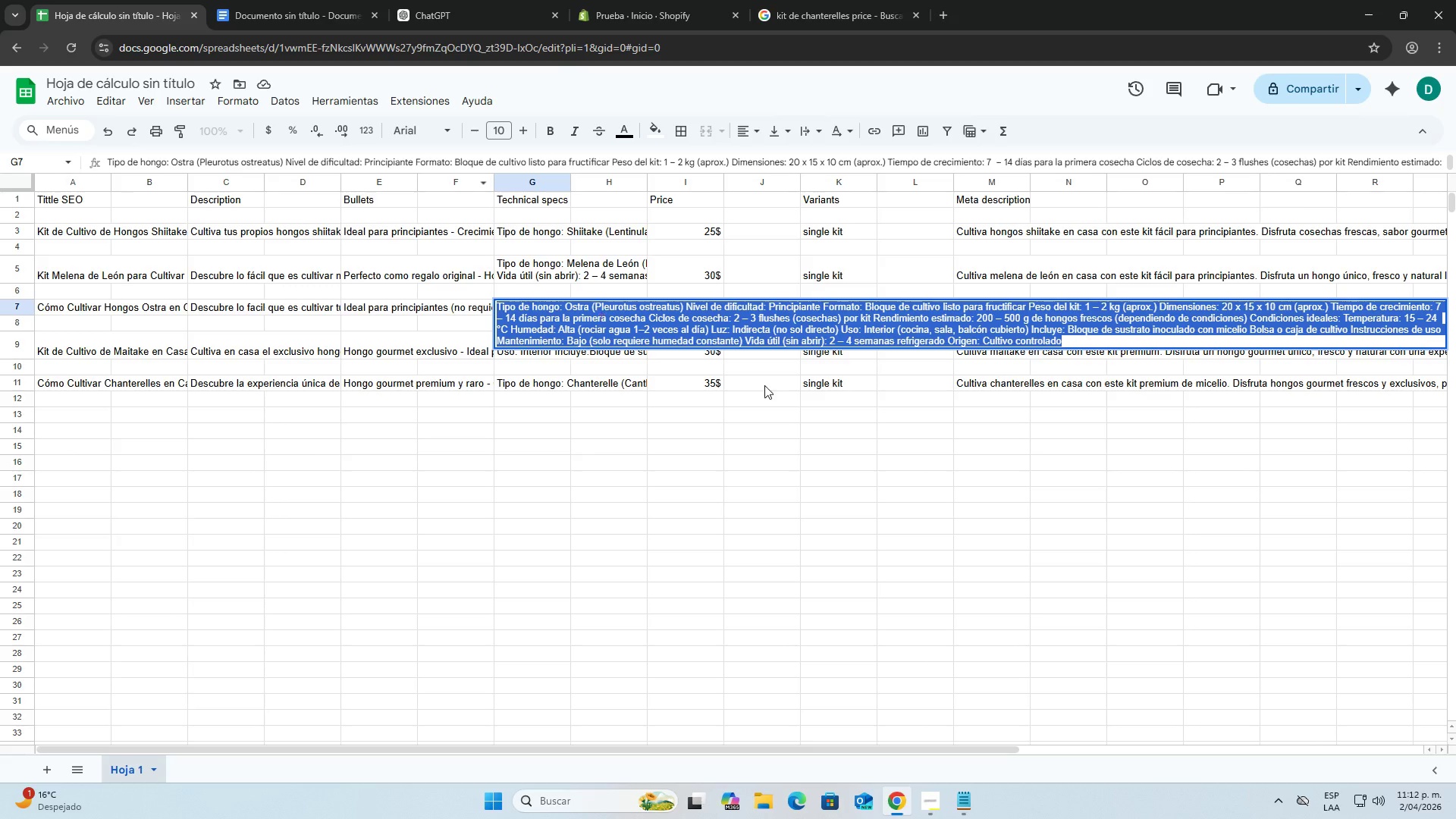 
left_click([817, 426])
 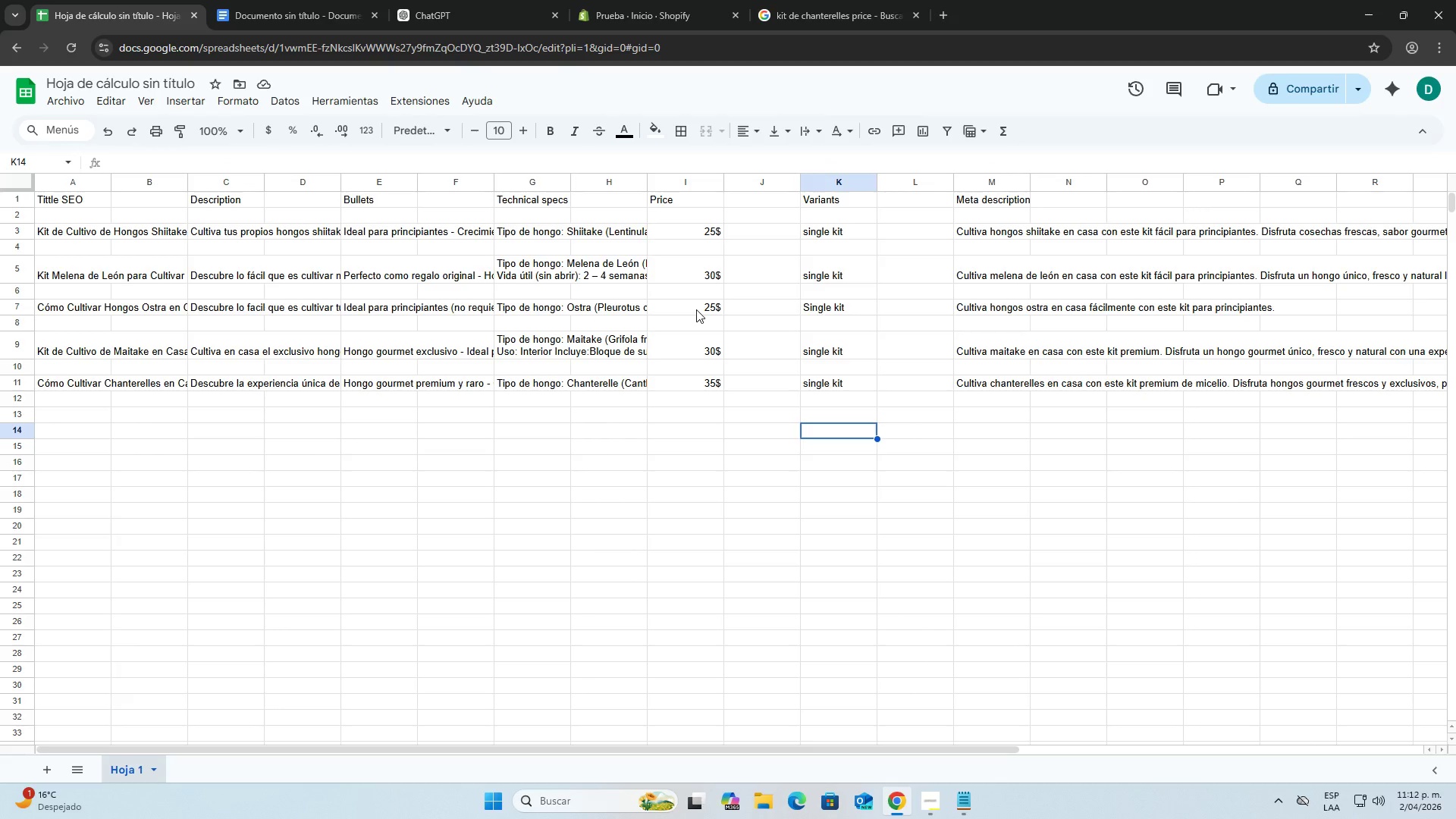 
double_click([696, 309])
 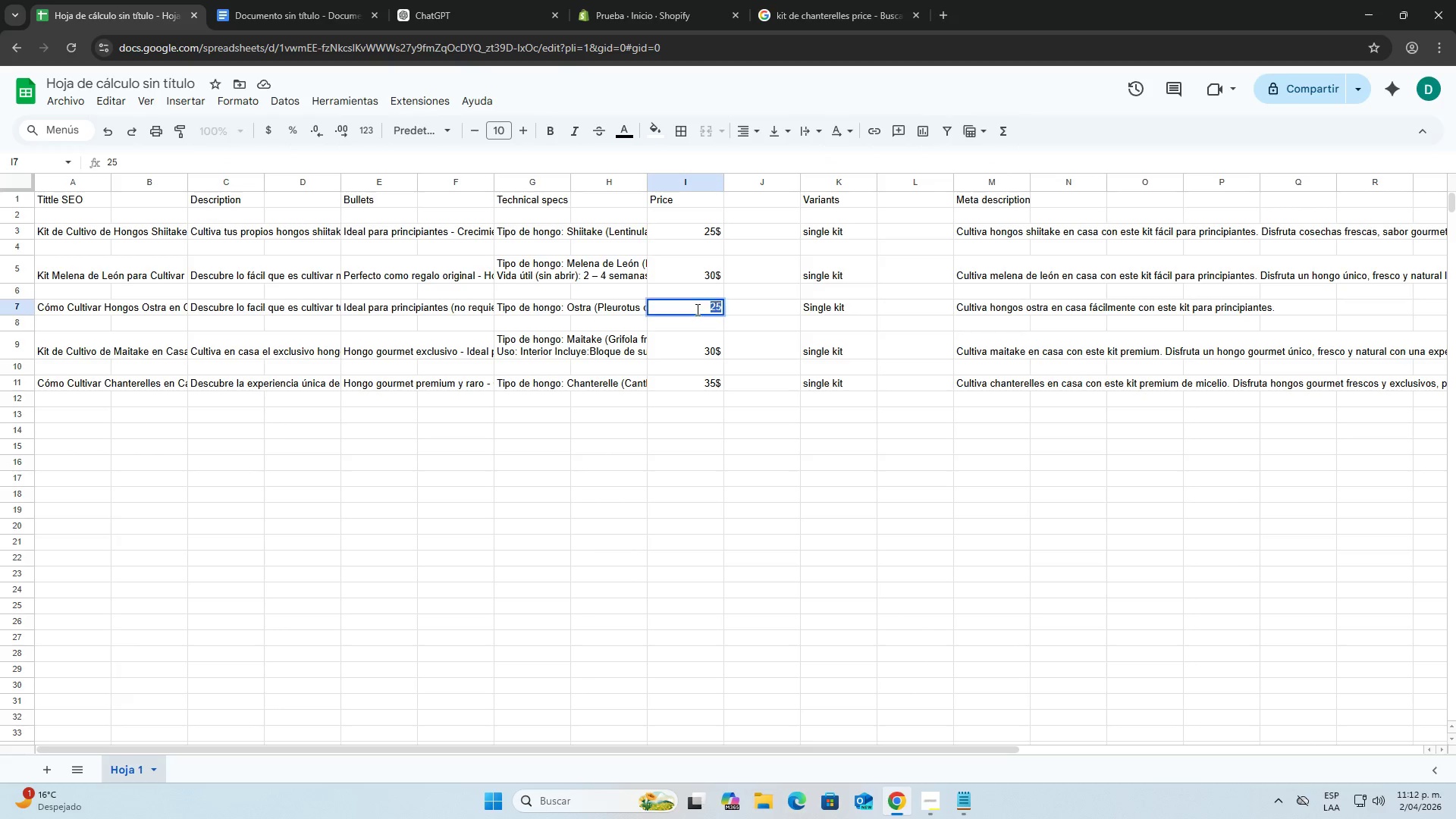 
triple_click([696, 309])
 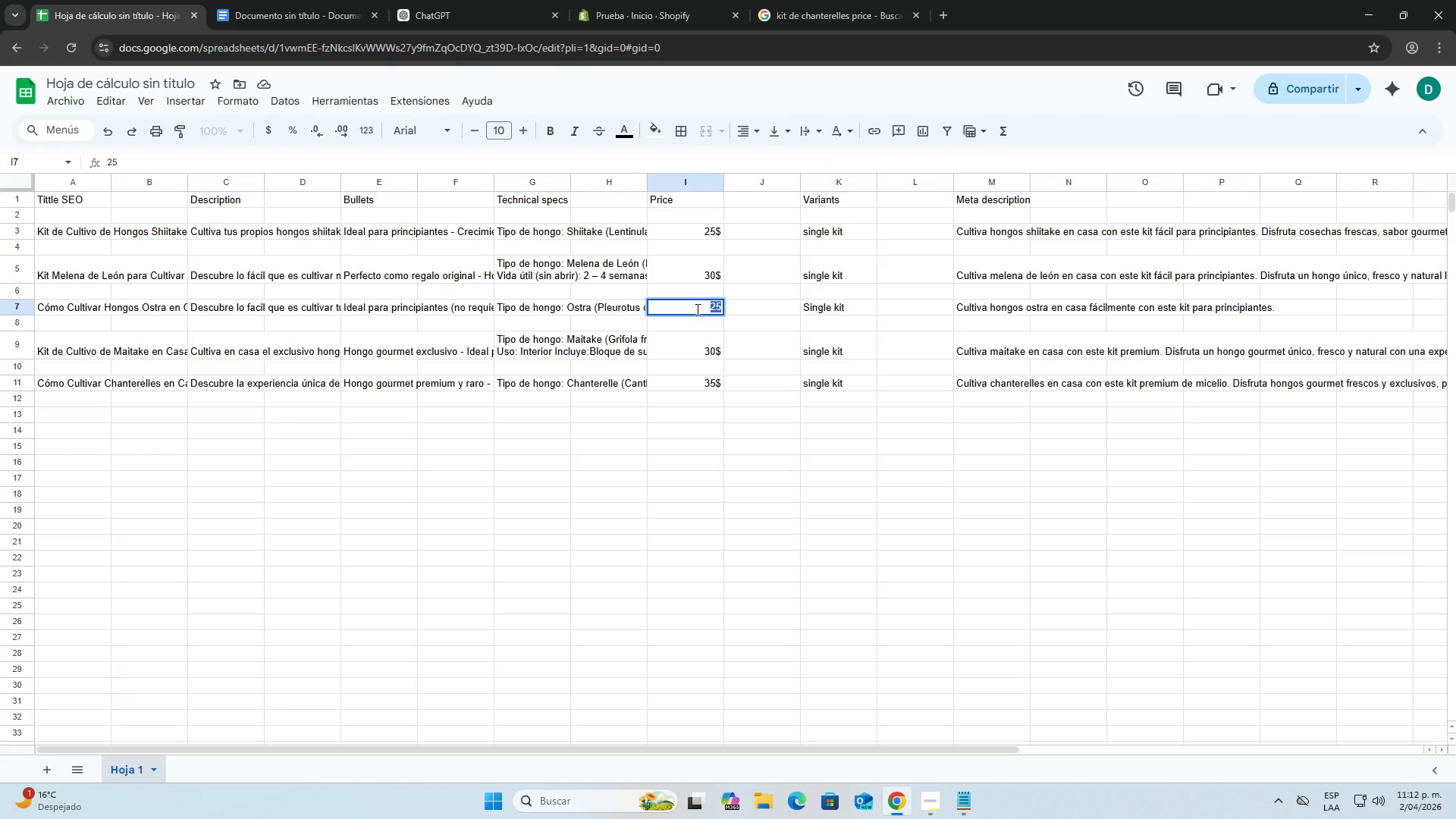 
key(Control+C)
 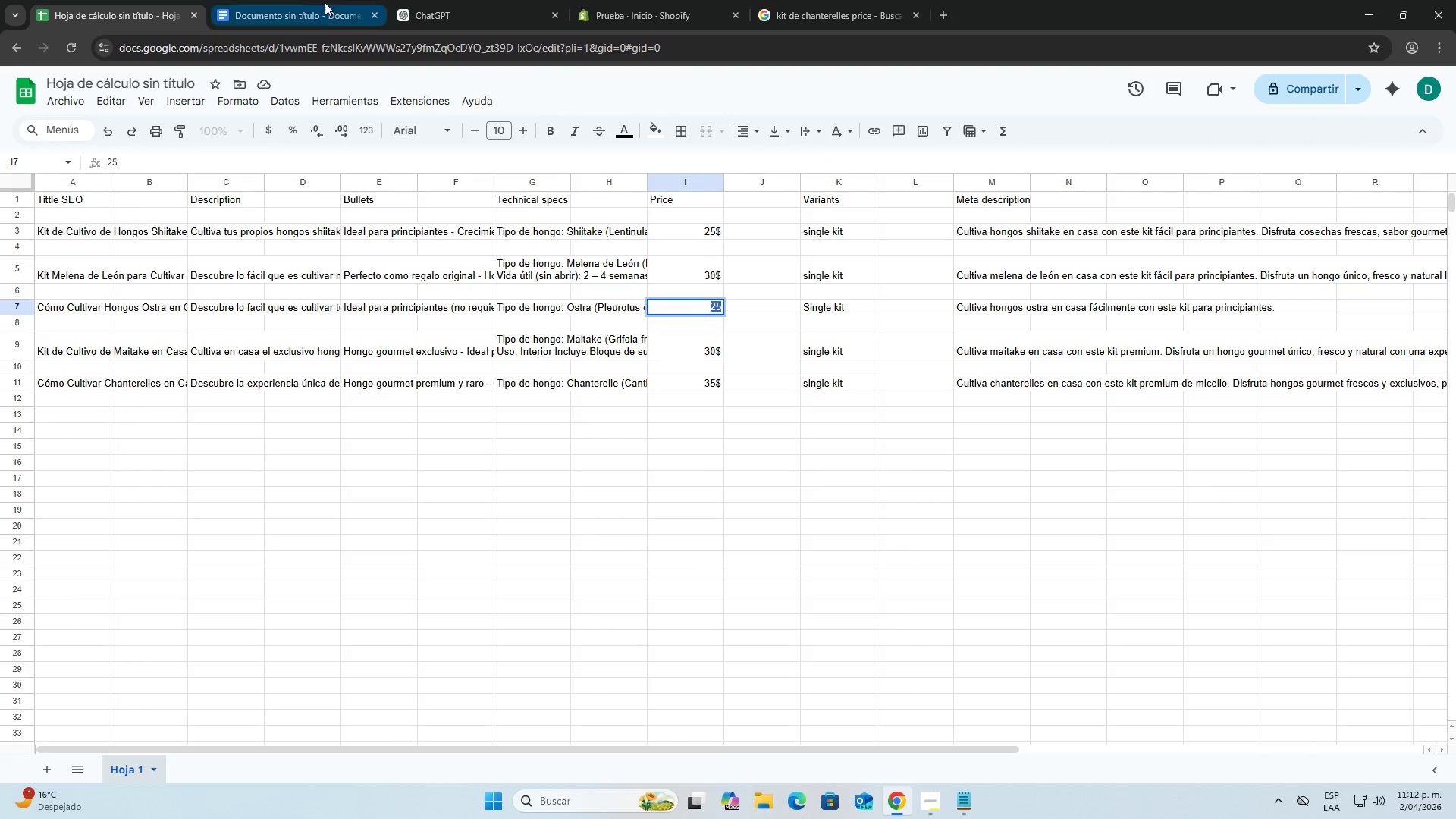 
left_click([307, 0])
 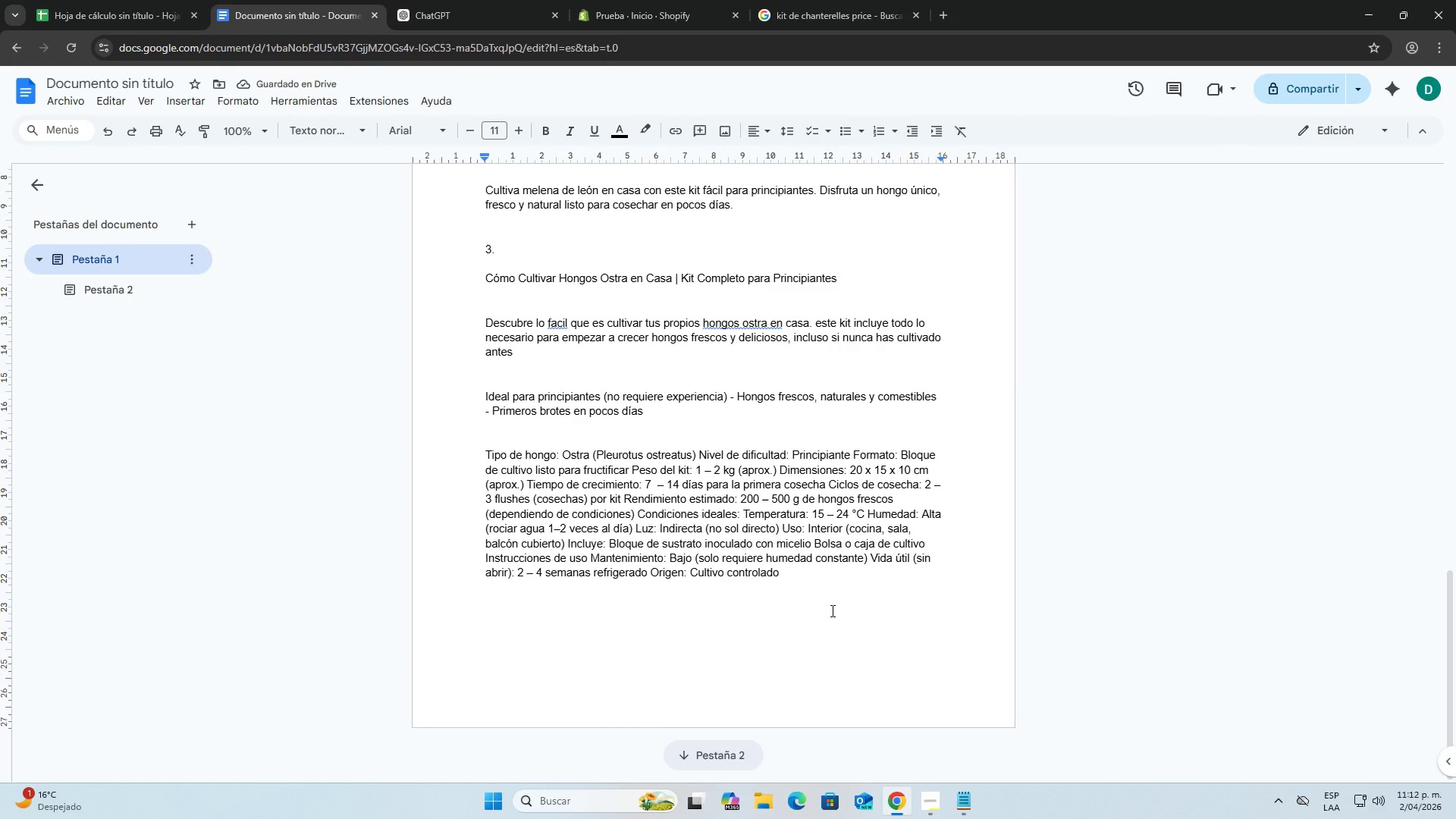 
key(Enter)
 